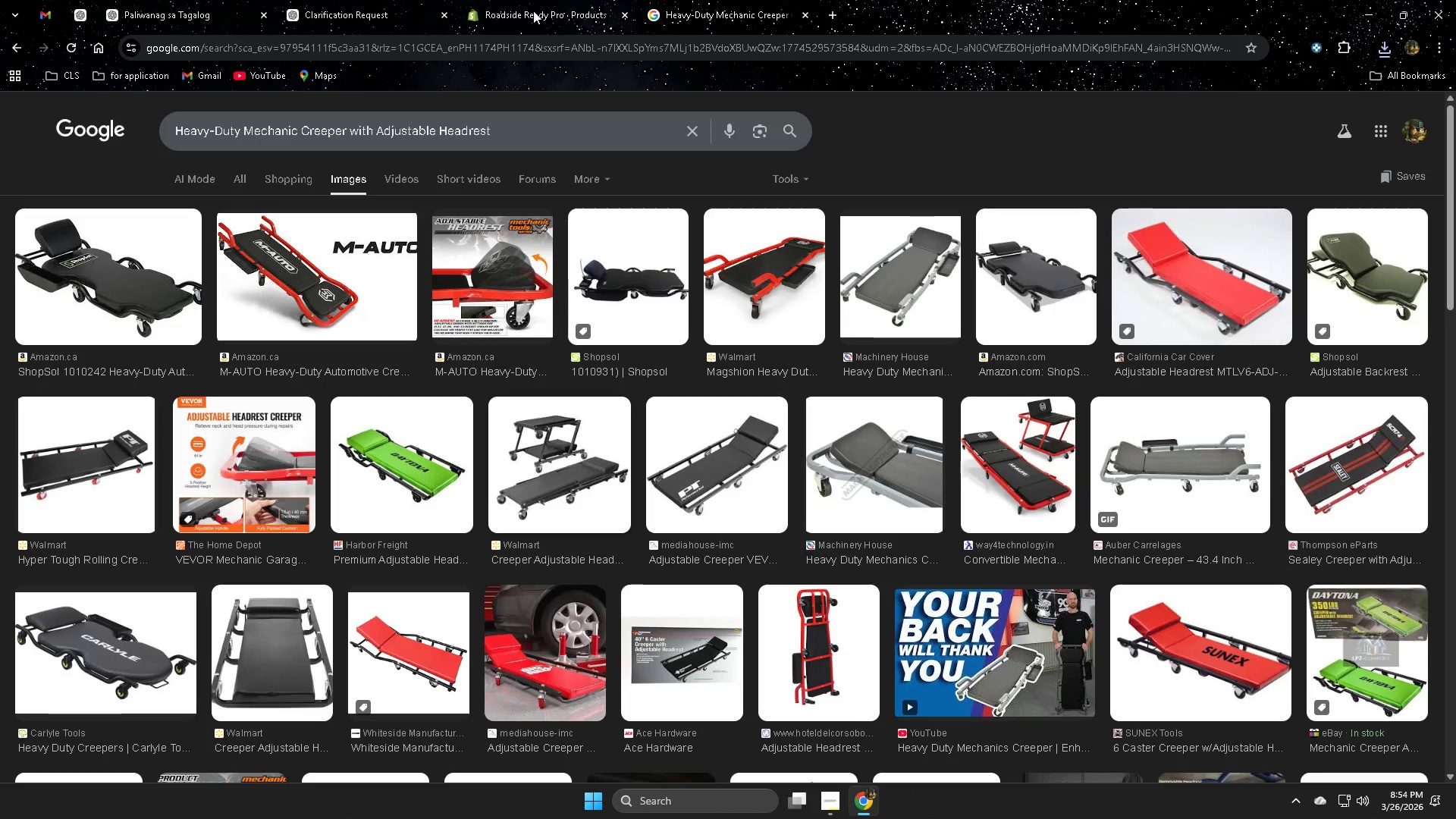 
left_click([528, 11])
 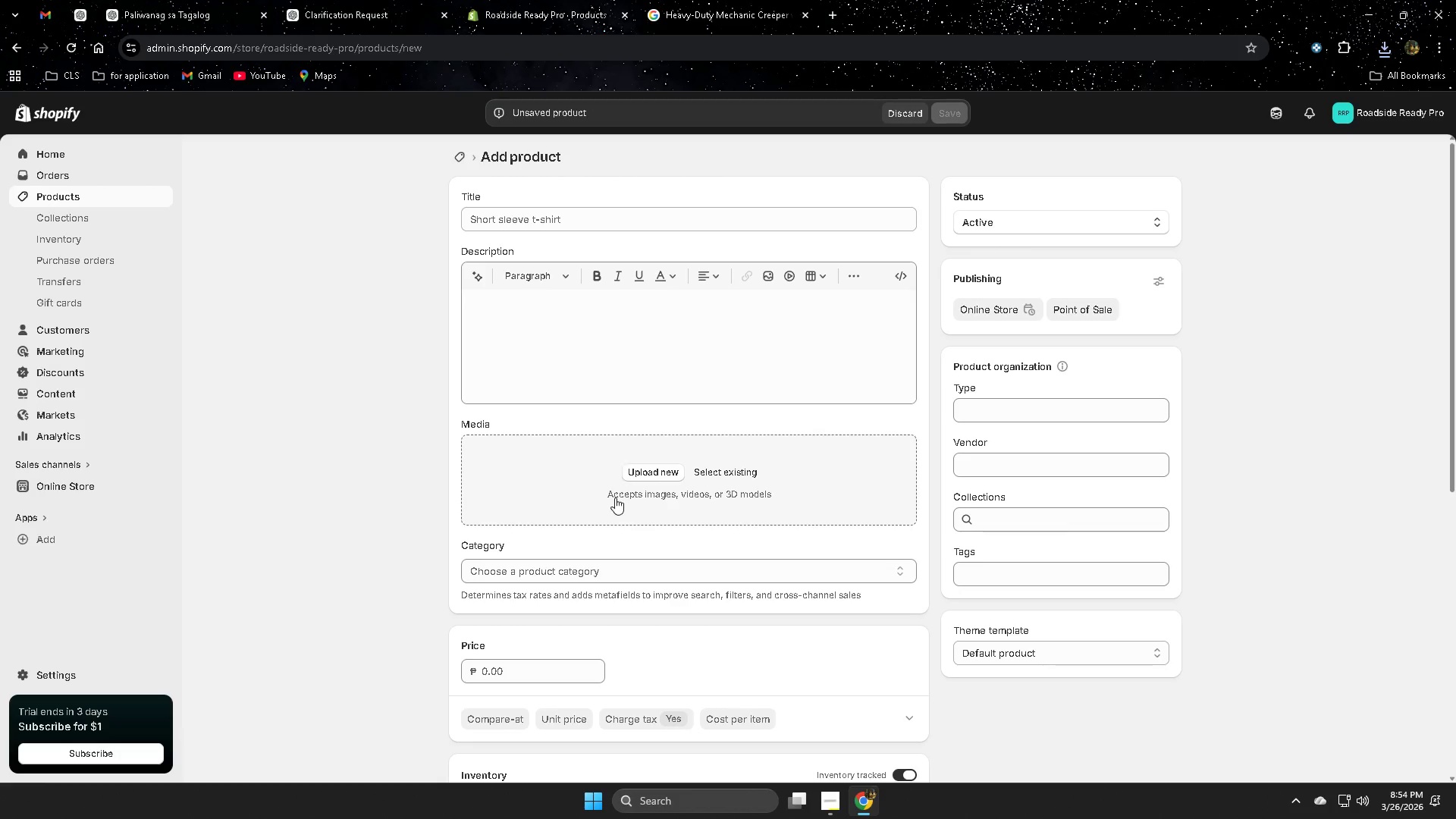 
left_click([755, 456])
 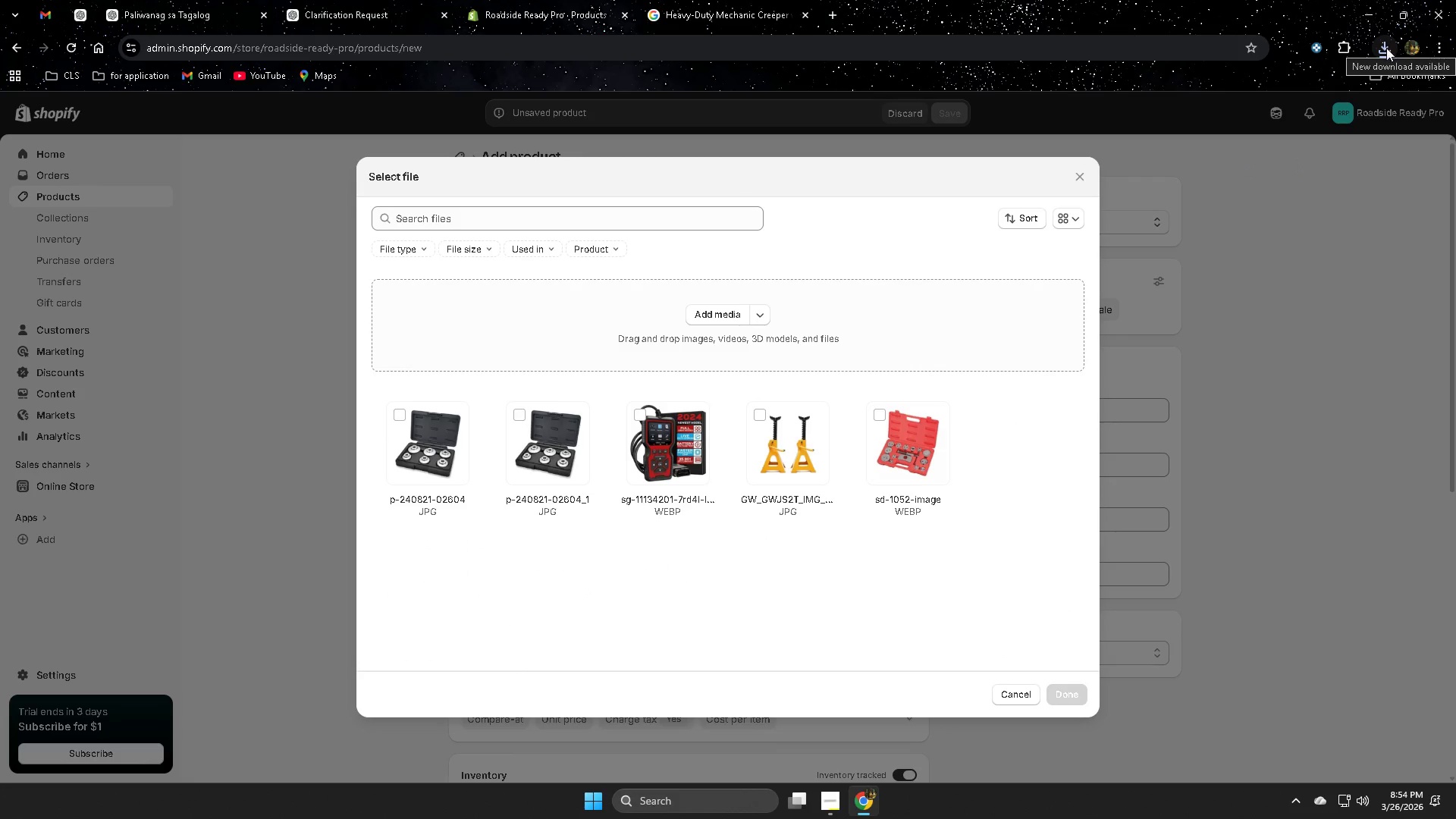 
left_click_drag(start_coordinate=[1386, 49], to_coordinate=[740, 331])
 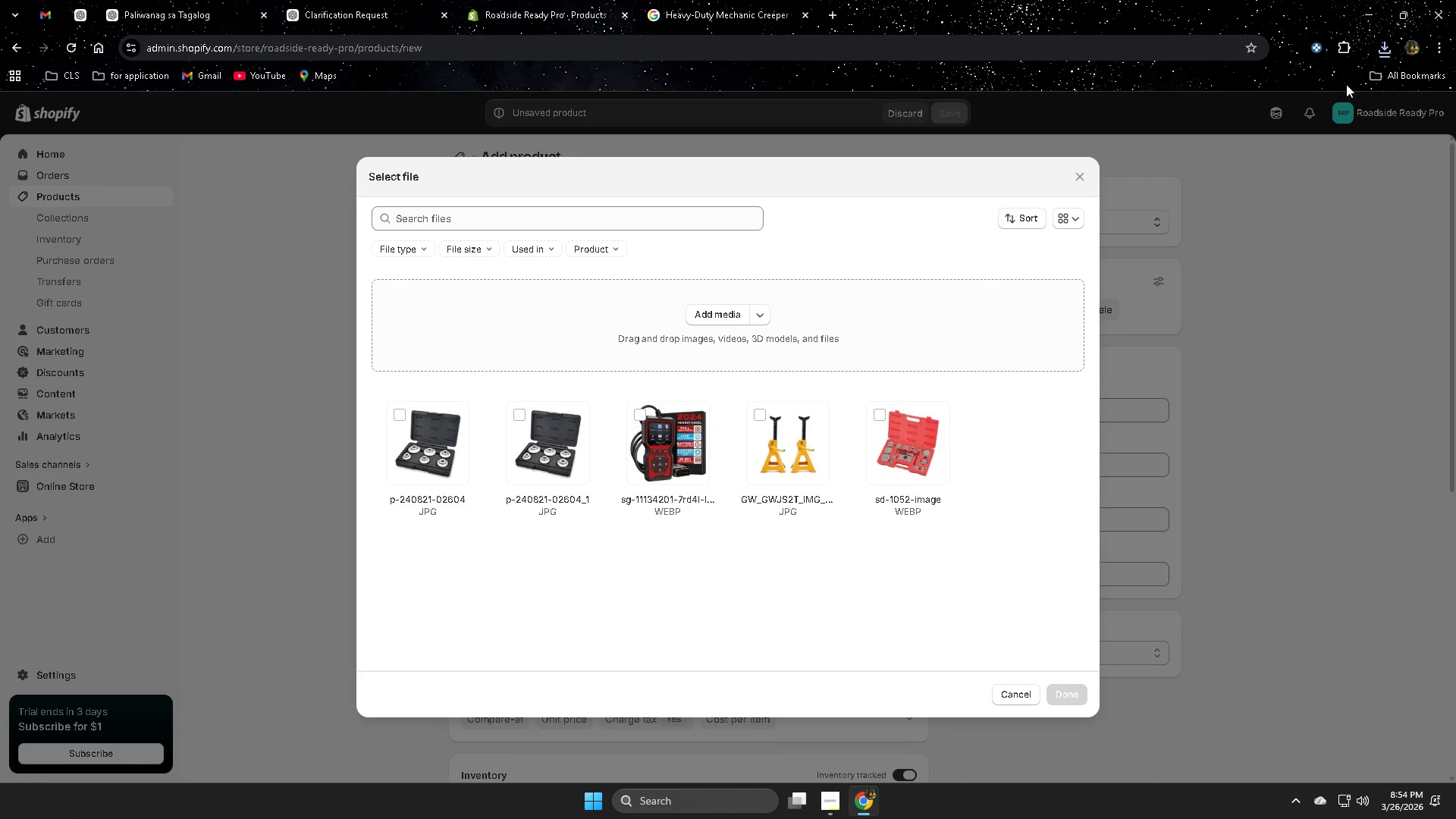 
left_click([1389, 49])
 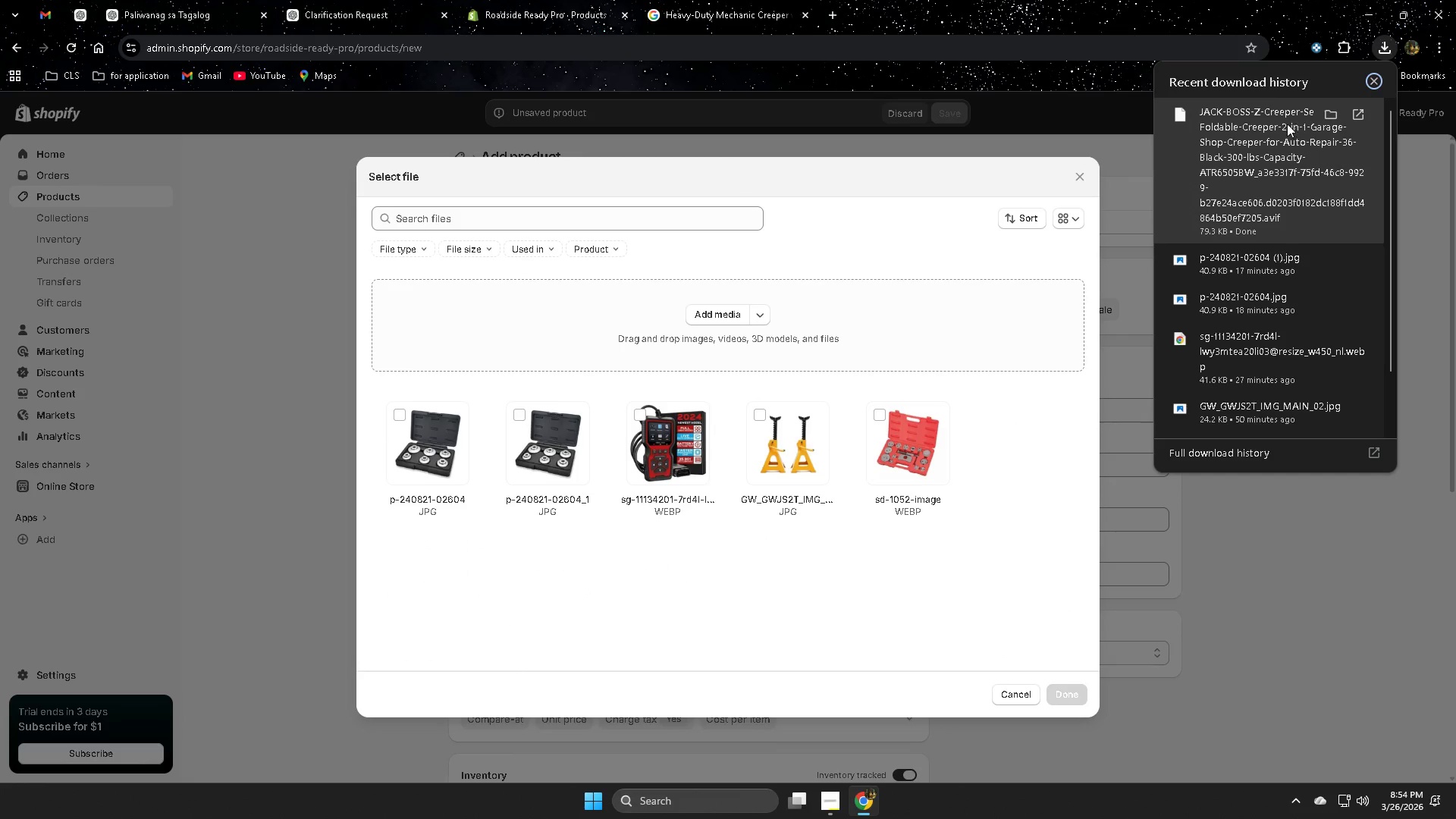 
left_click_drag(start_coordinate=[1274, 124], to_coordinate=[831, 391])
 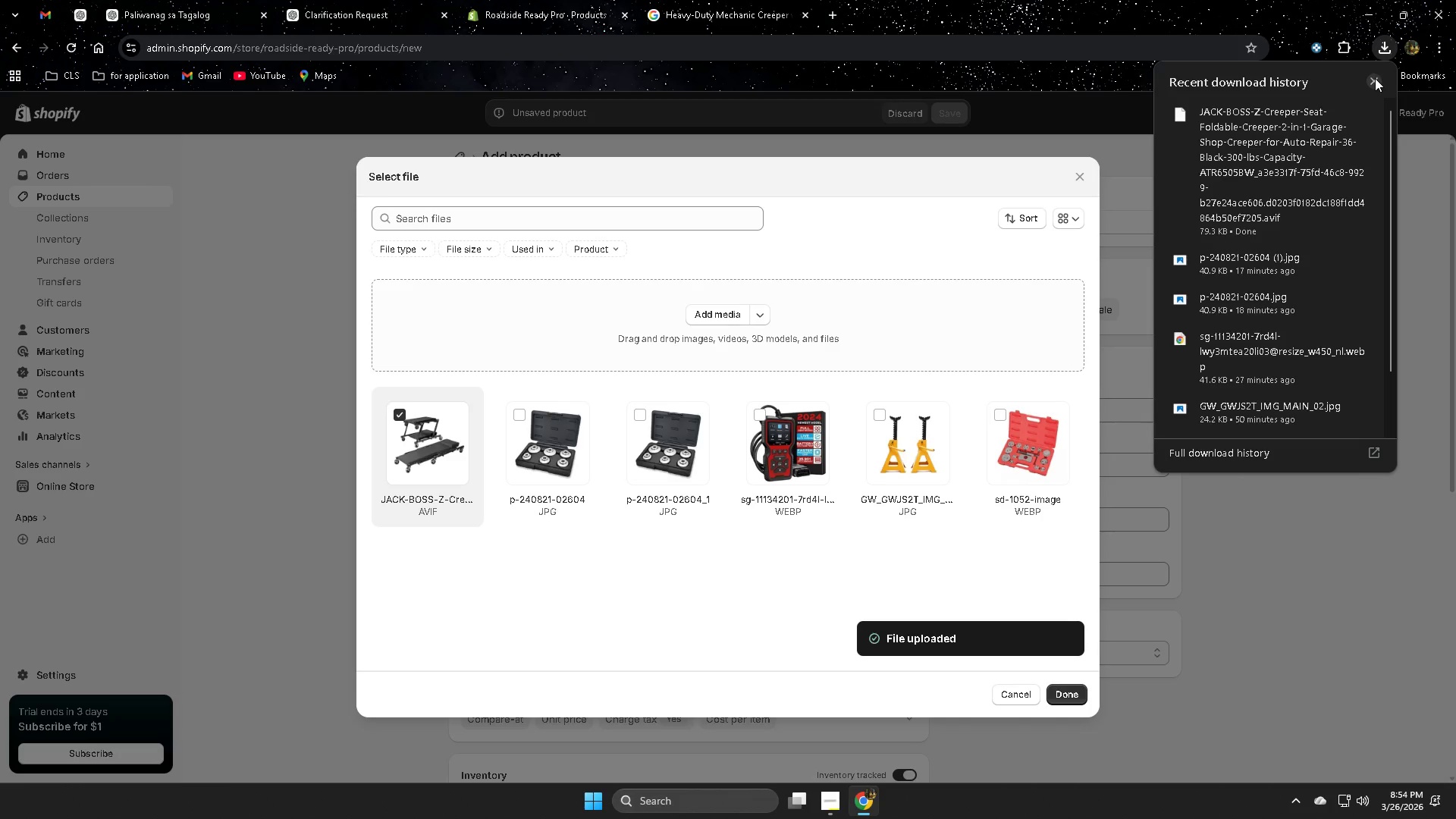 
wait(6.02)
 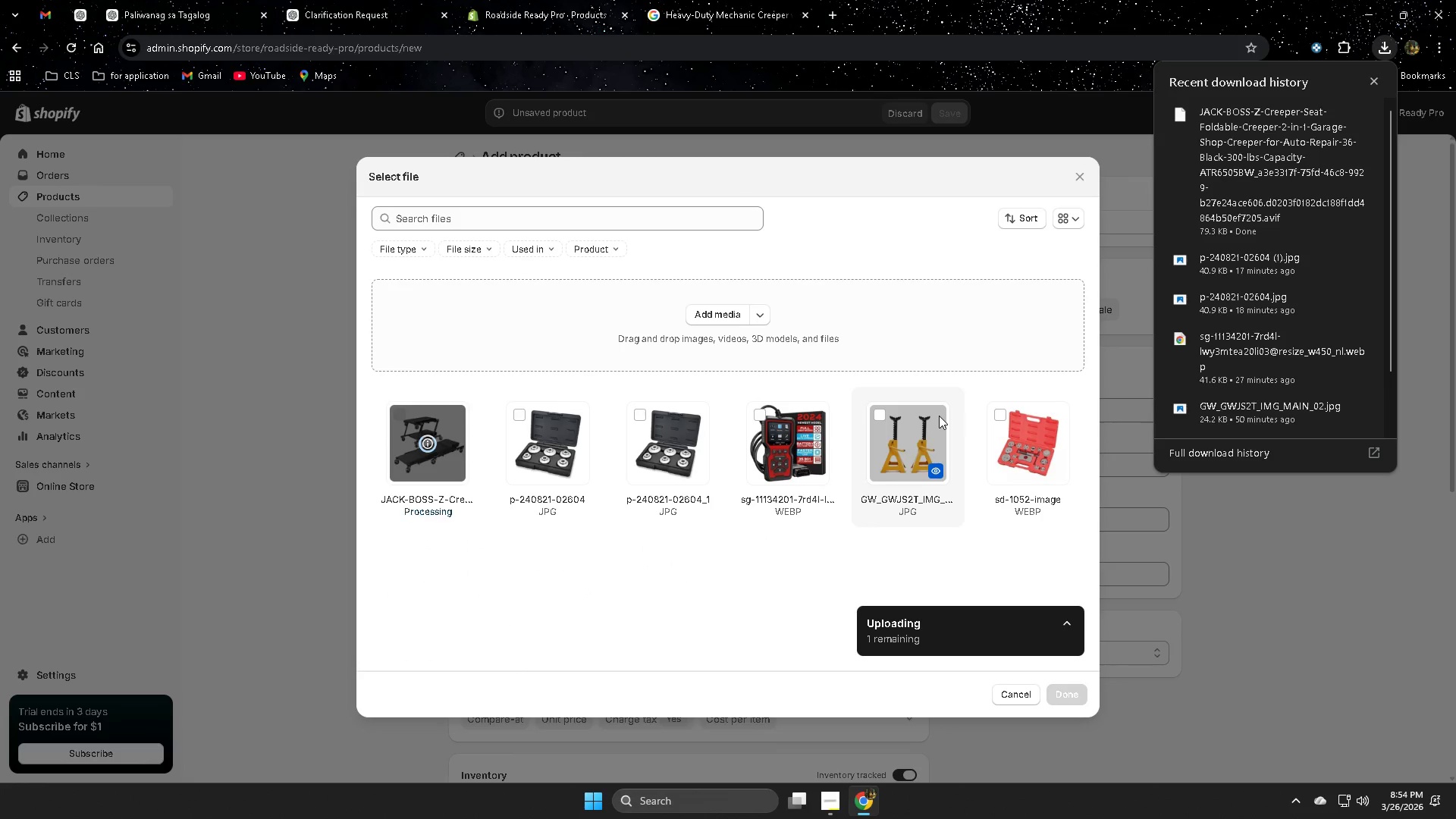 
left_click([1375, 78])
 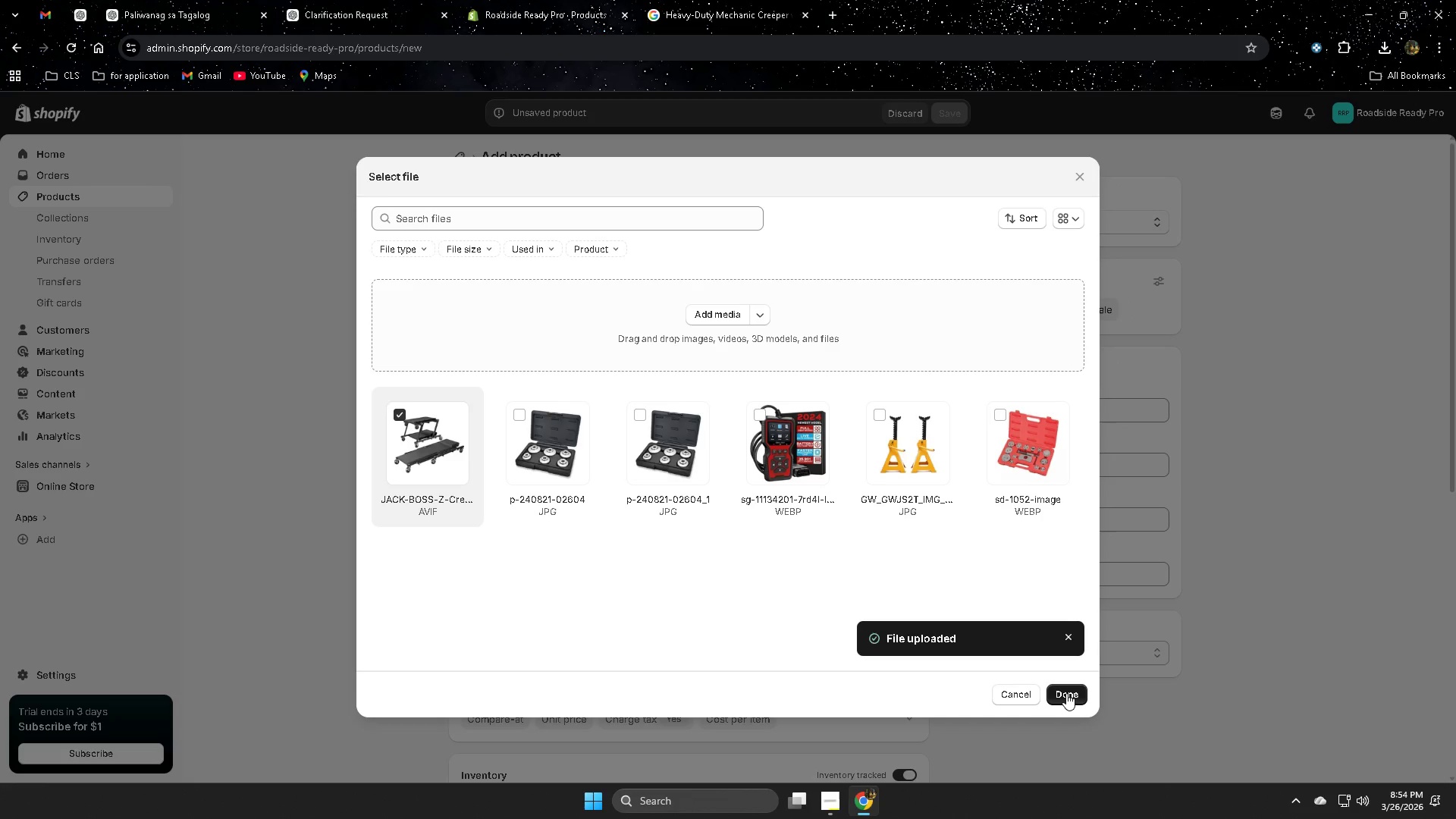 
left_click([1066, 693])
 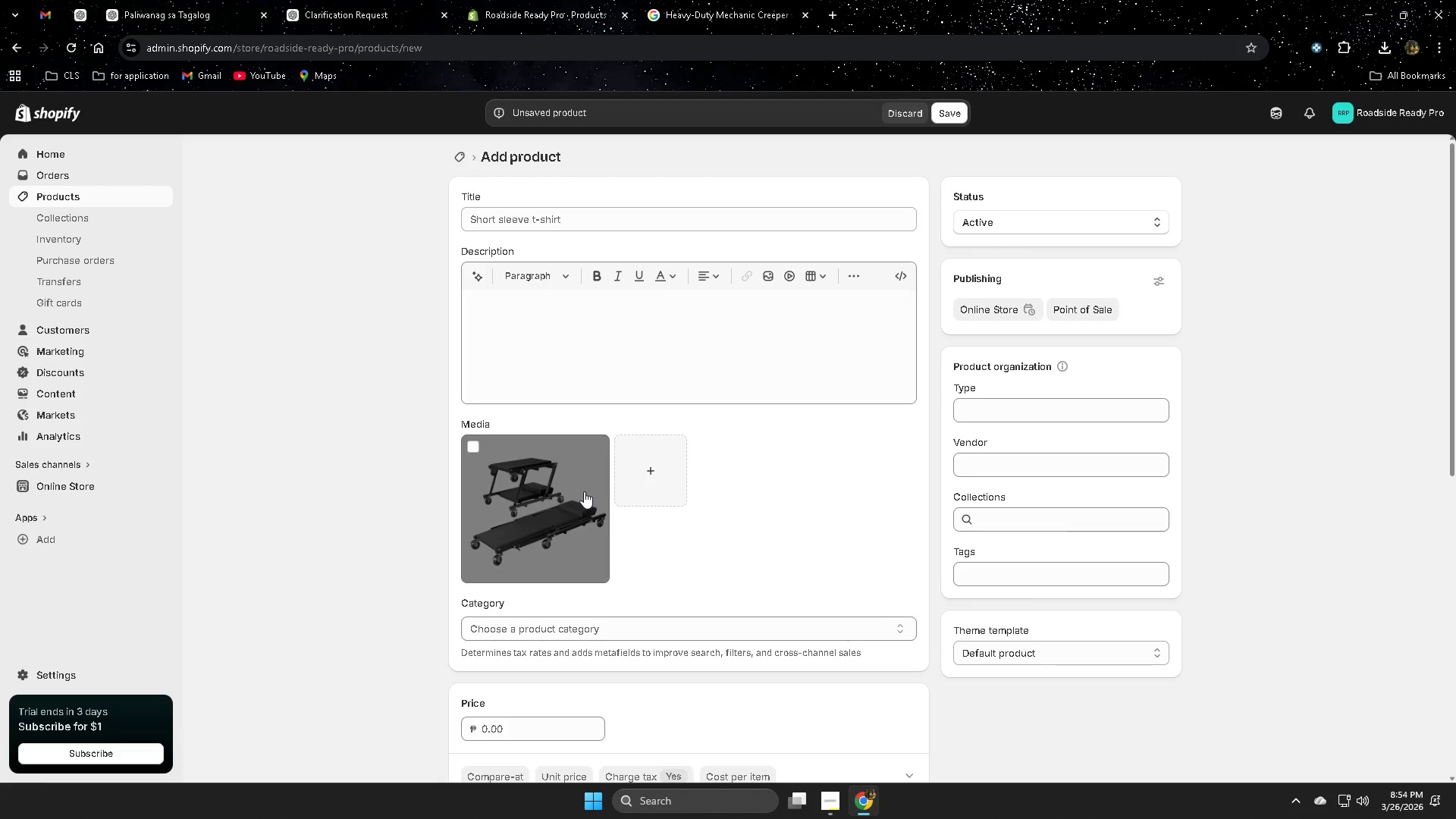 
wait(17.88)
 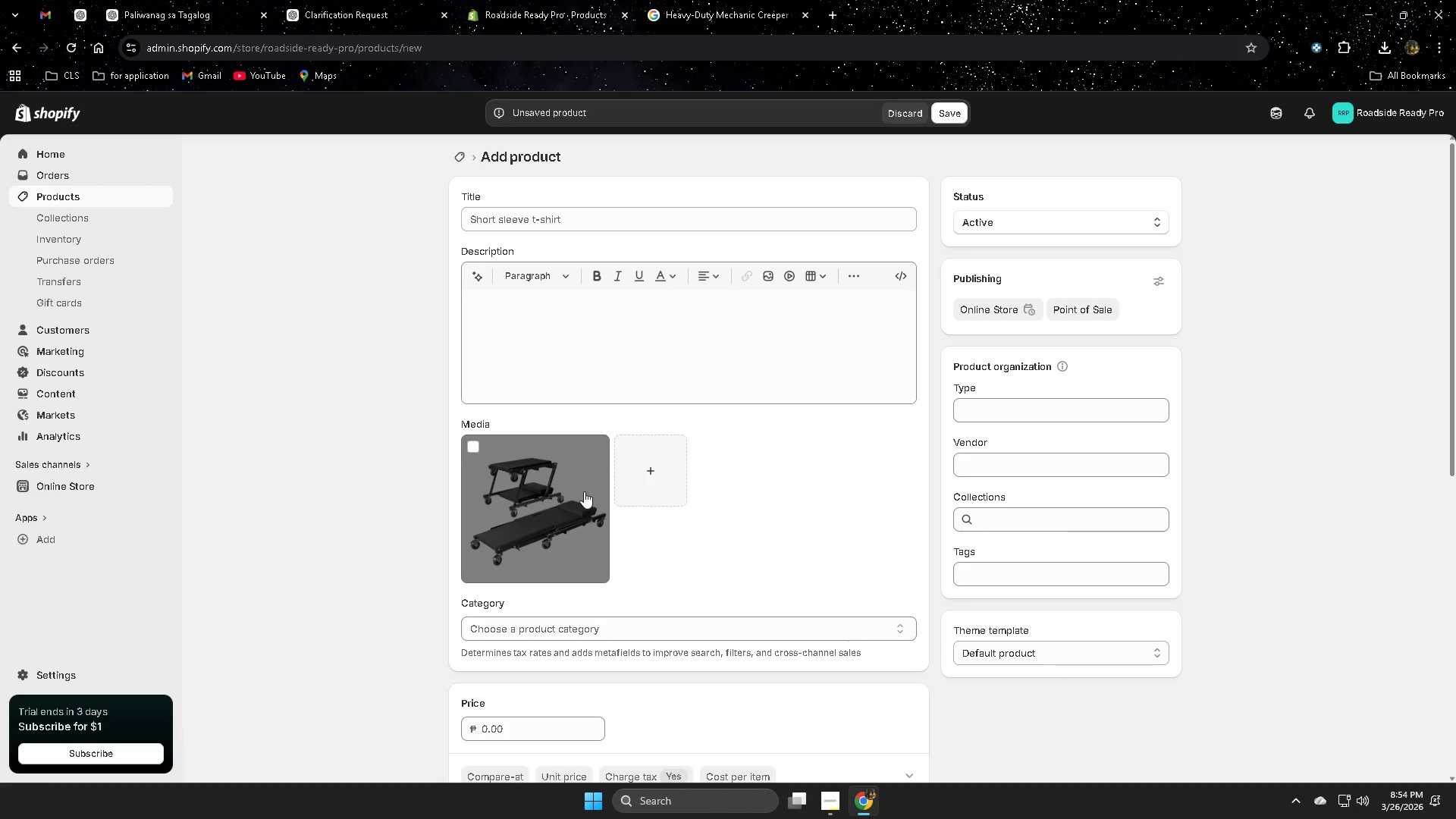 
left_click([557, 483])
 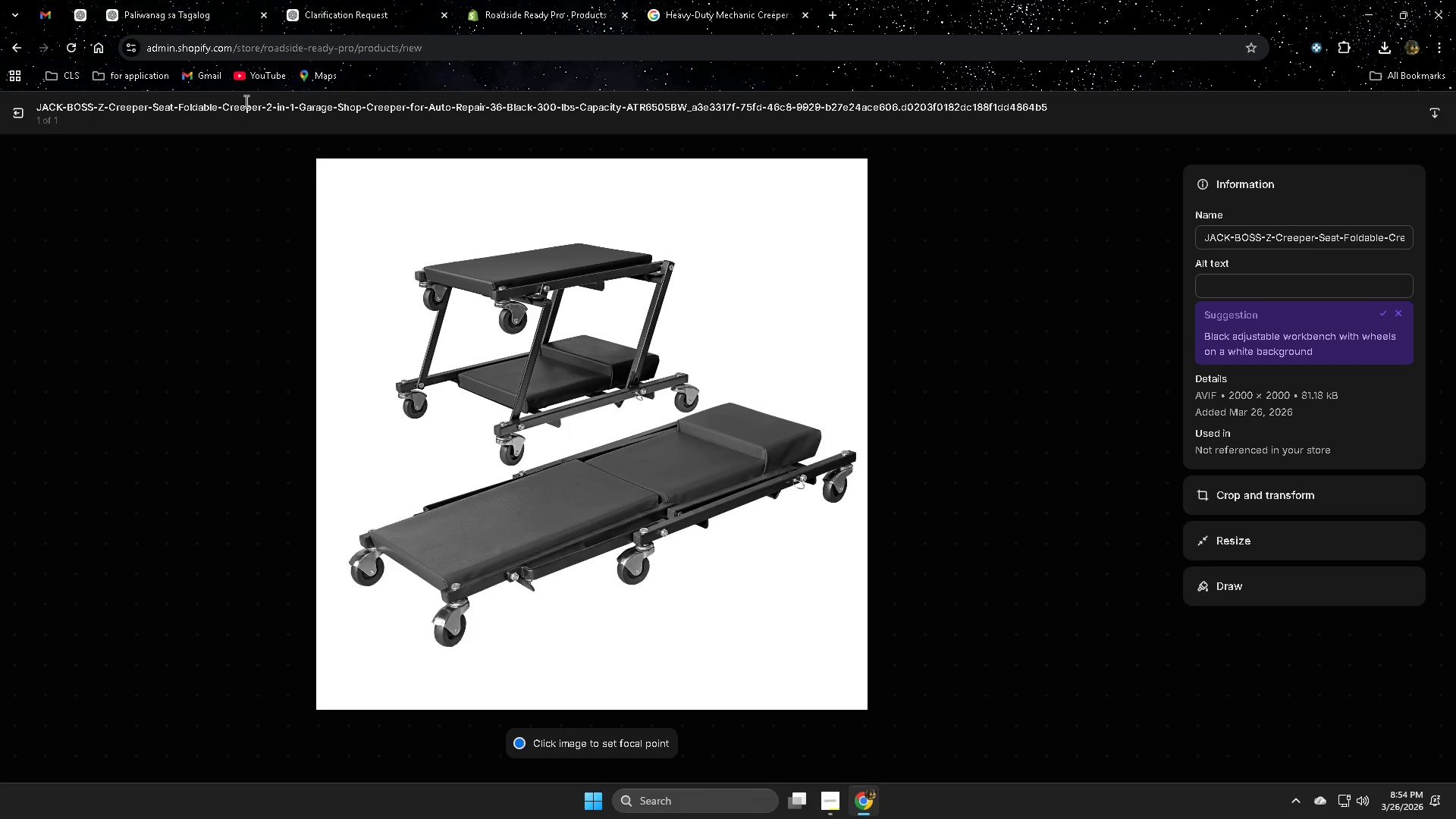 
wait(7.42)
 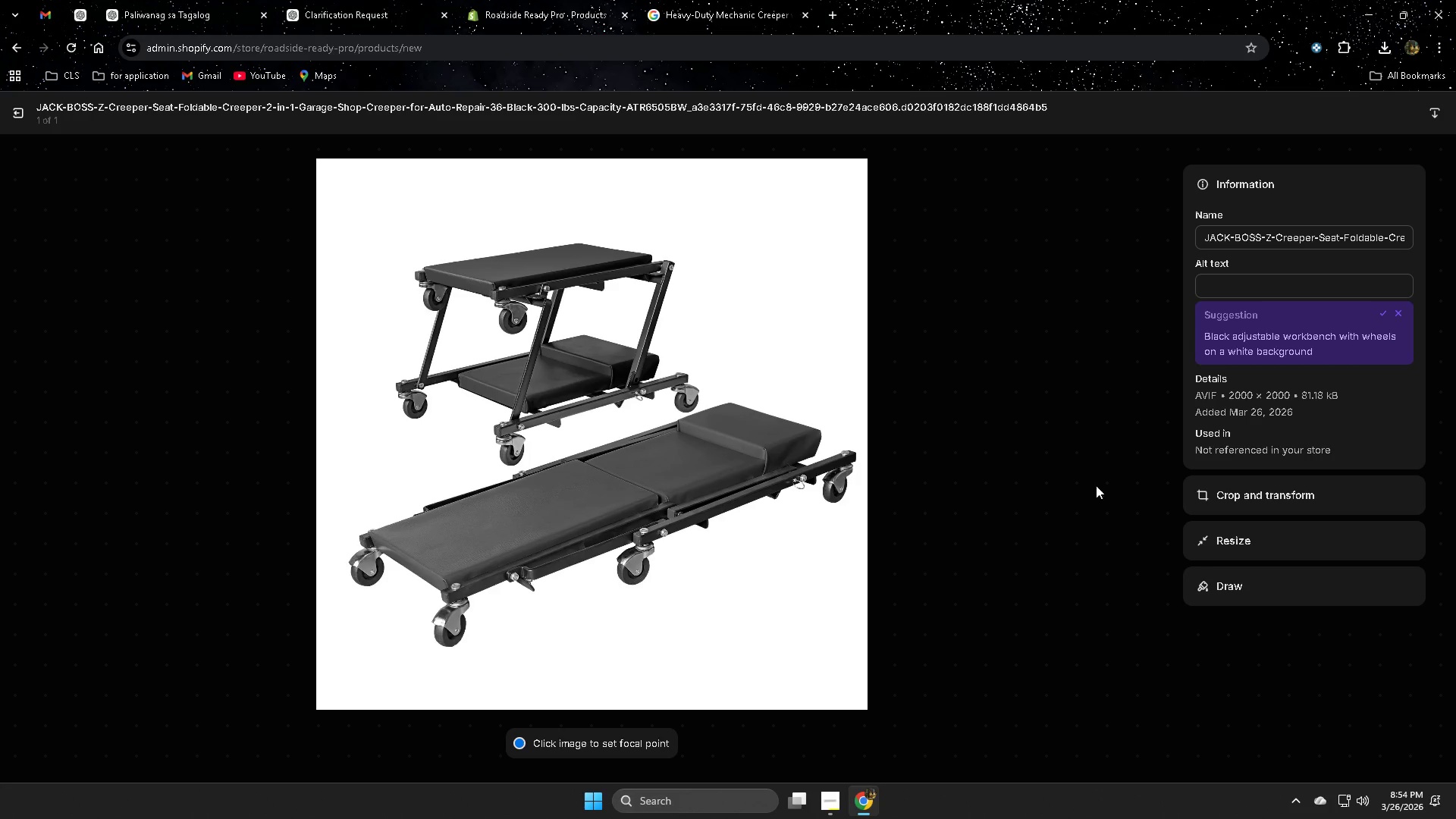 
left_click([343, 0])
 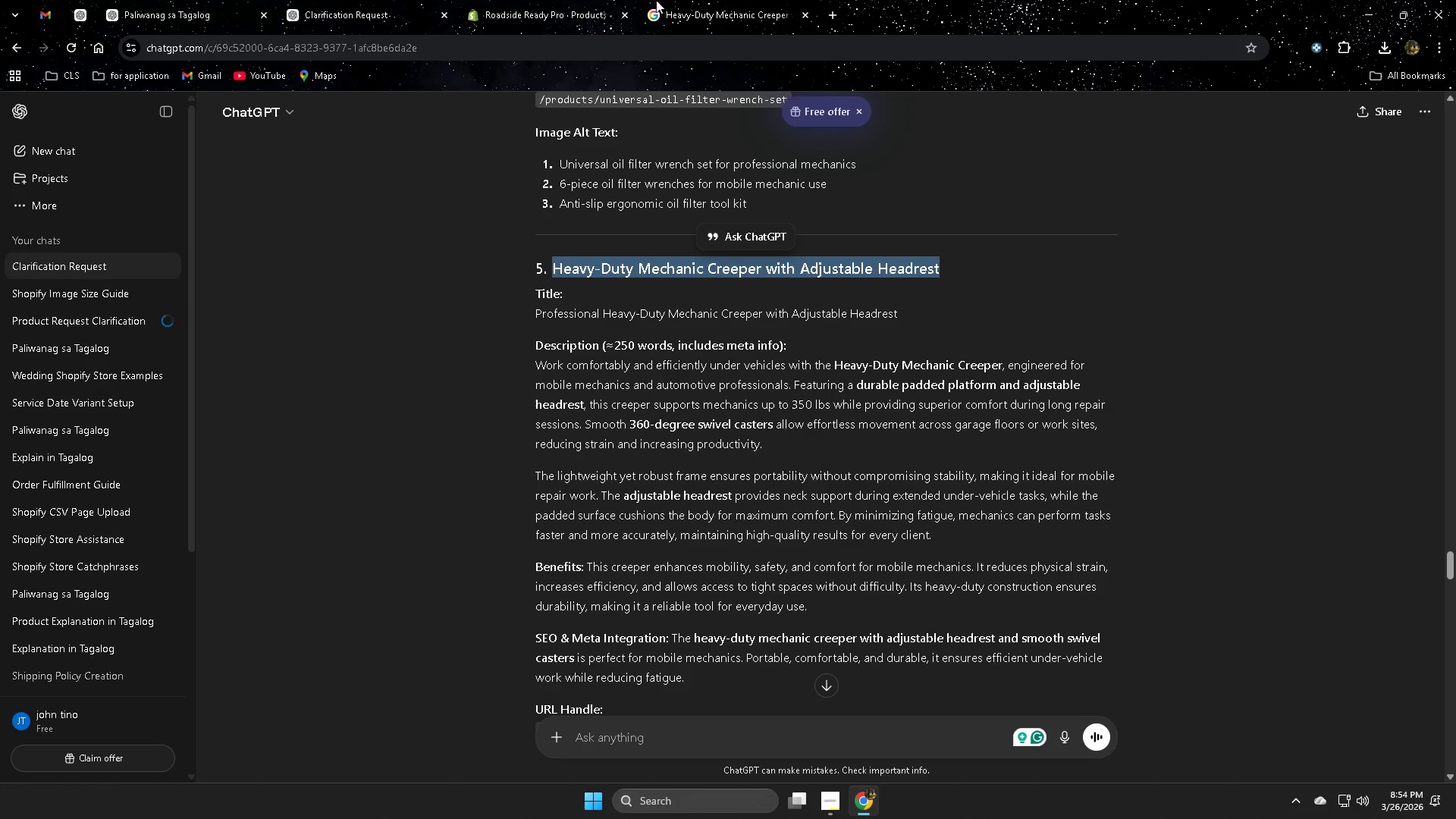 
wait(6.3)
 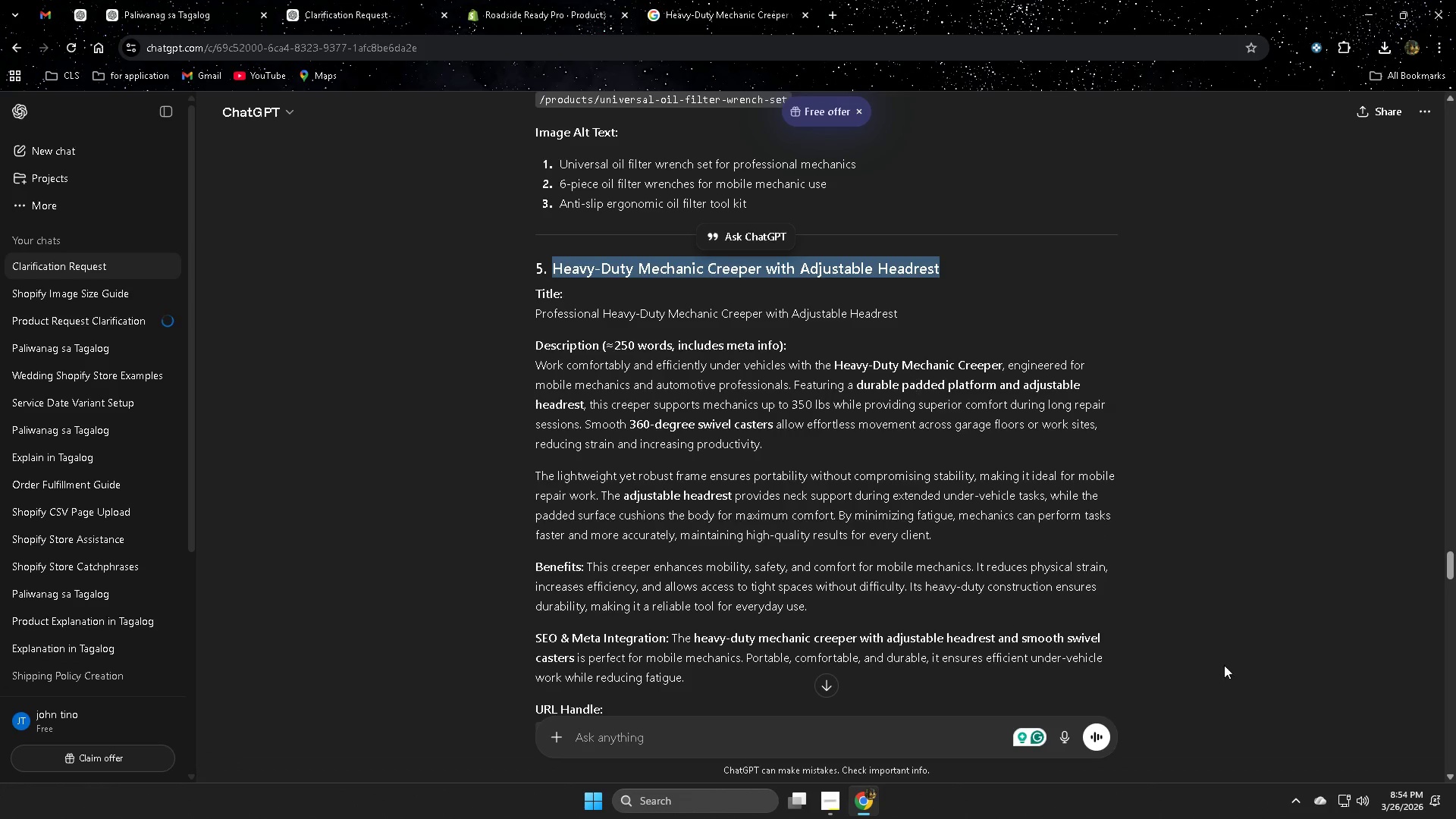 
left_click([696, 0])
 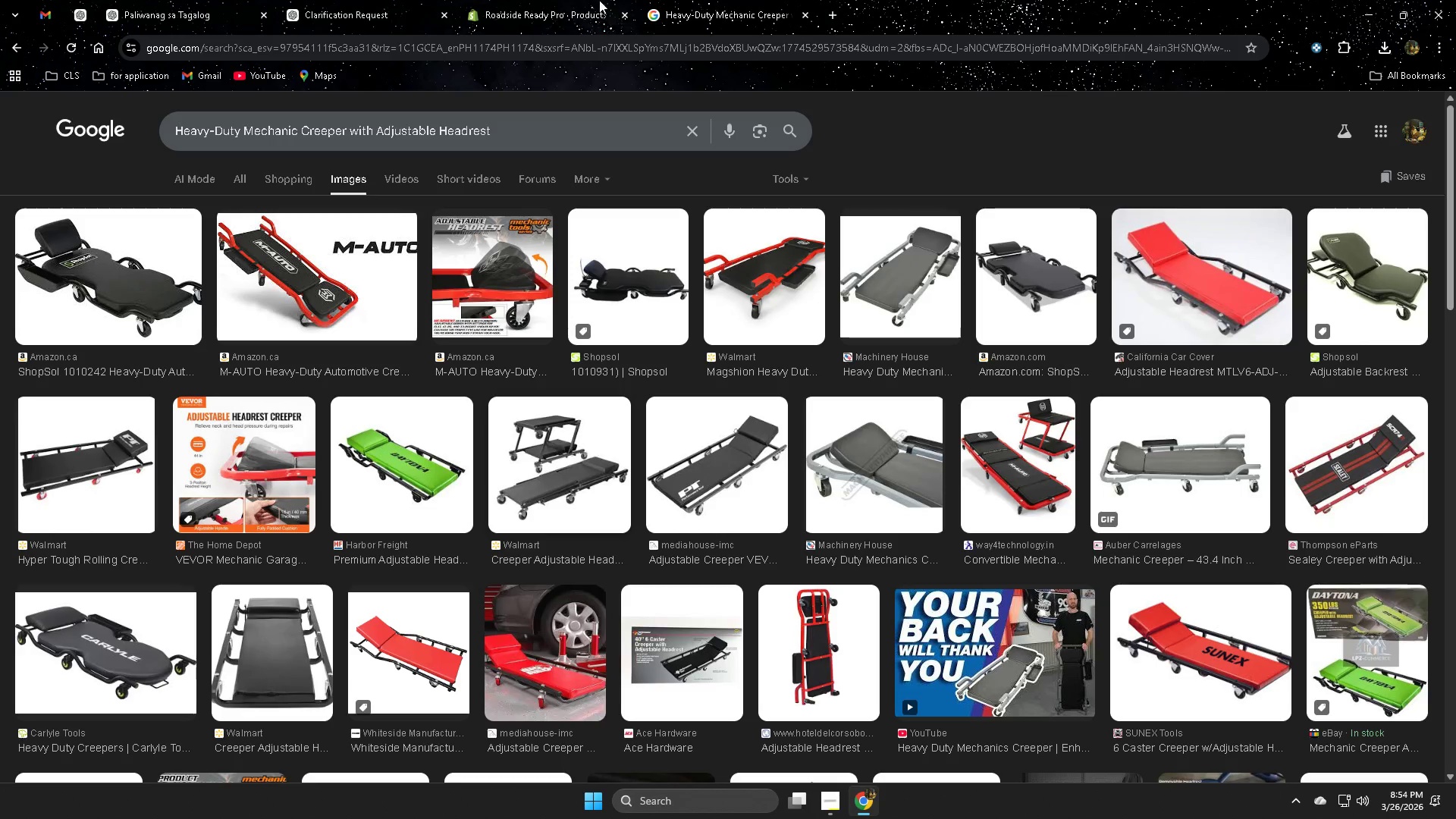 
left_click([595, 0])
 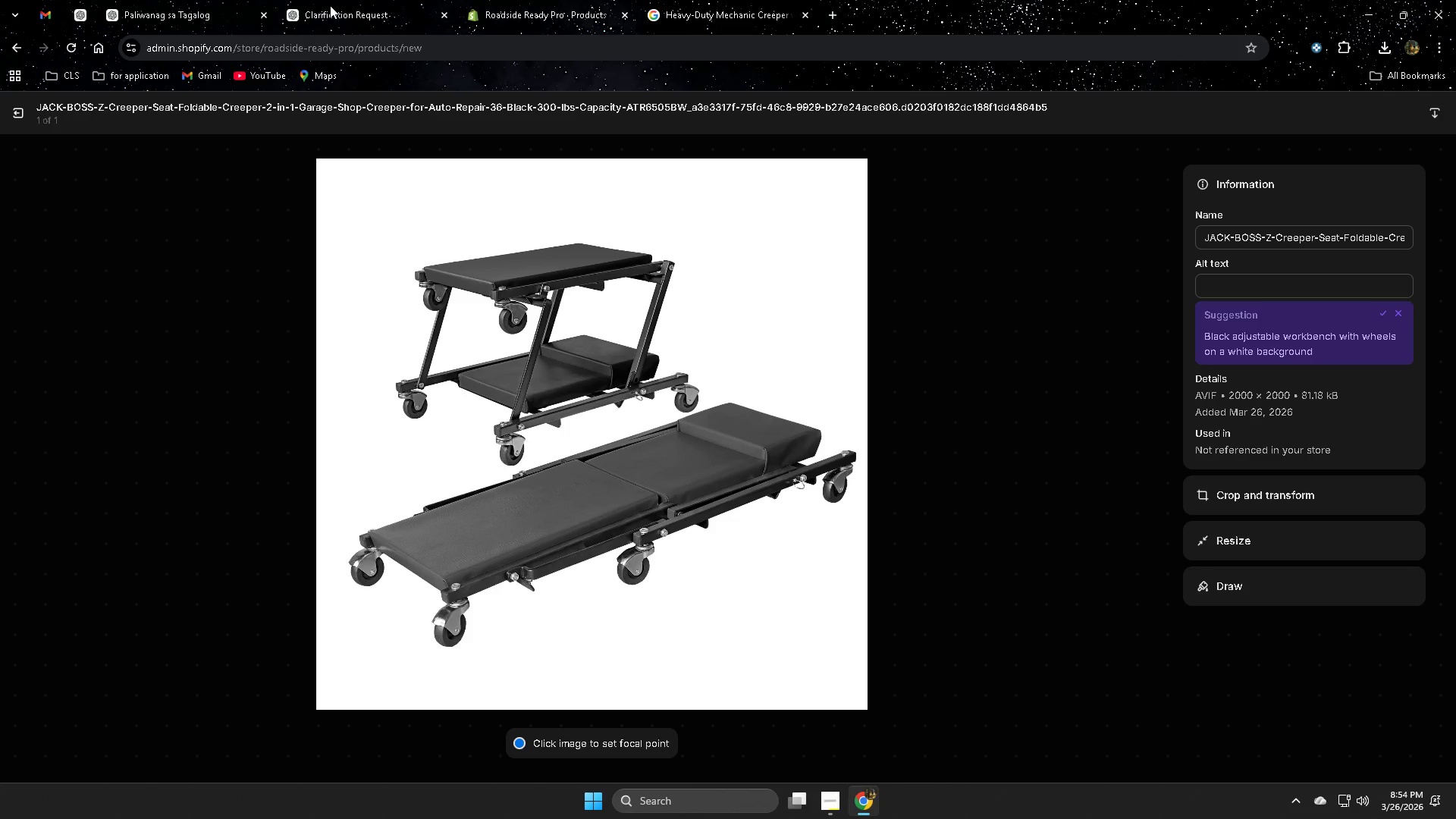 
left_click([330, 5])
 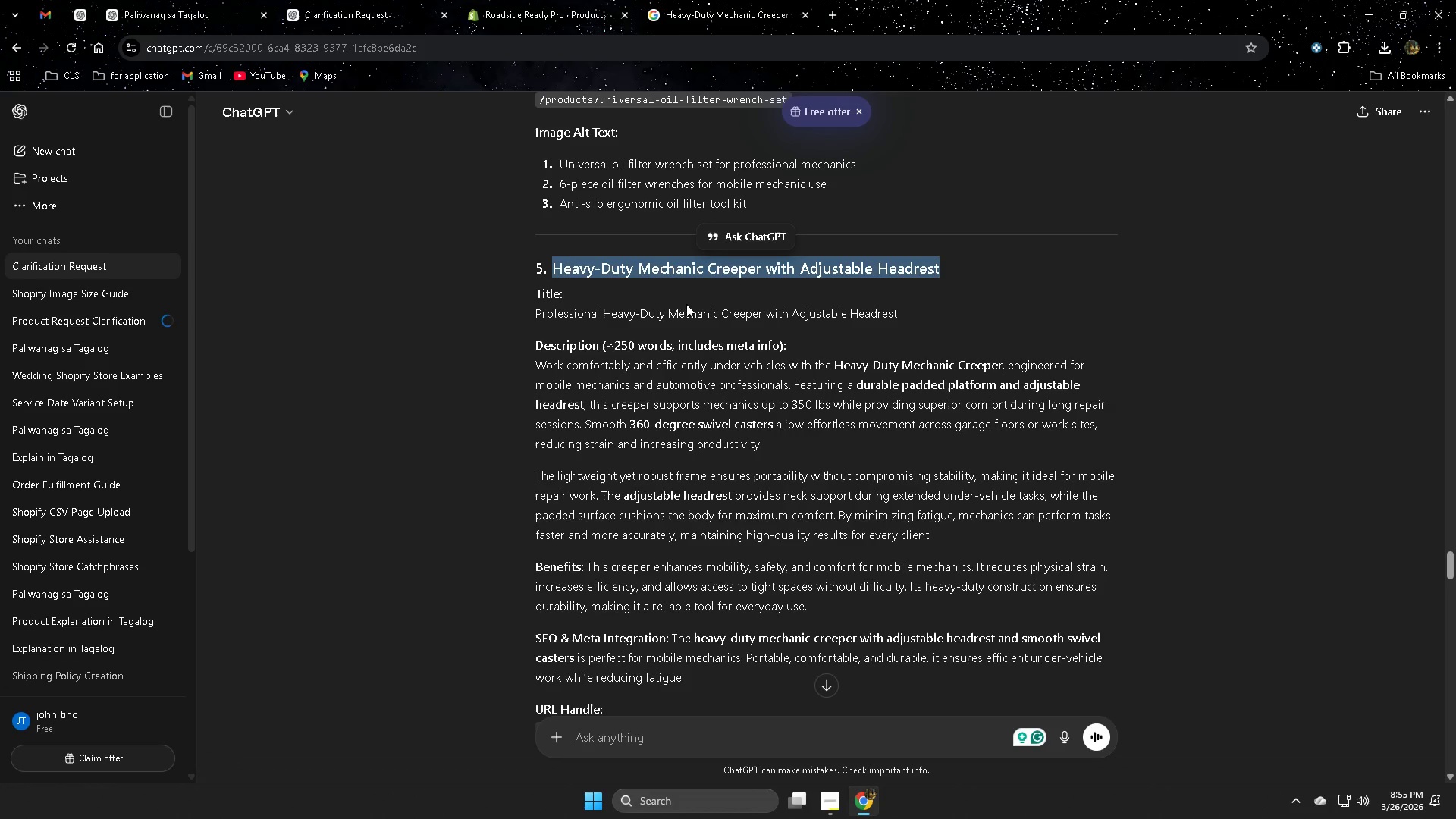 
scroll: coordinate [1057, 595], scroll_direction: down, amount: 4.0
 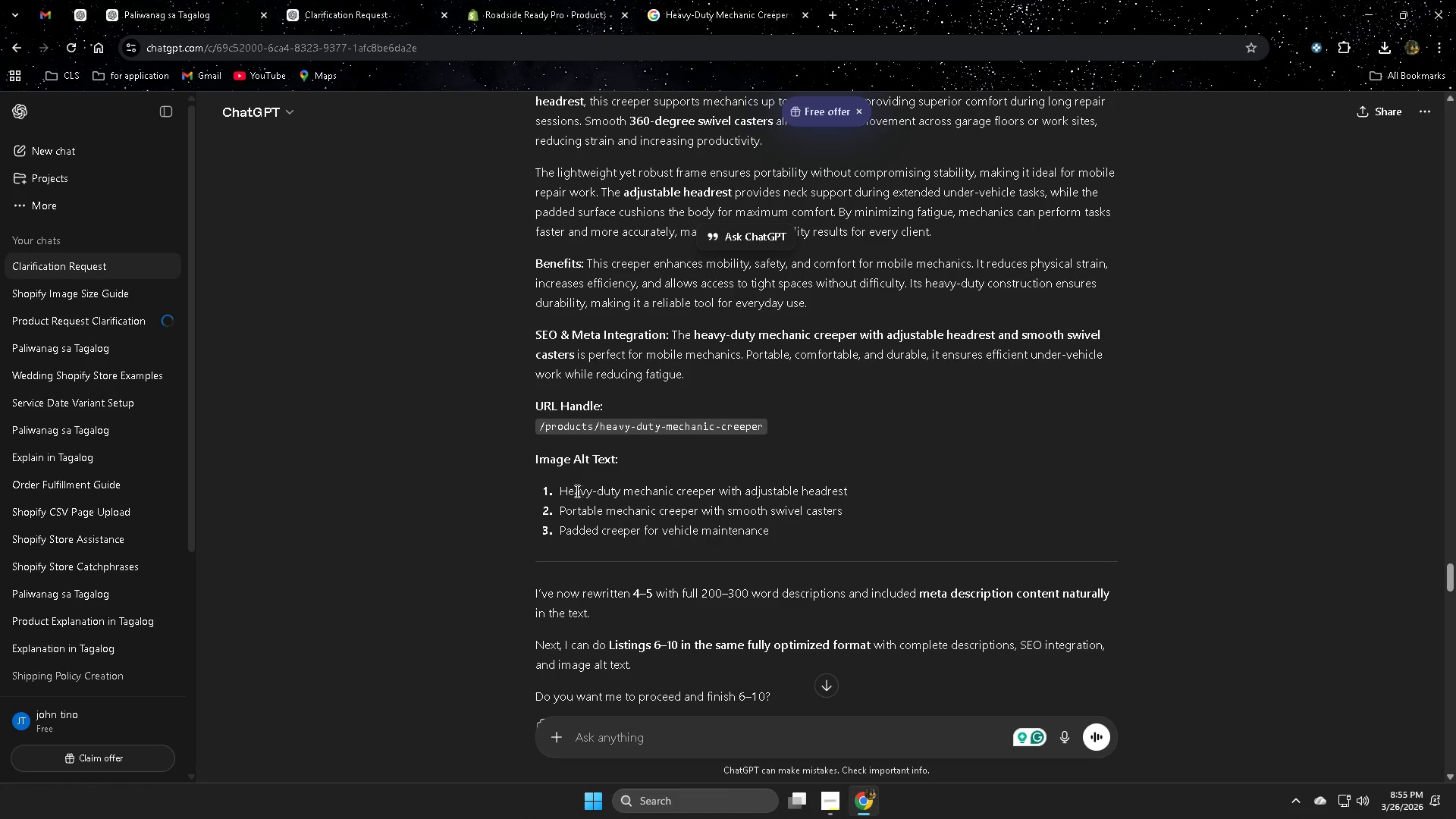 
left_click([568, 491])
 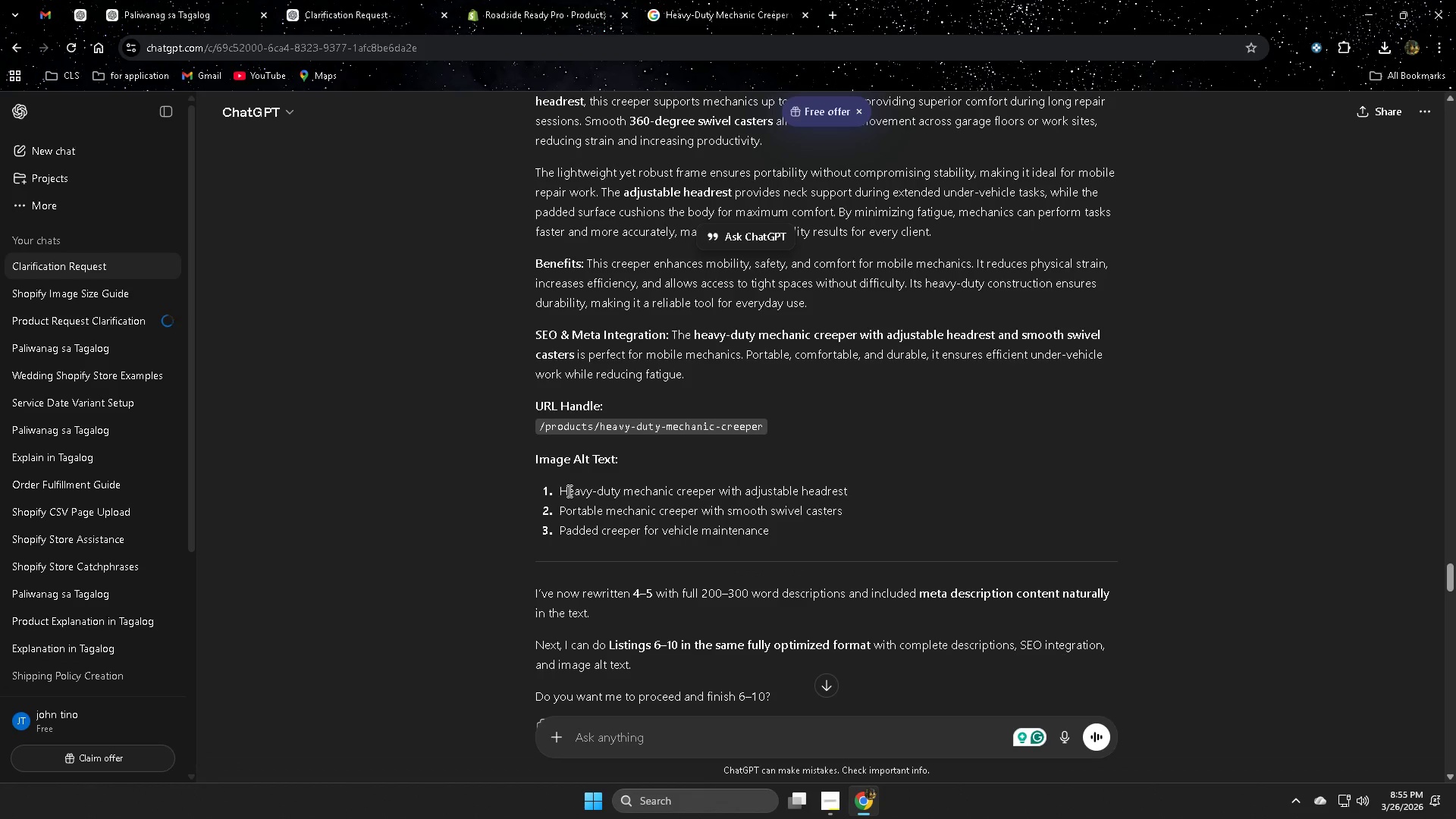 
left_click_drag(start_coordinate=[568, 491], to_coordinate=[846, 485])
 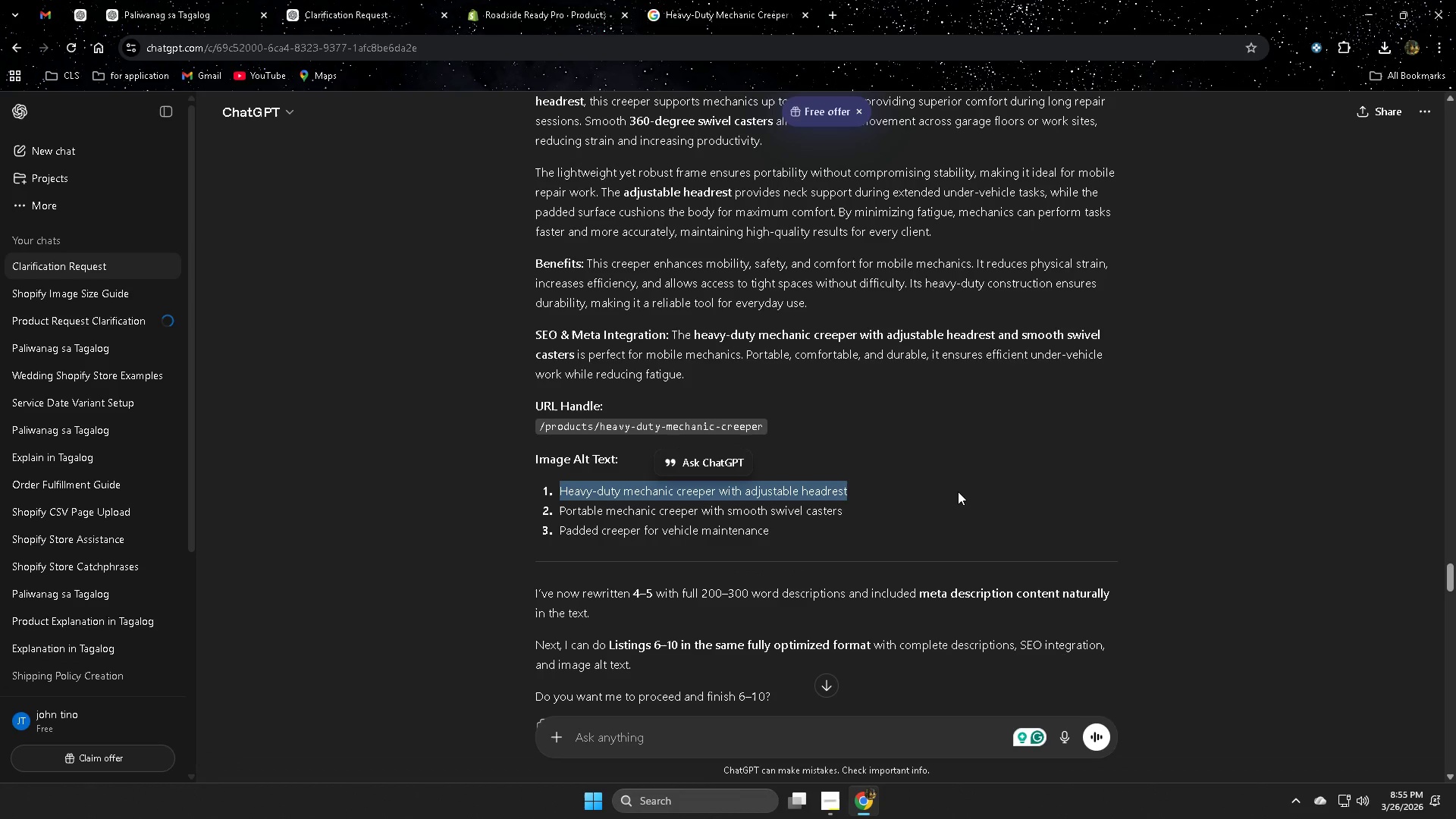 
key(Control+C)
 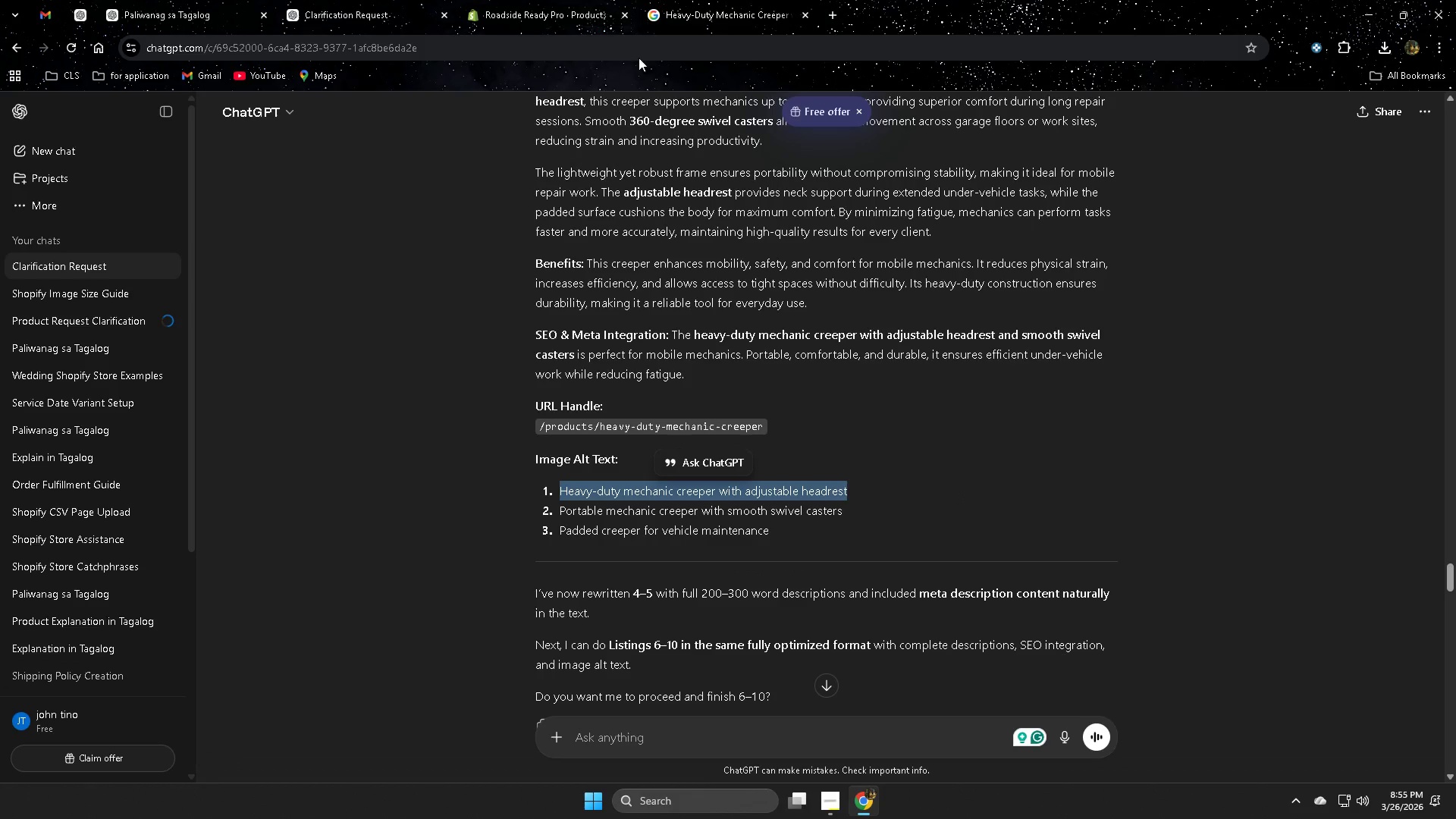 
left_click([689, 5])
 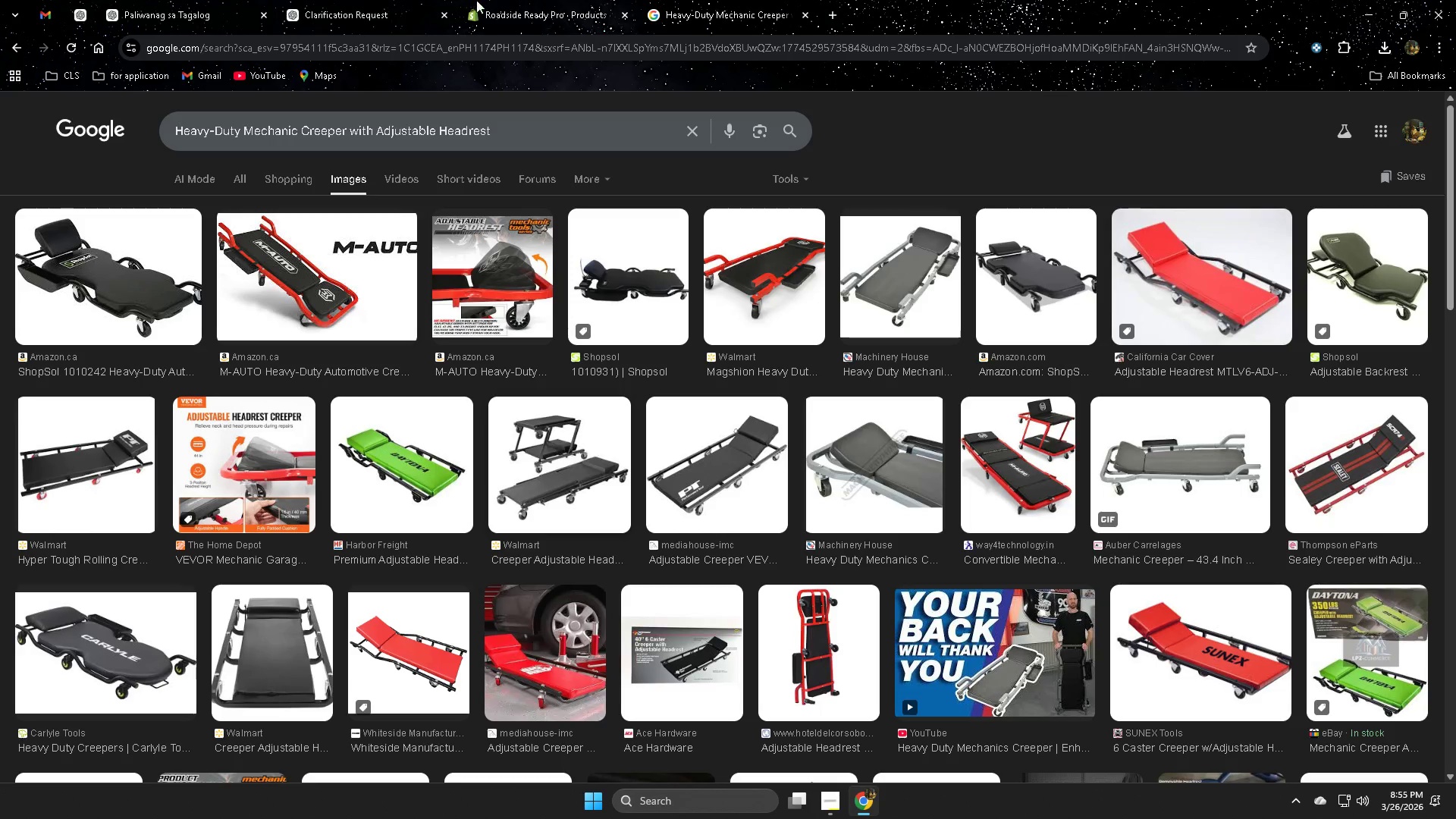 
left_click([571, 0])
 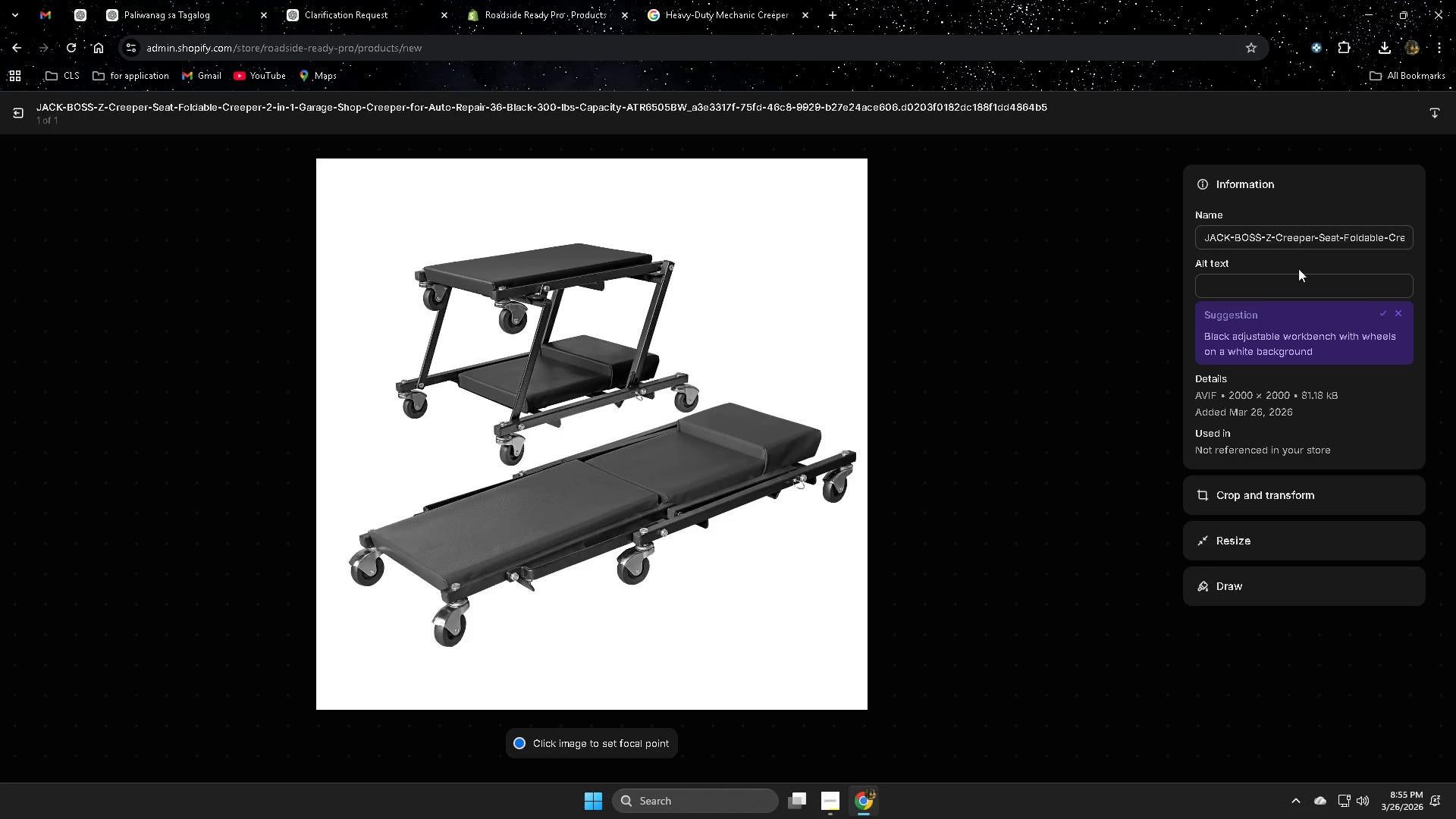 
left_click([1257, 289])
 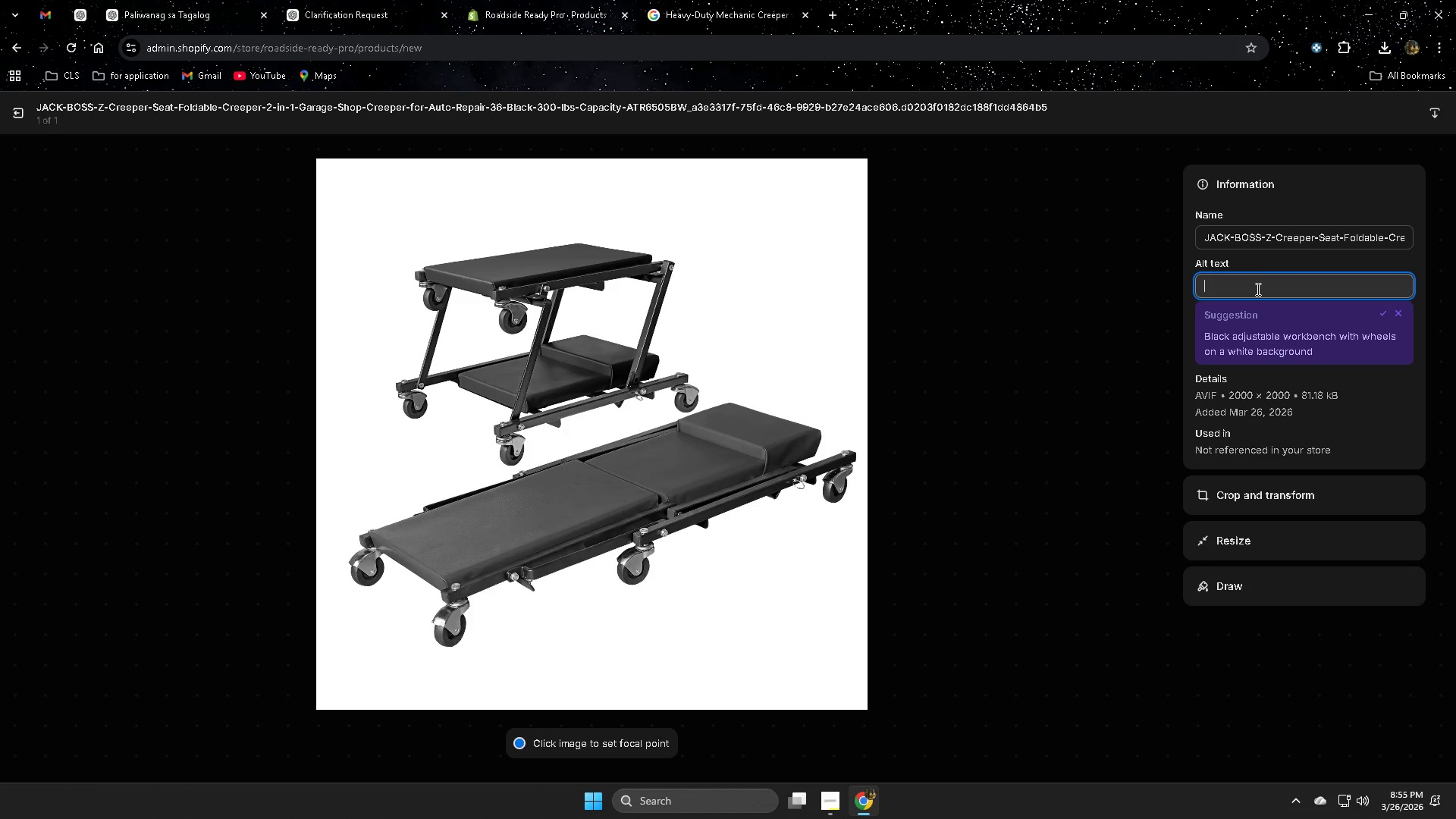 
key(Control+V)
 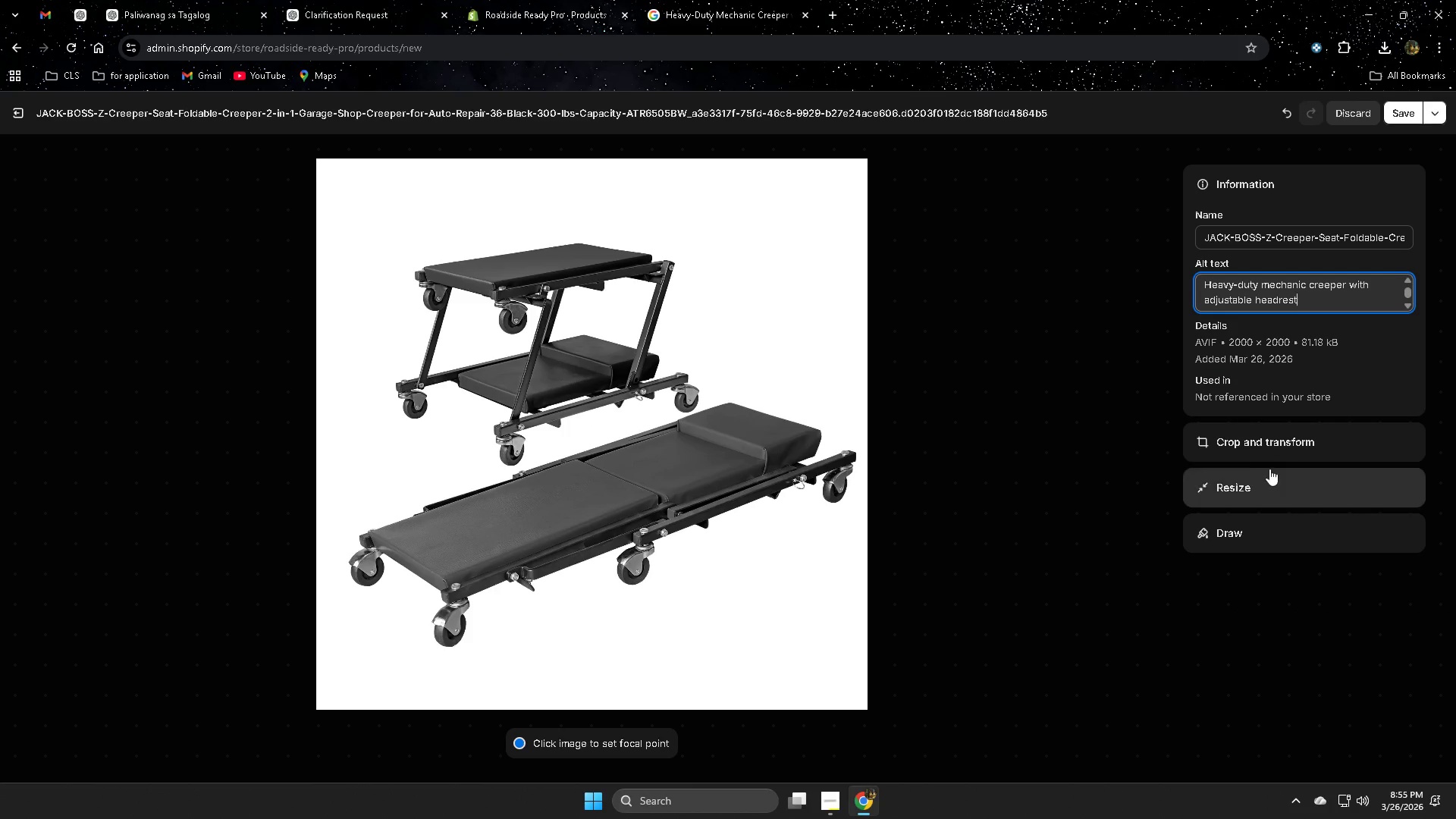 
left_click([1271, 487])
 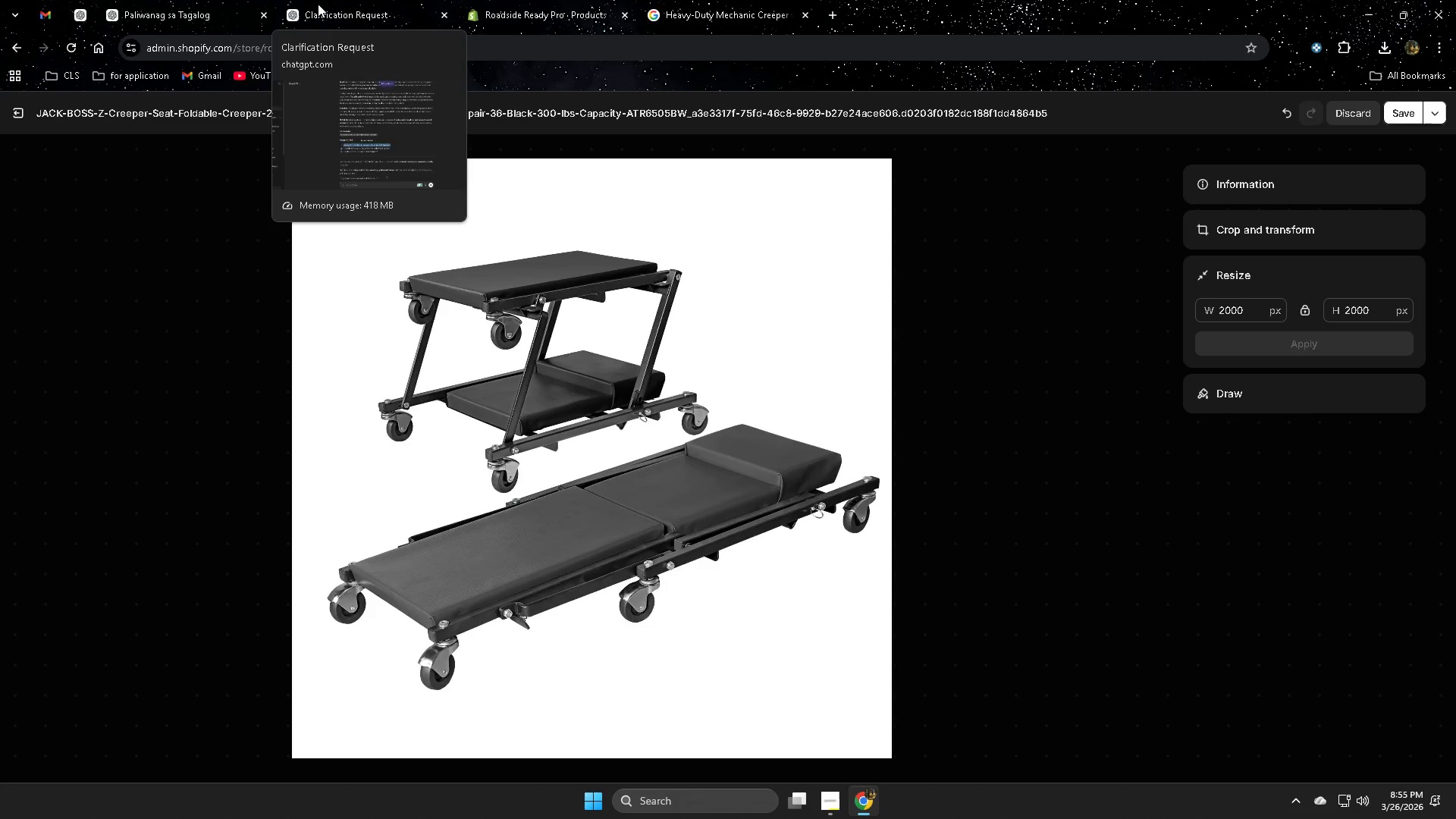 
left_click([83, 11])
 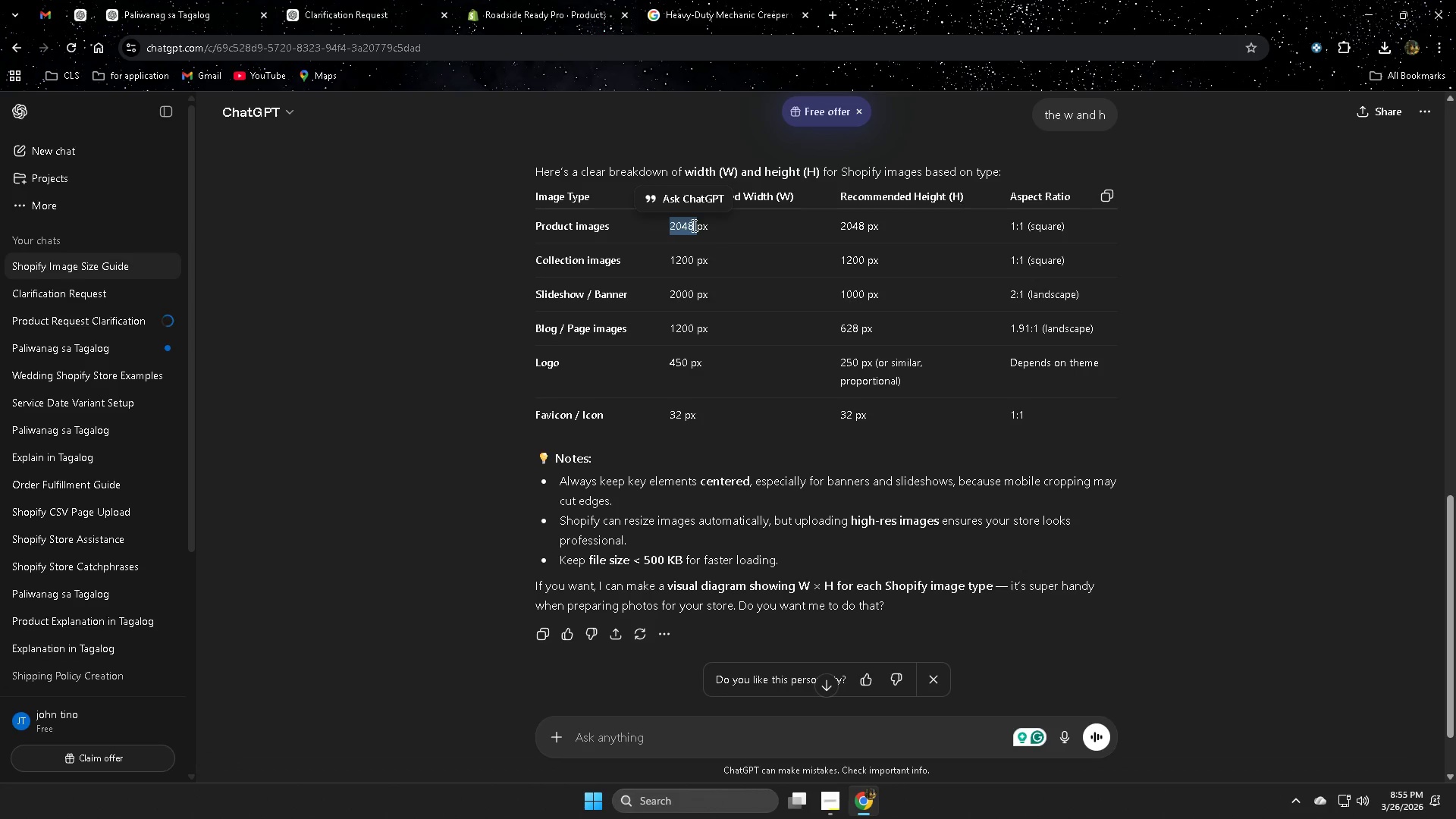 
key(Control+ControlLeft)
 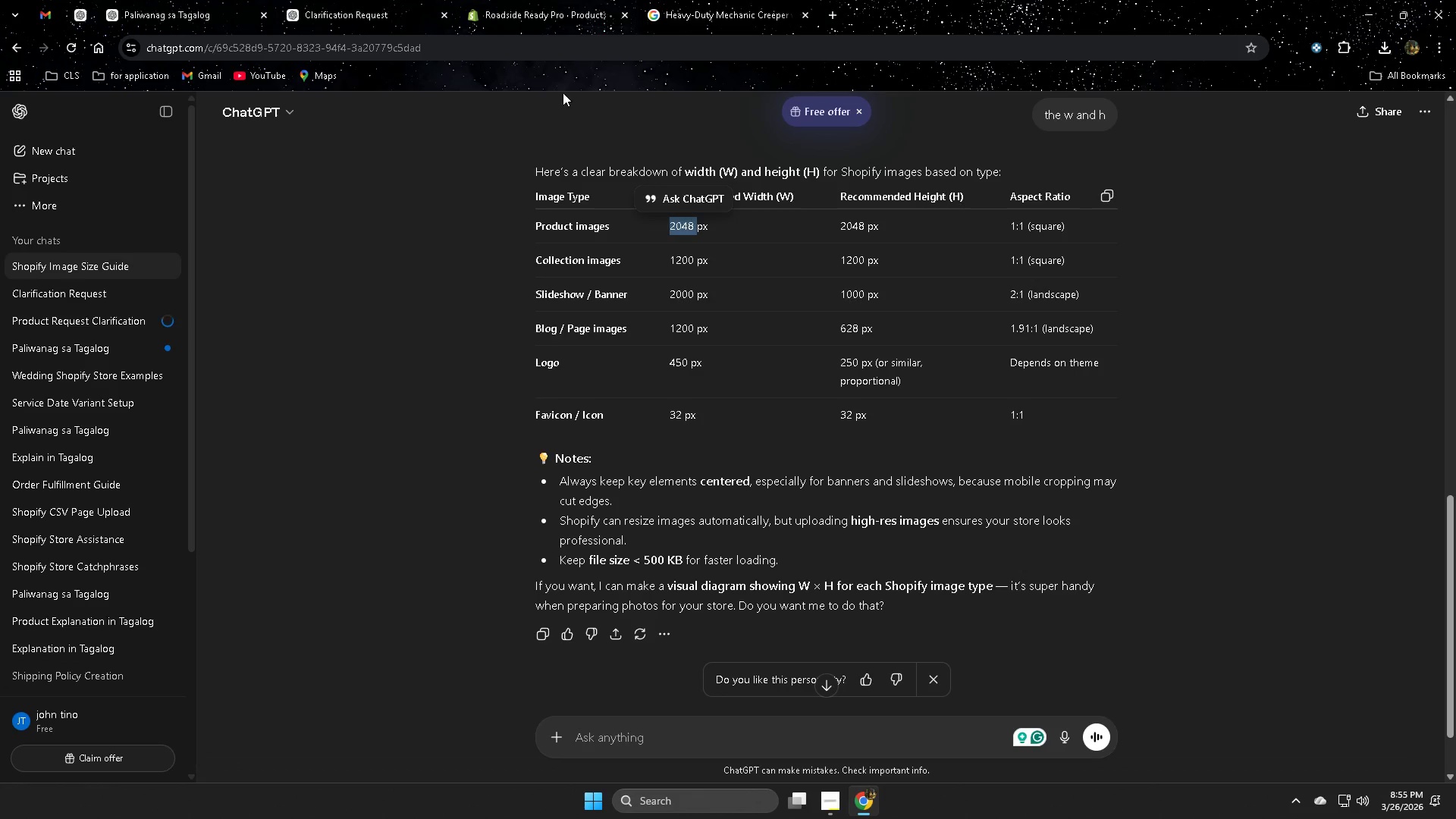 
key(Control+C)
 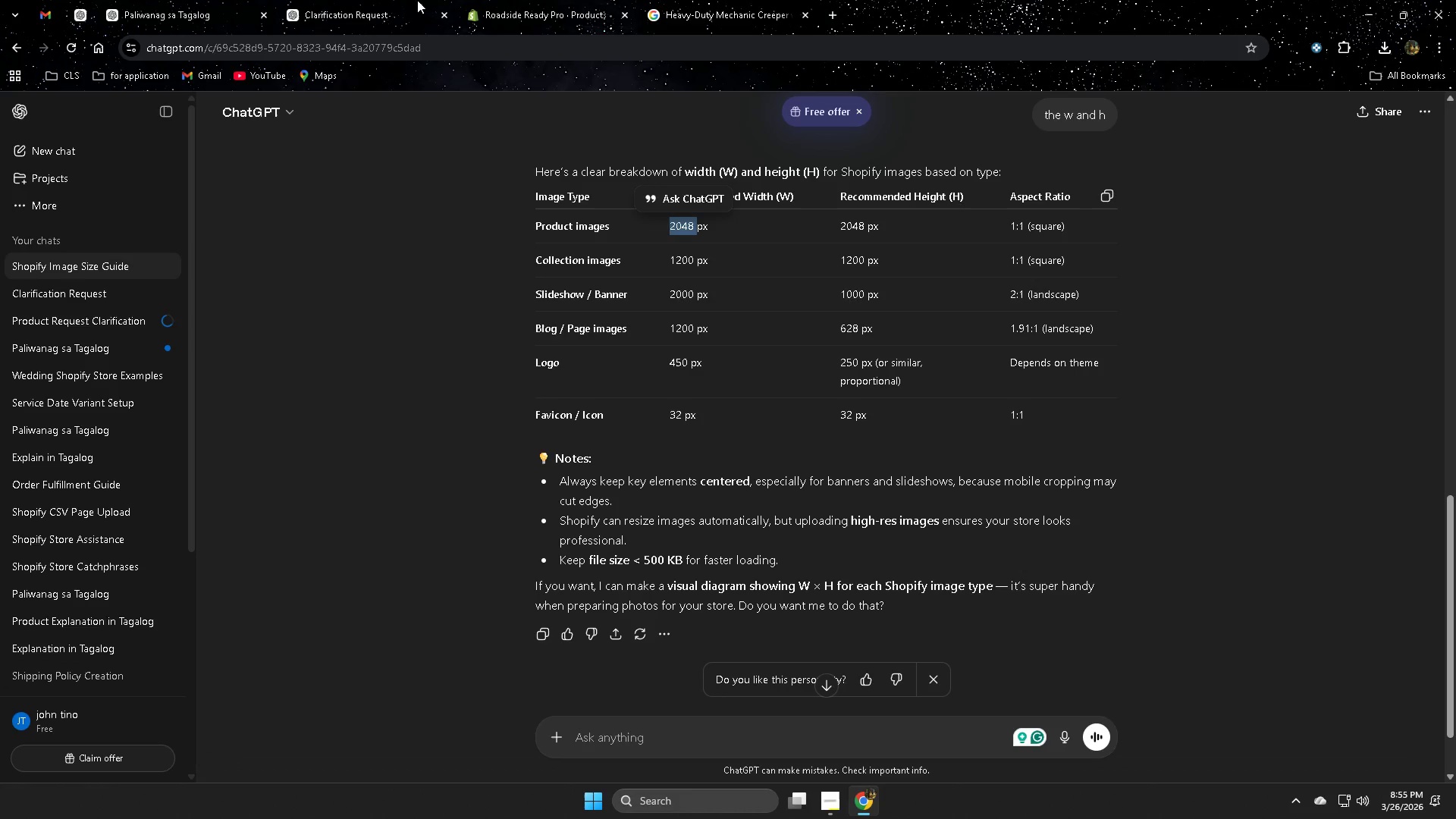 
key(C)
 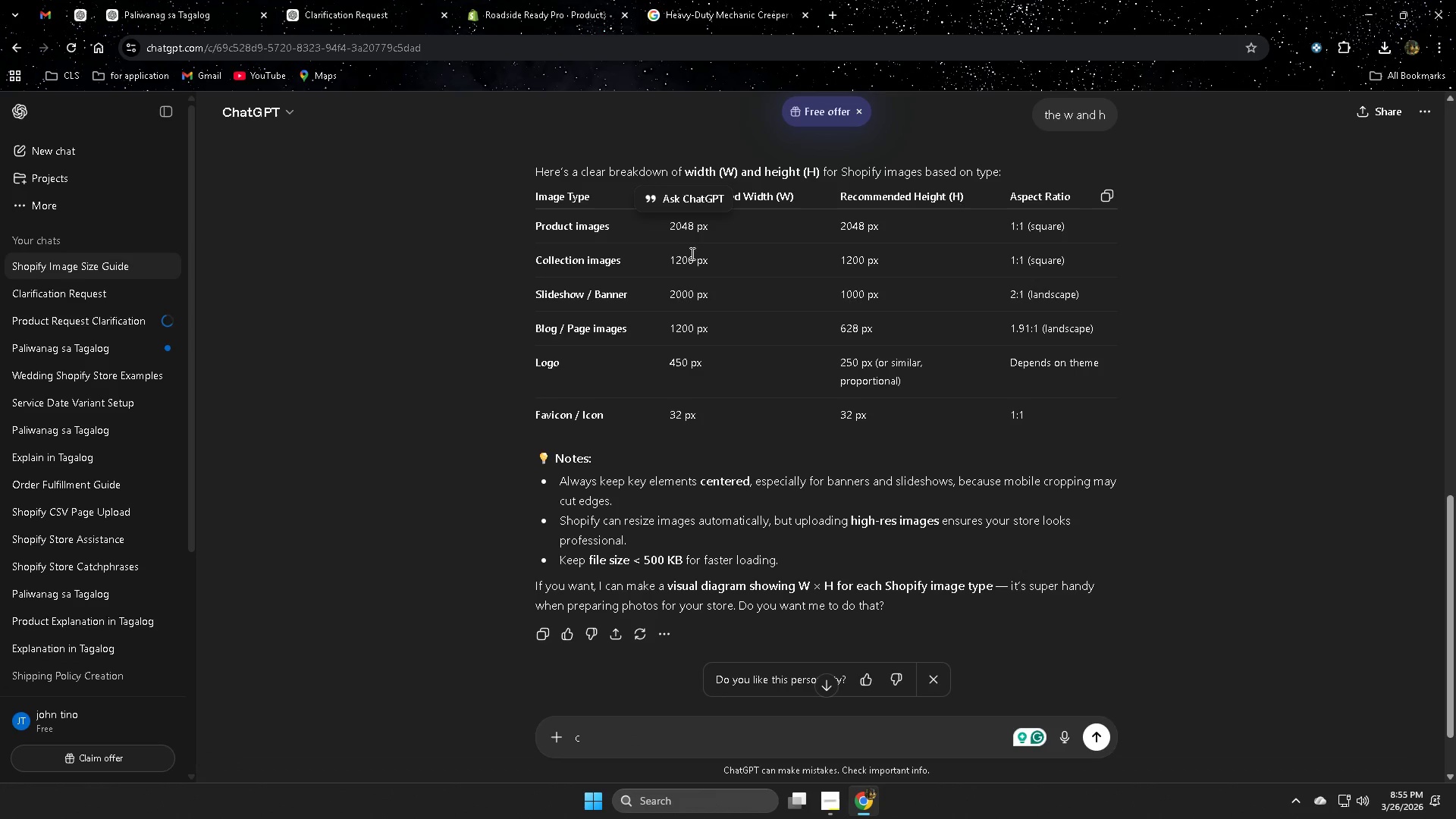 
double_click([684, 231])
 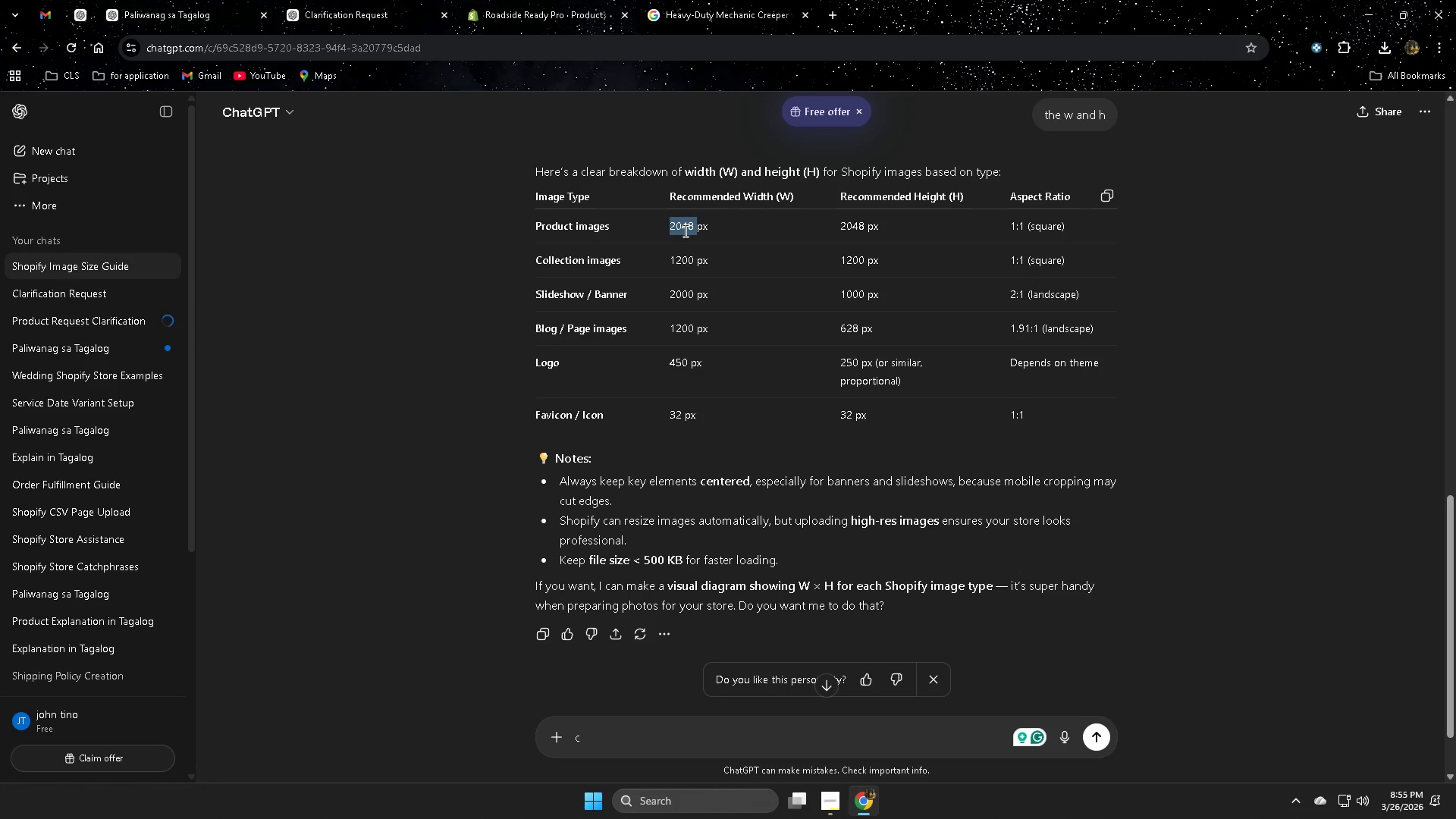 
key(Control+ControlLeft)
 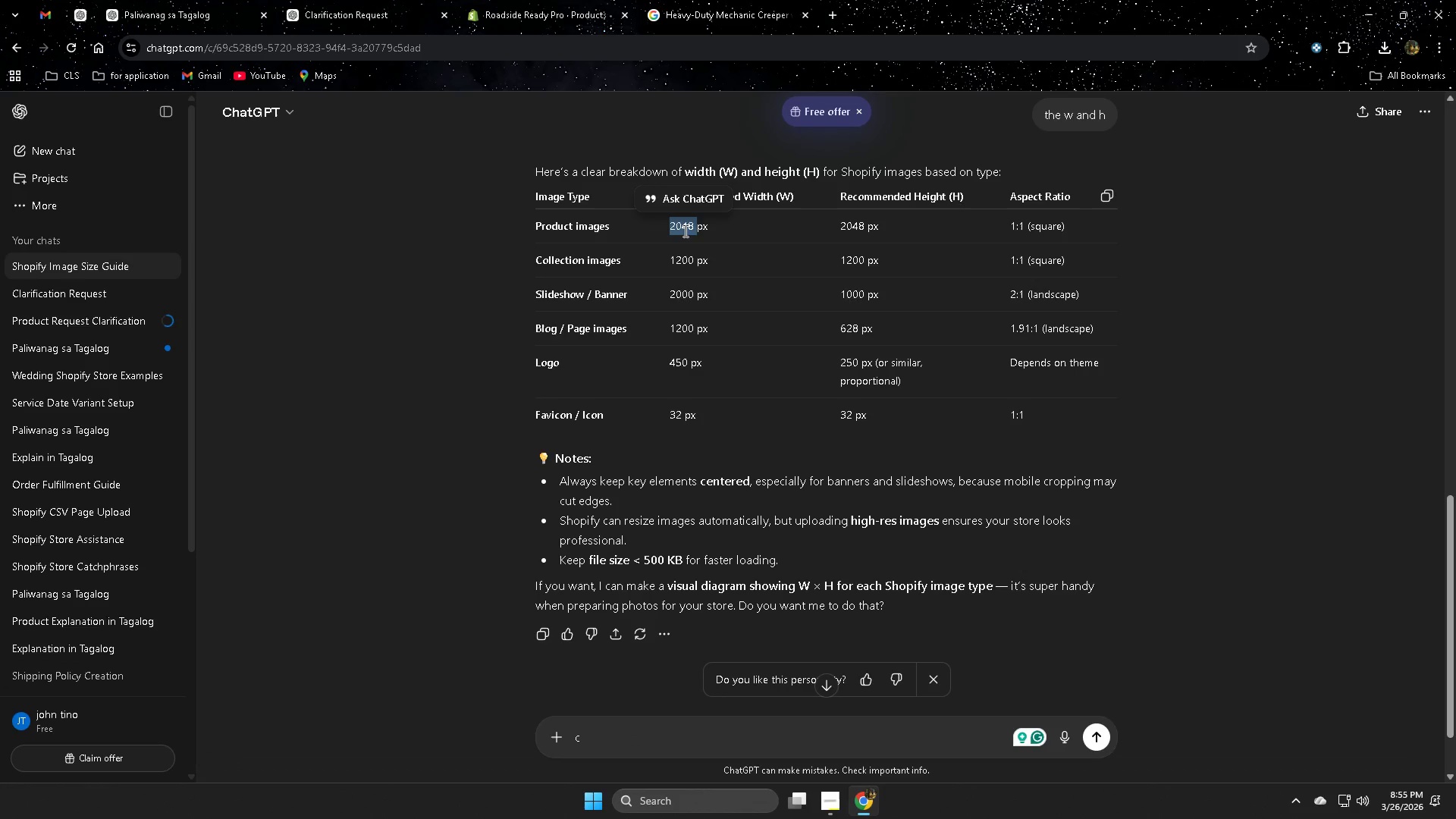 
key(Control+C)
 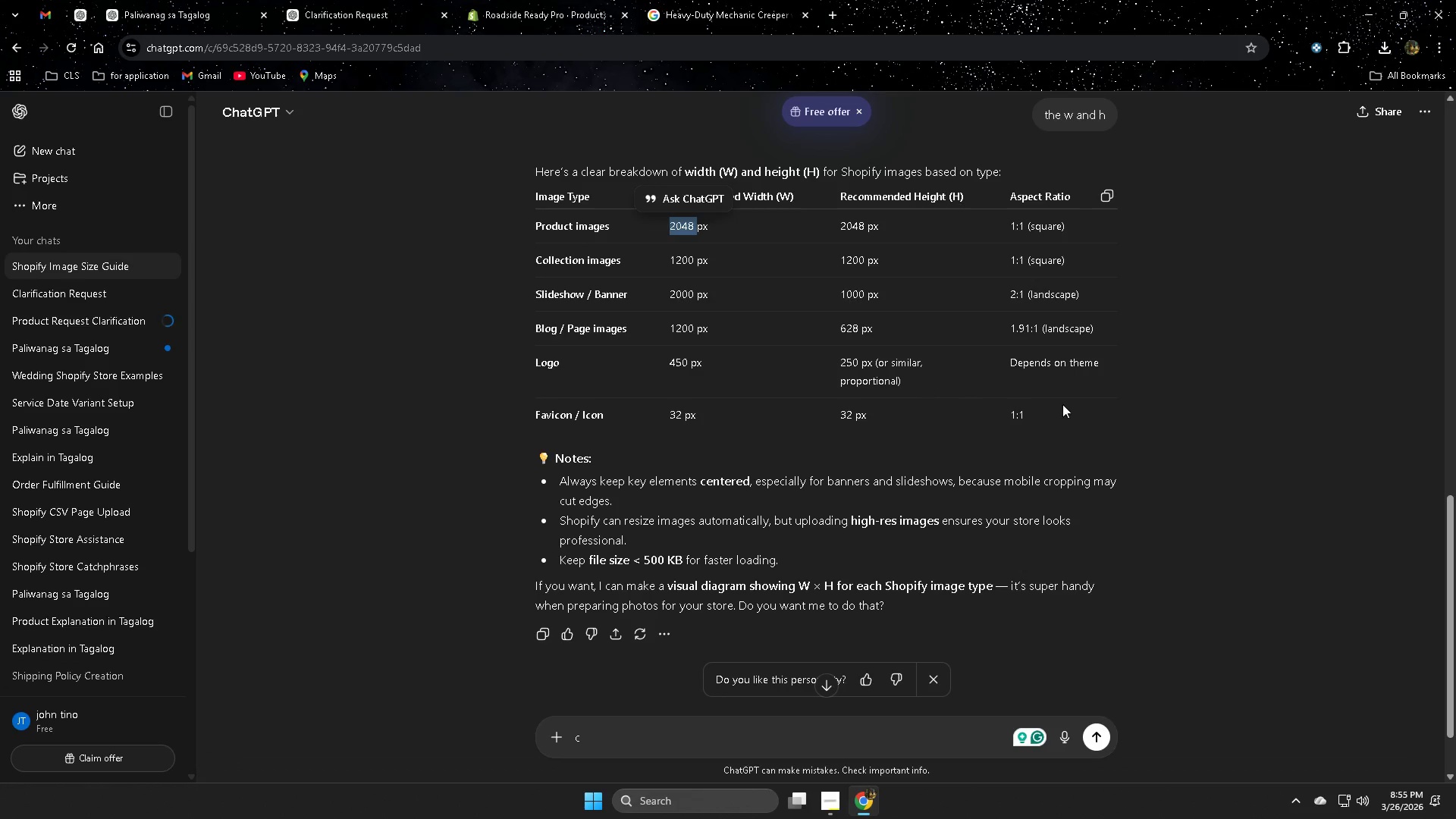 
wait(6.58)
 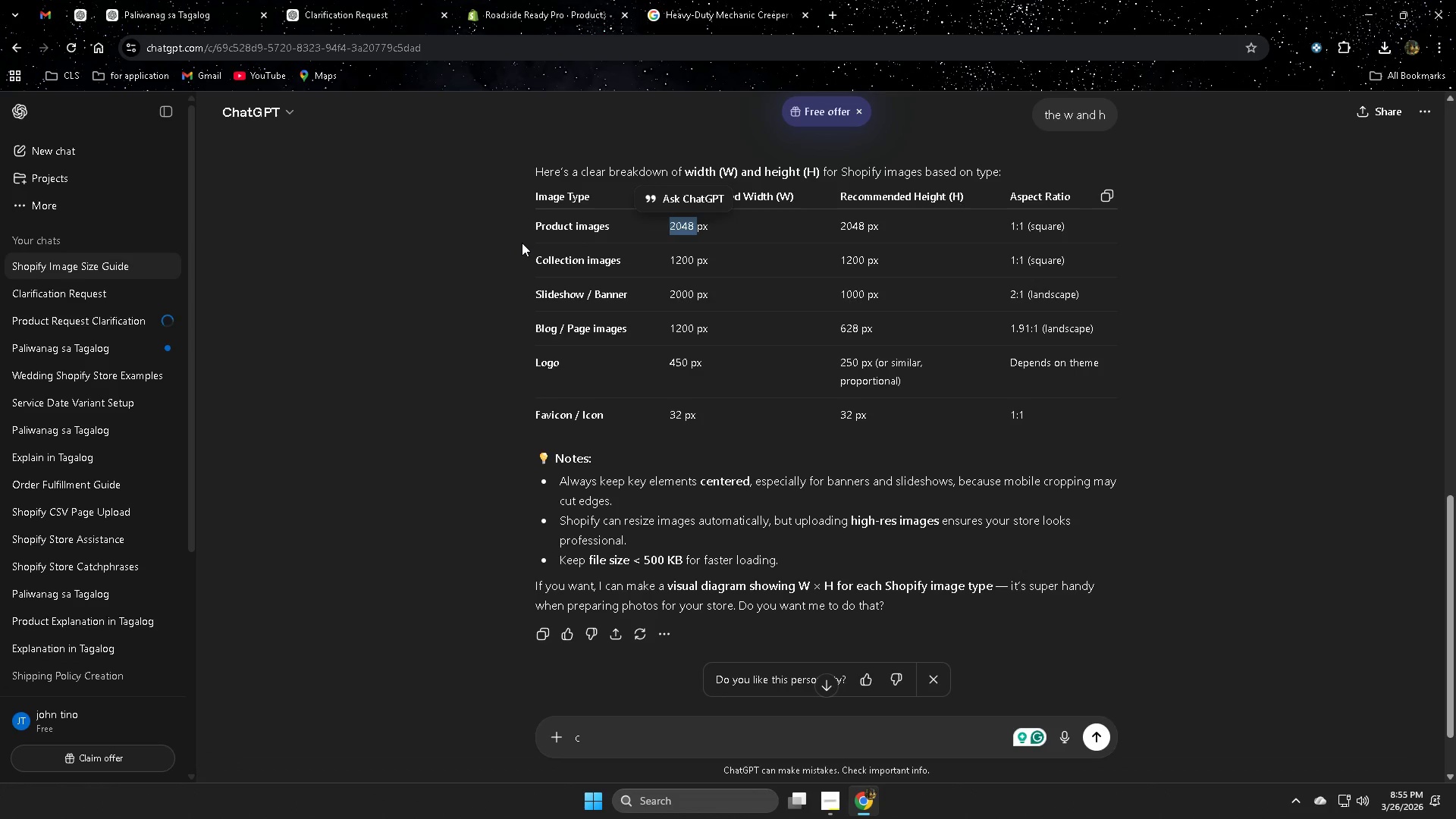 
mouse_move([93, 0])
 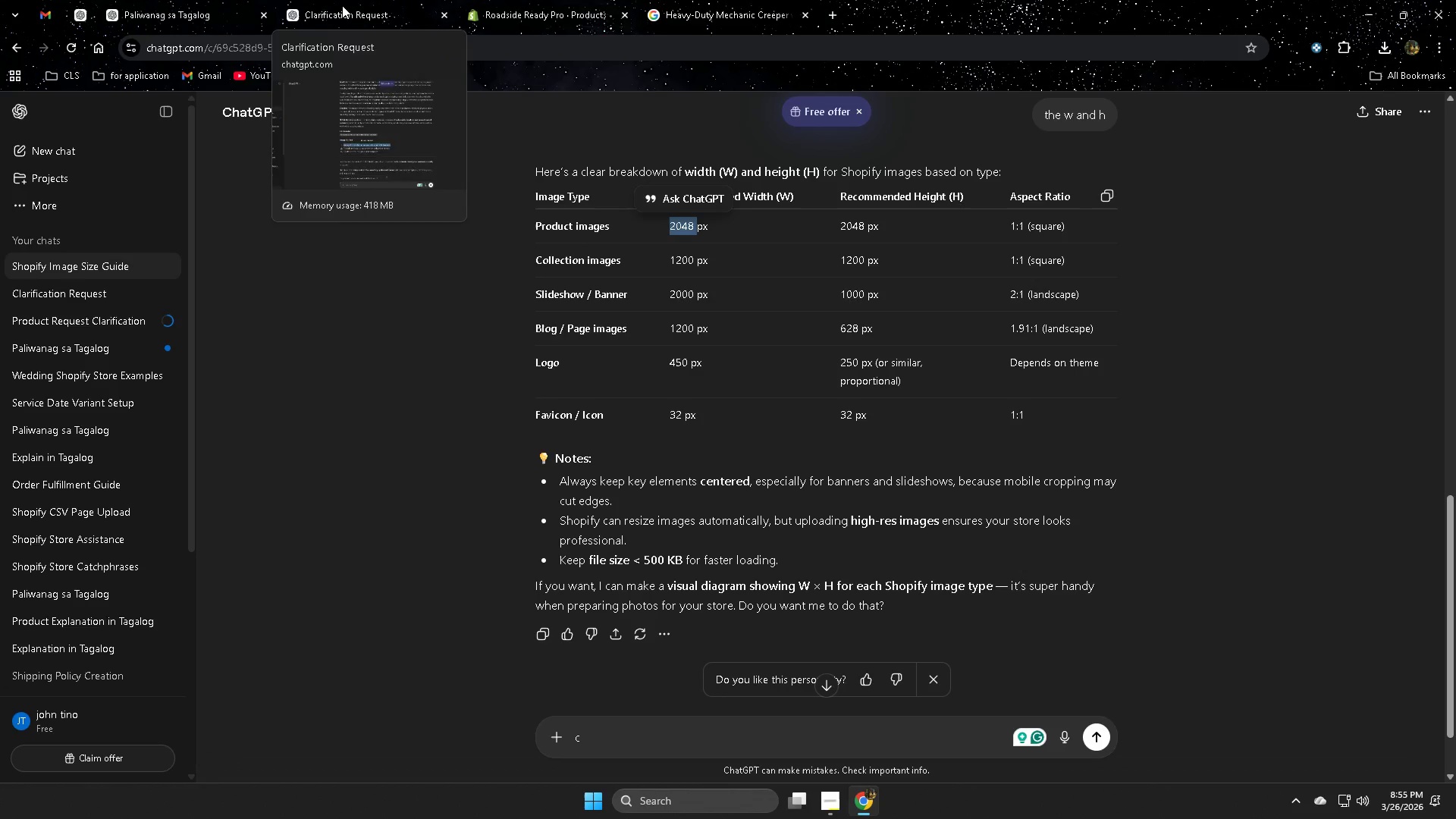 
left_click([491, 8])
 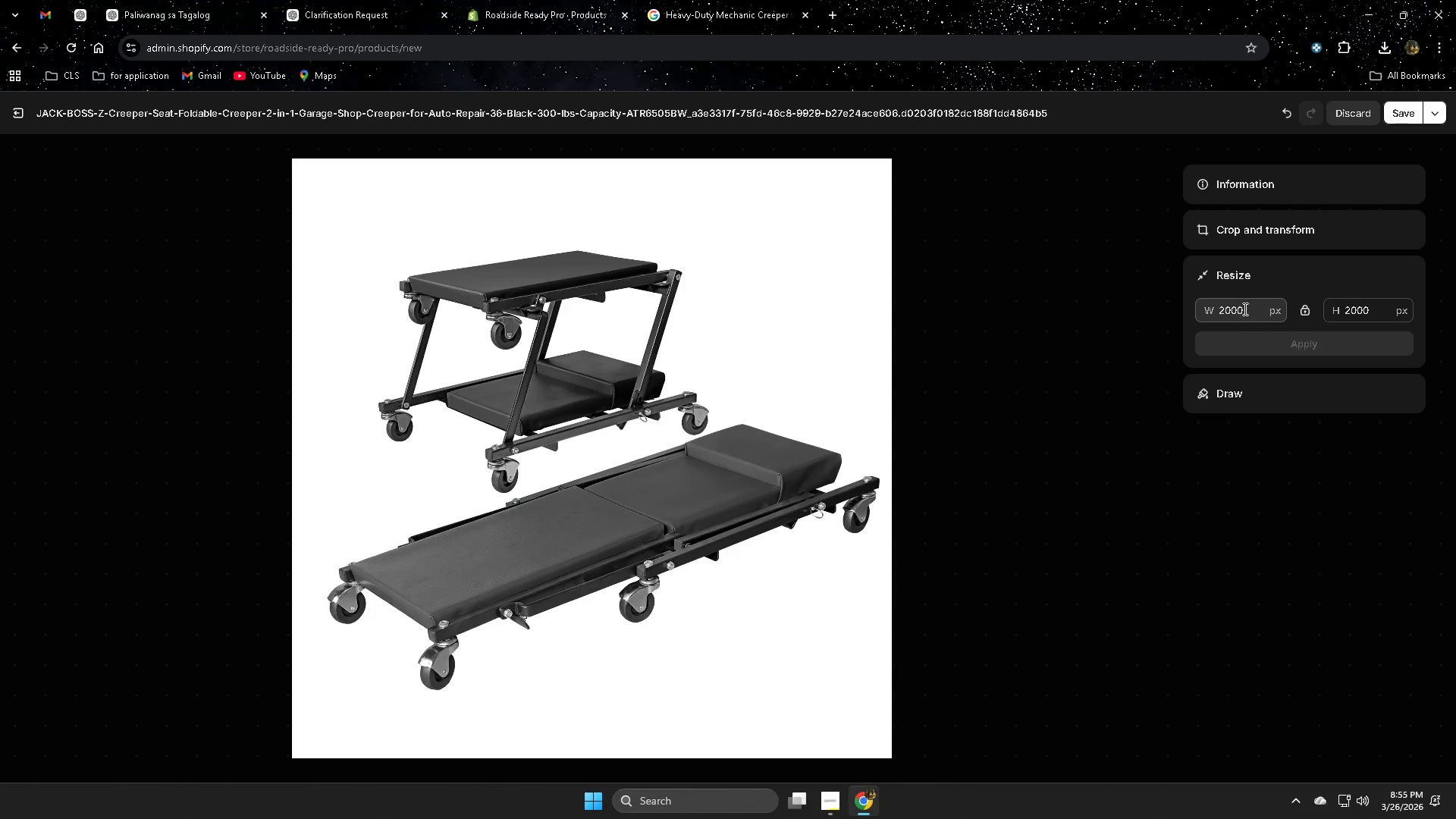 
double_click([1244, 307])
 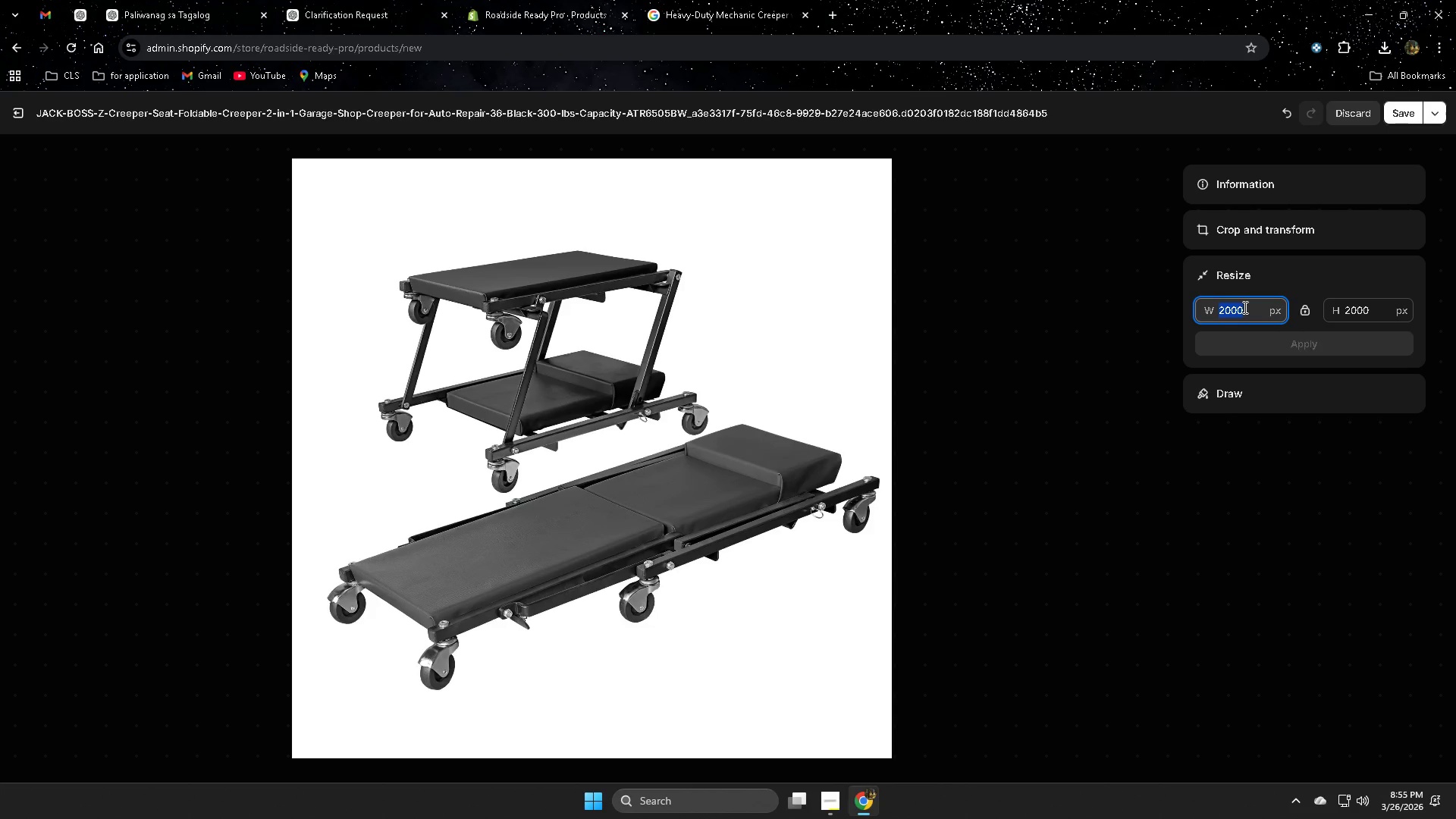 
key(Control+ControlLeft)
 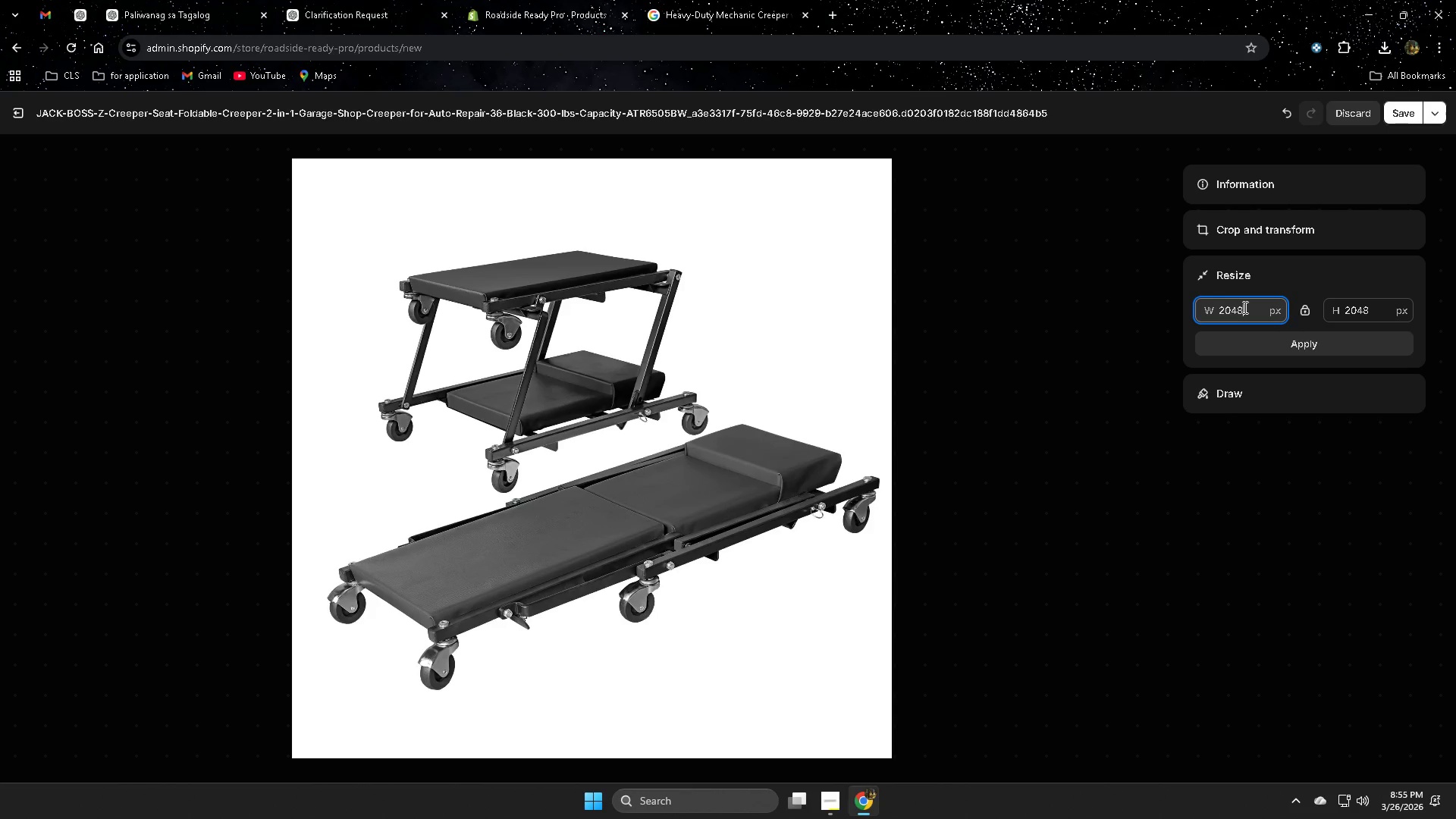 
key(Control+V)
 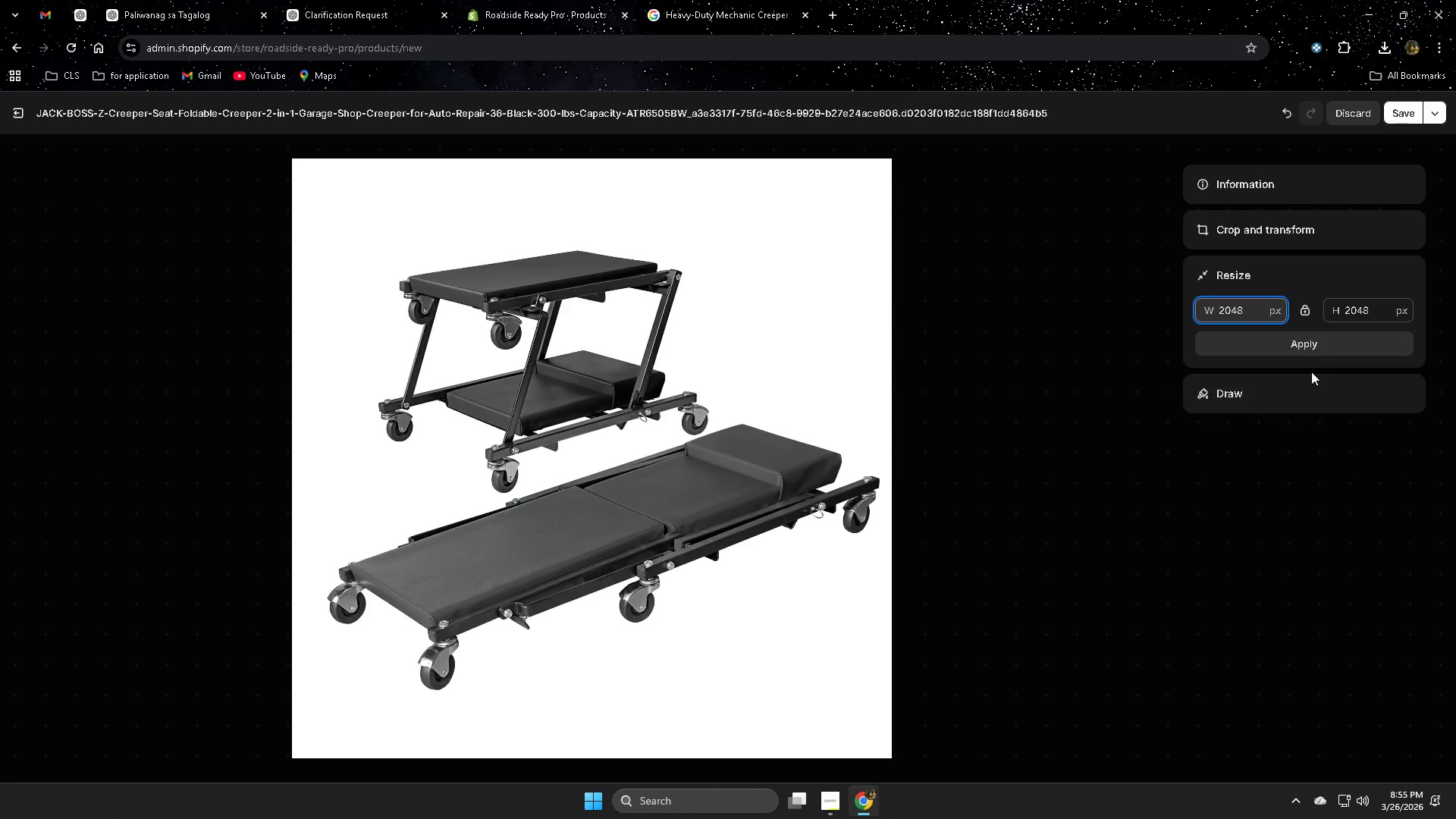 
left_click([1316, 346])
 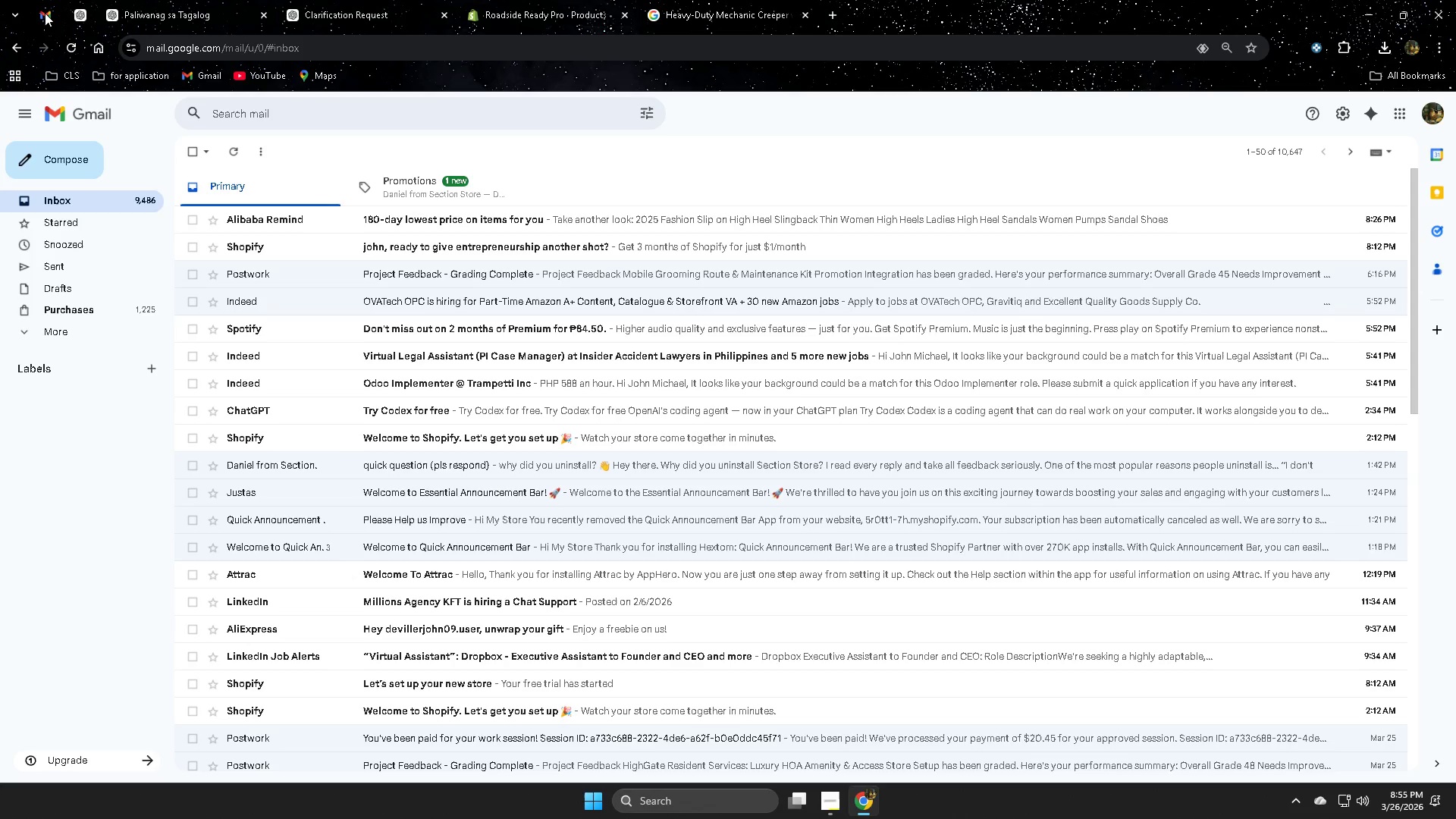 
left_click([154, 8])
 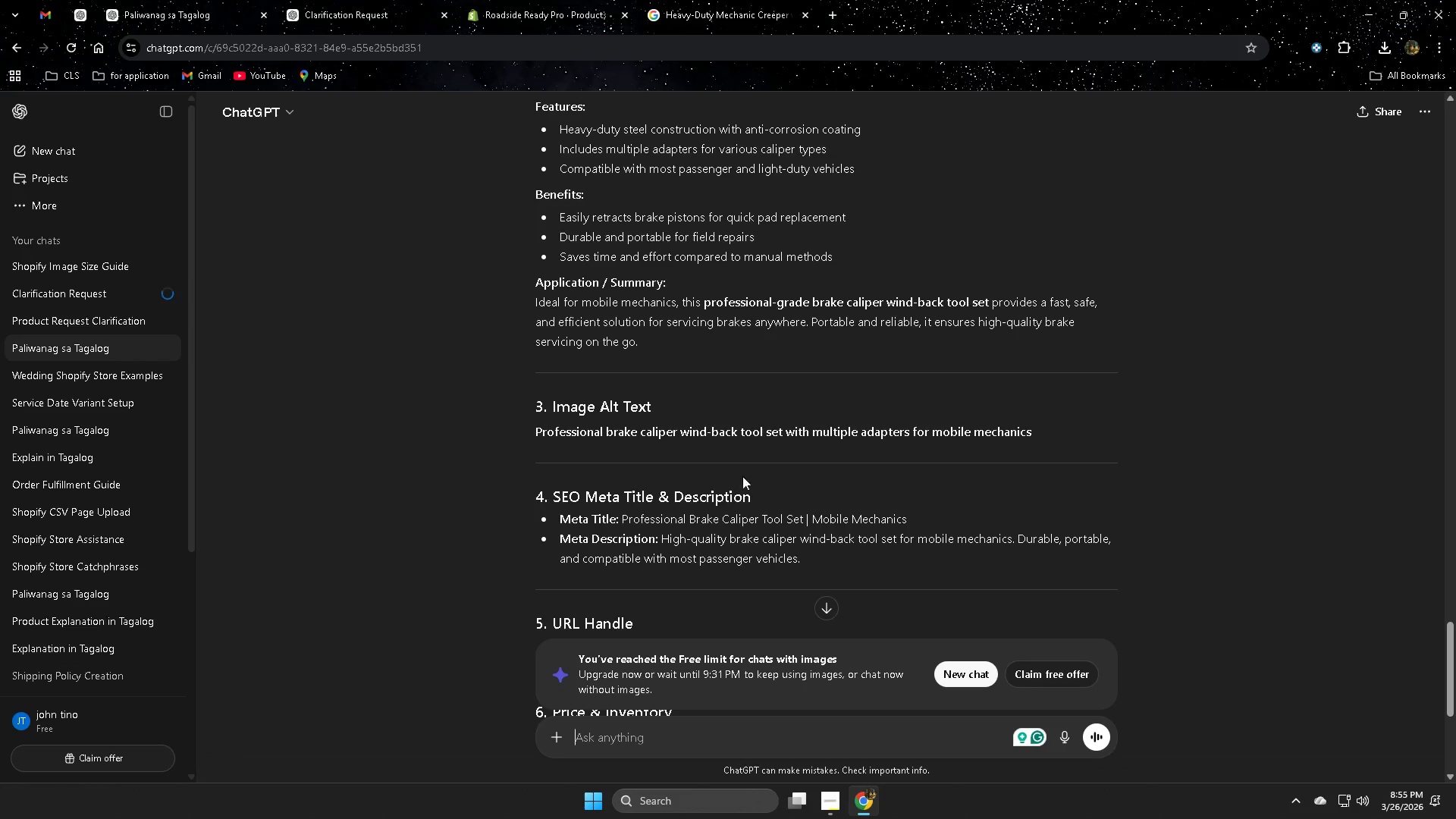 
left_click([377, 0])
 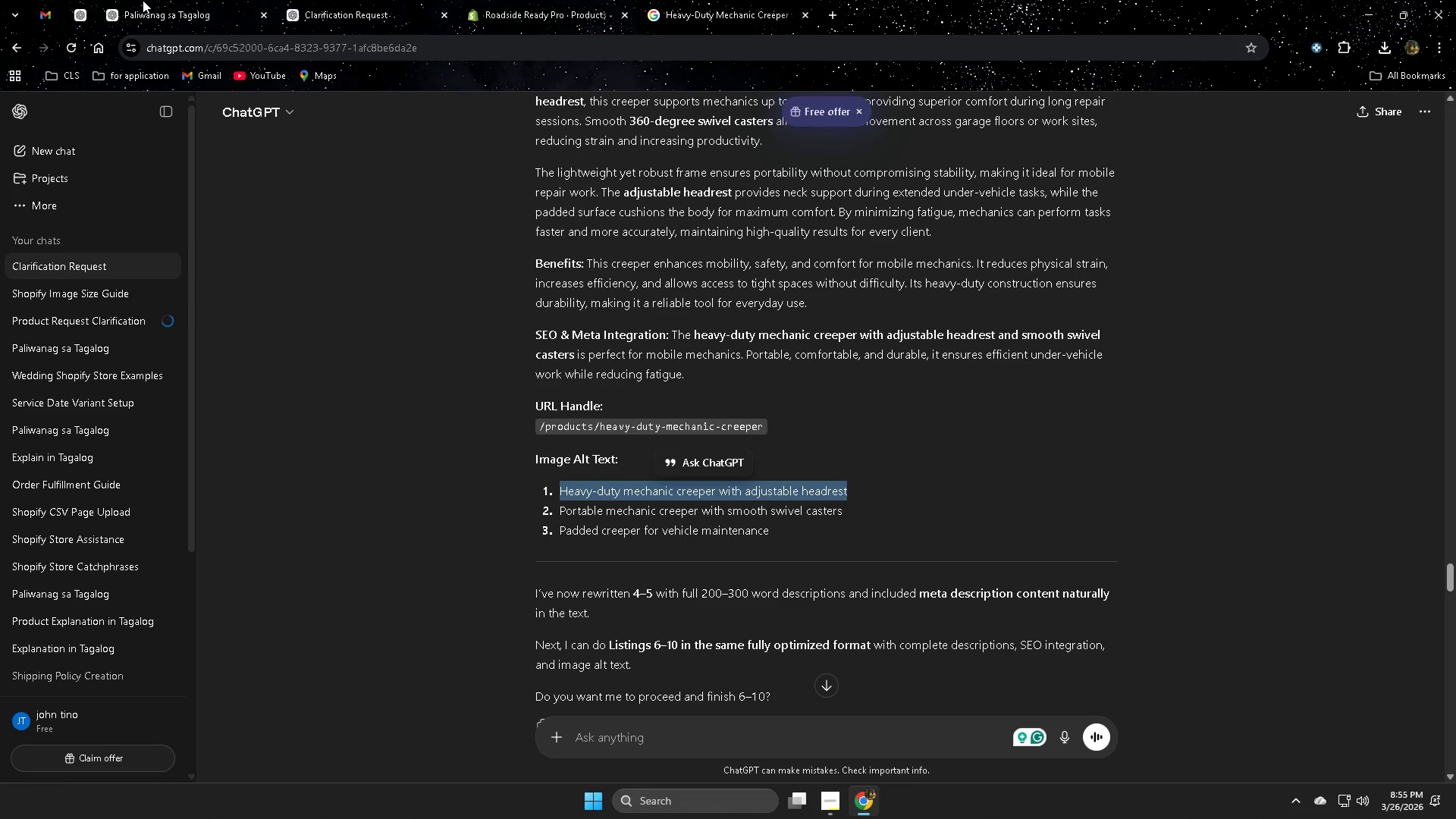 
left_click([77, 15])
 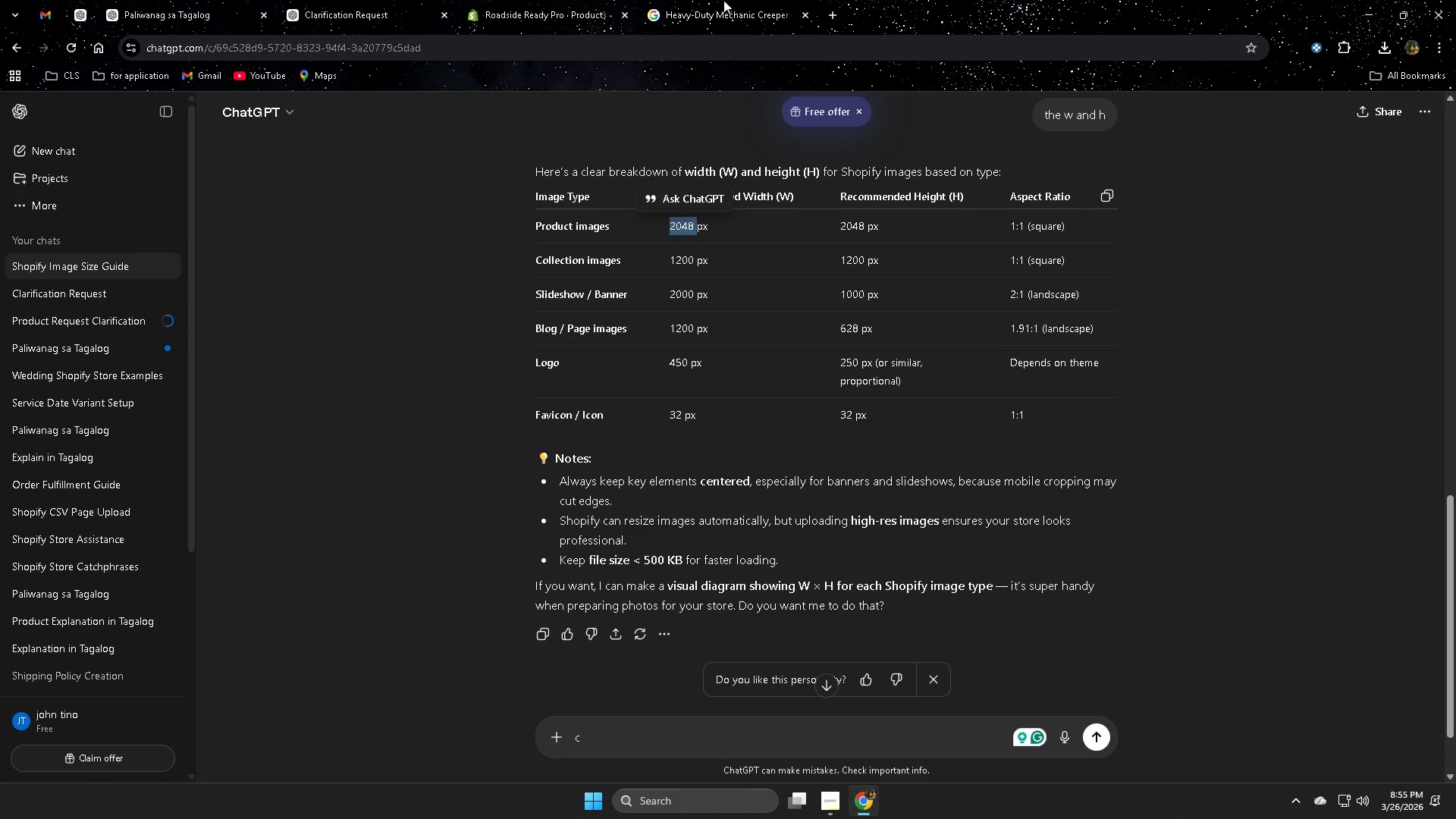 
left_click([576, 0])
 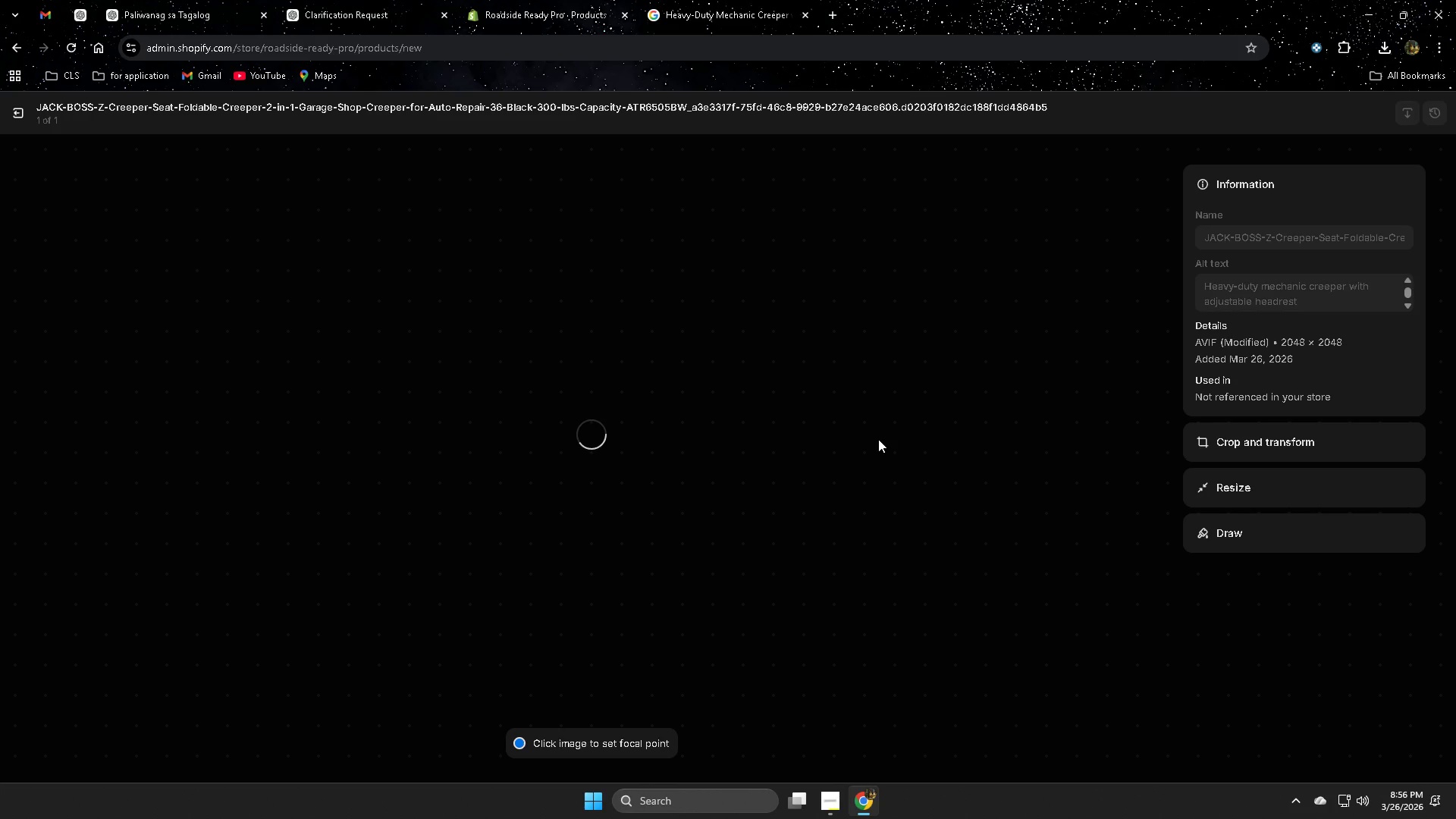 
wait(23.92)
 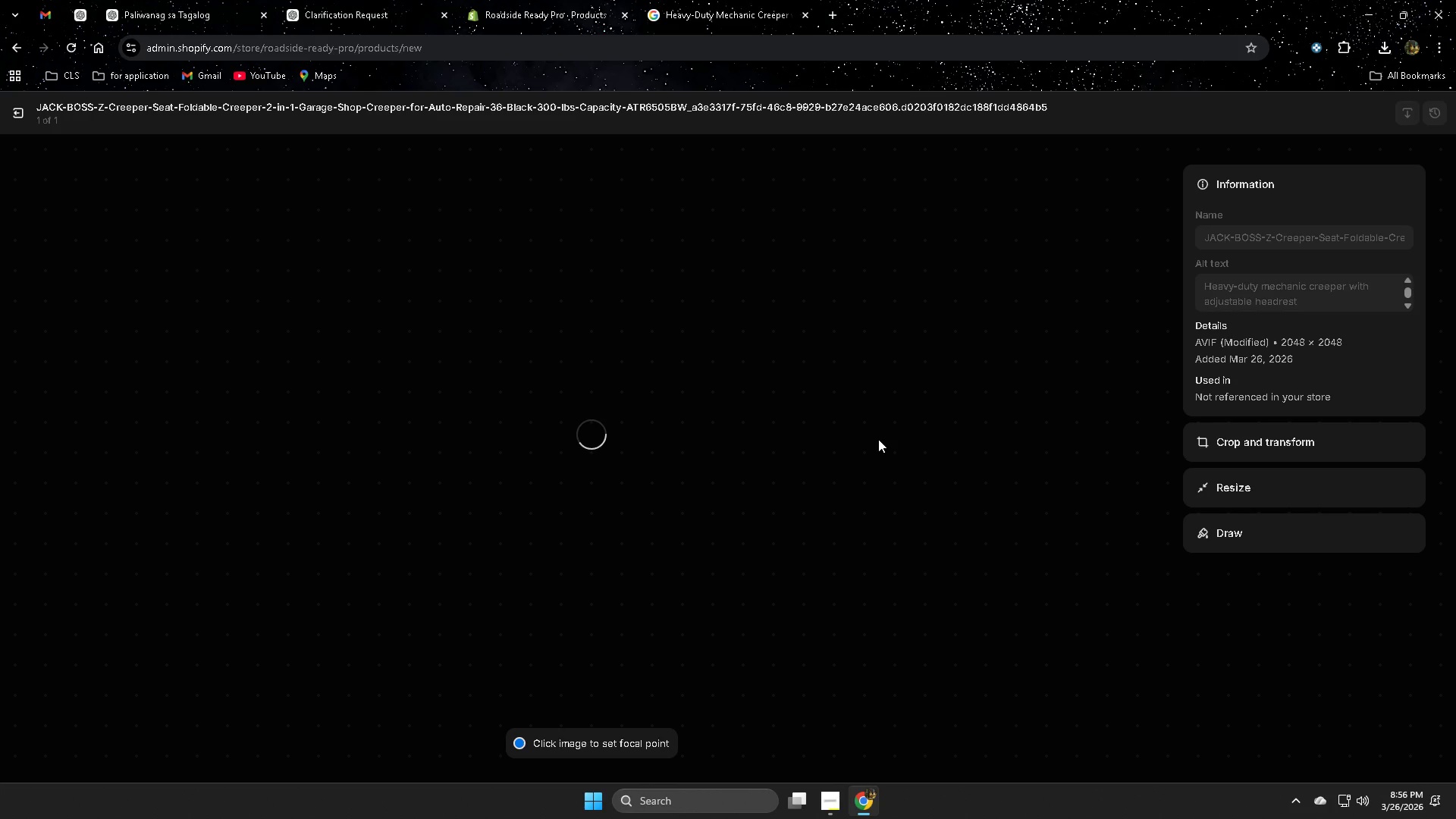 
left_click([76, 54])
 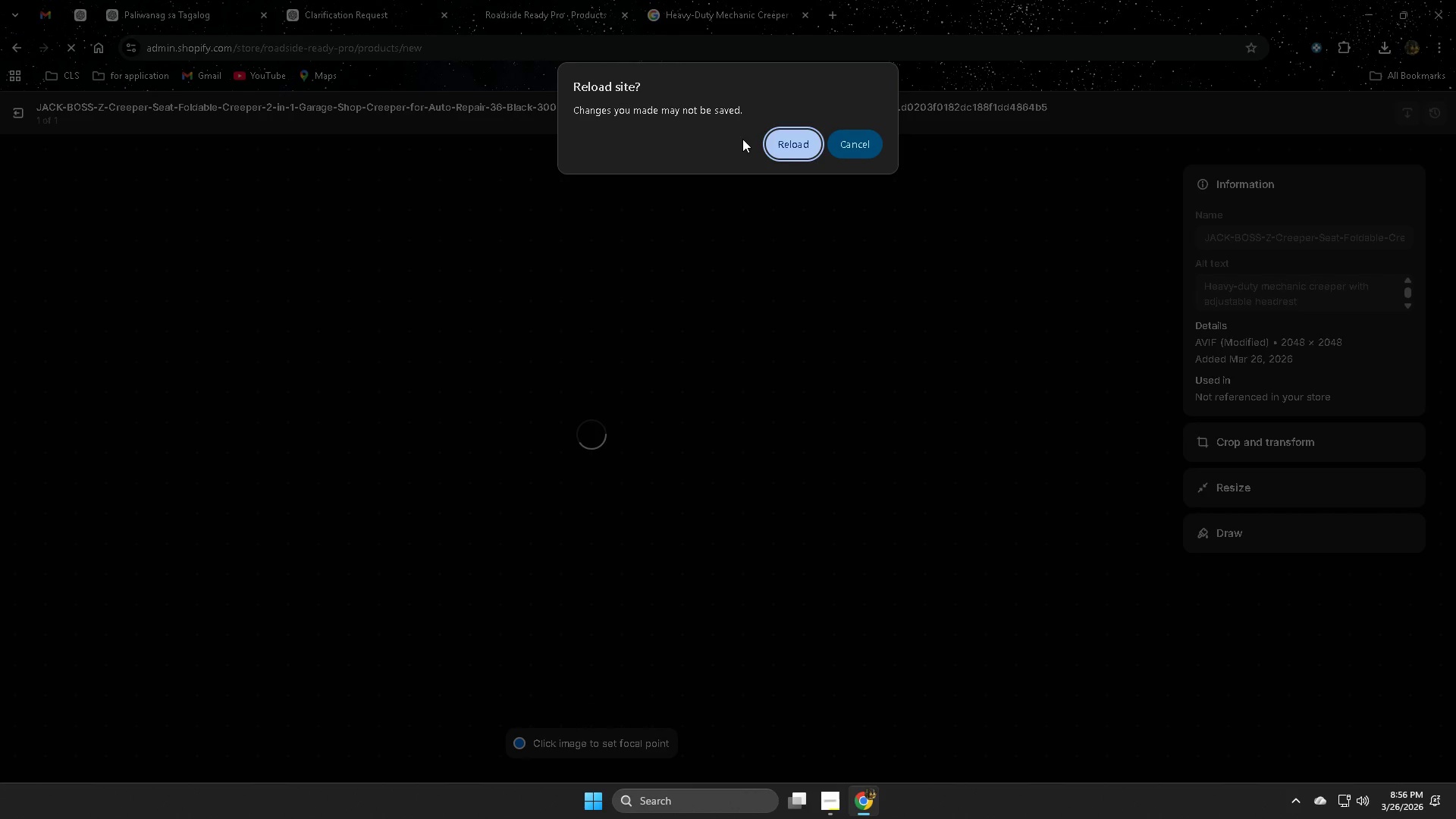 
left_click([777, 143])
 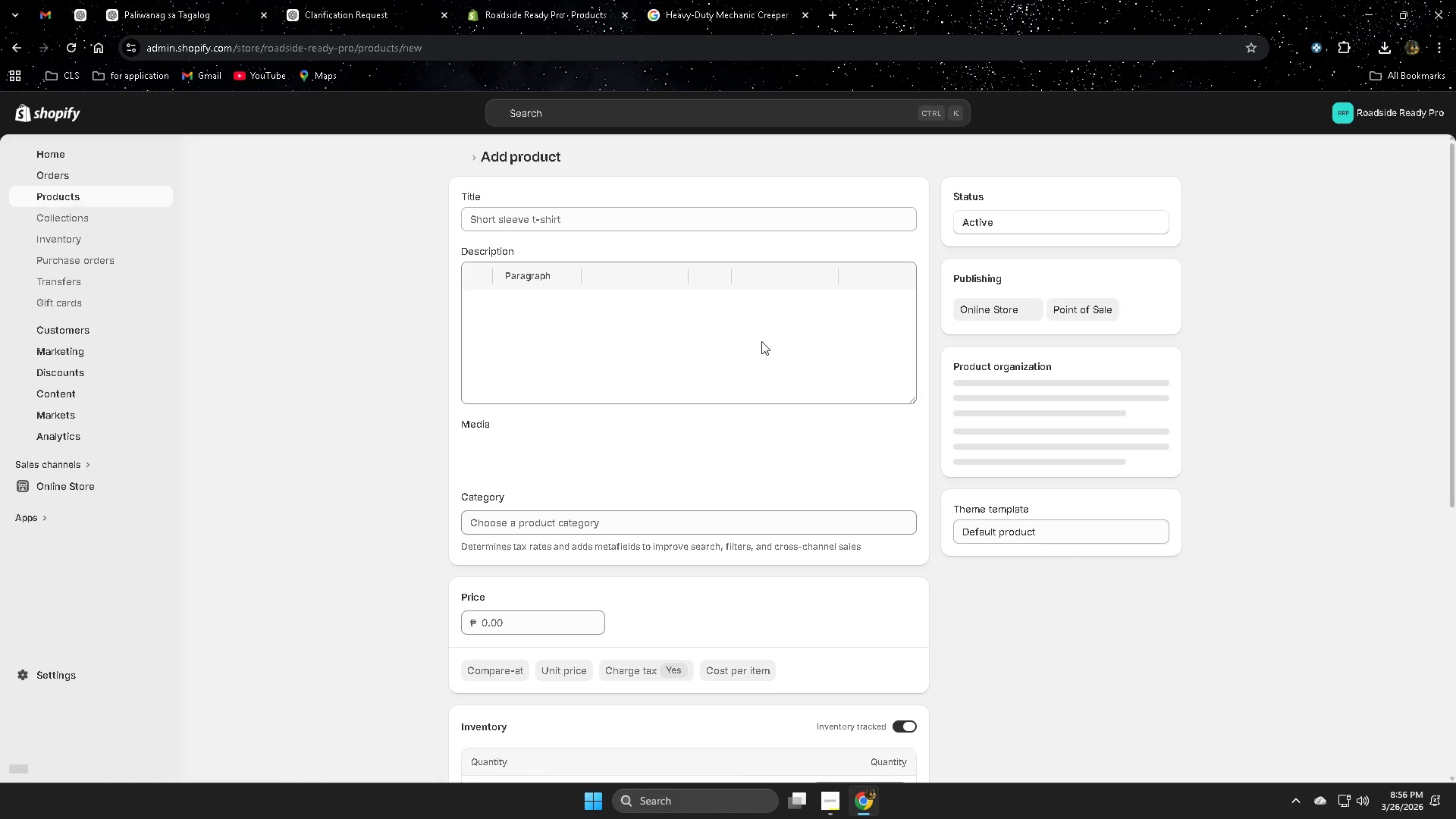 
wait(8.2)
 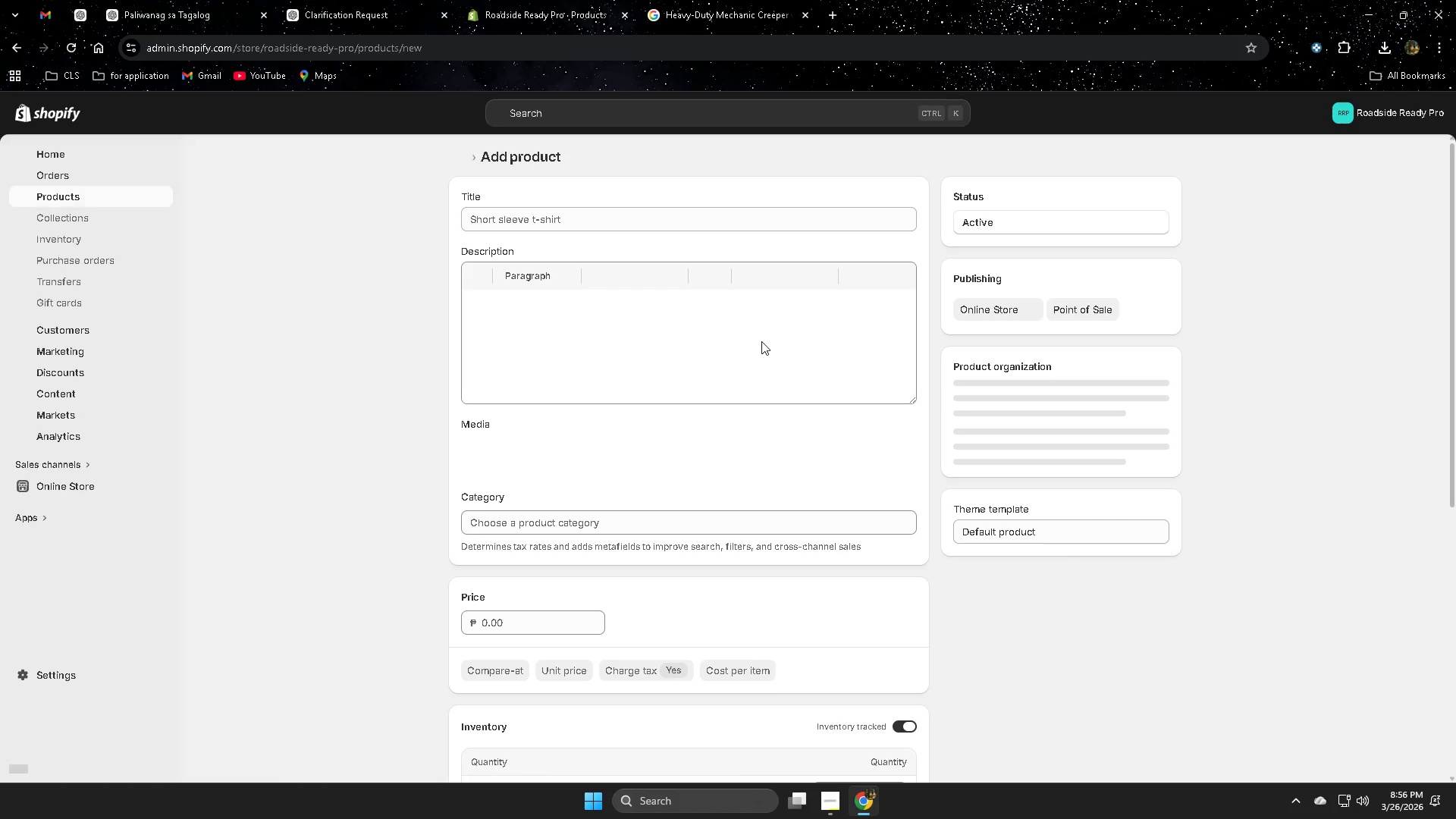 
left_click([372, 5])
 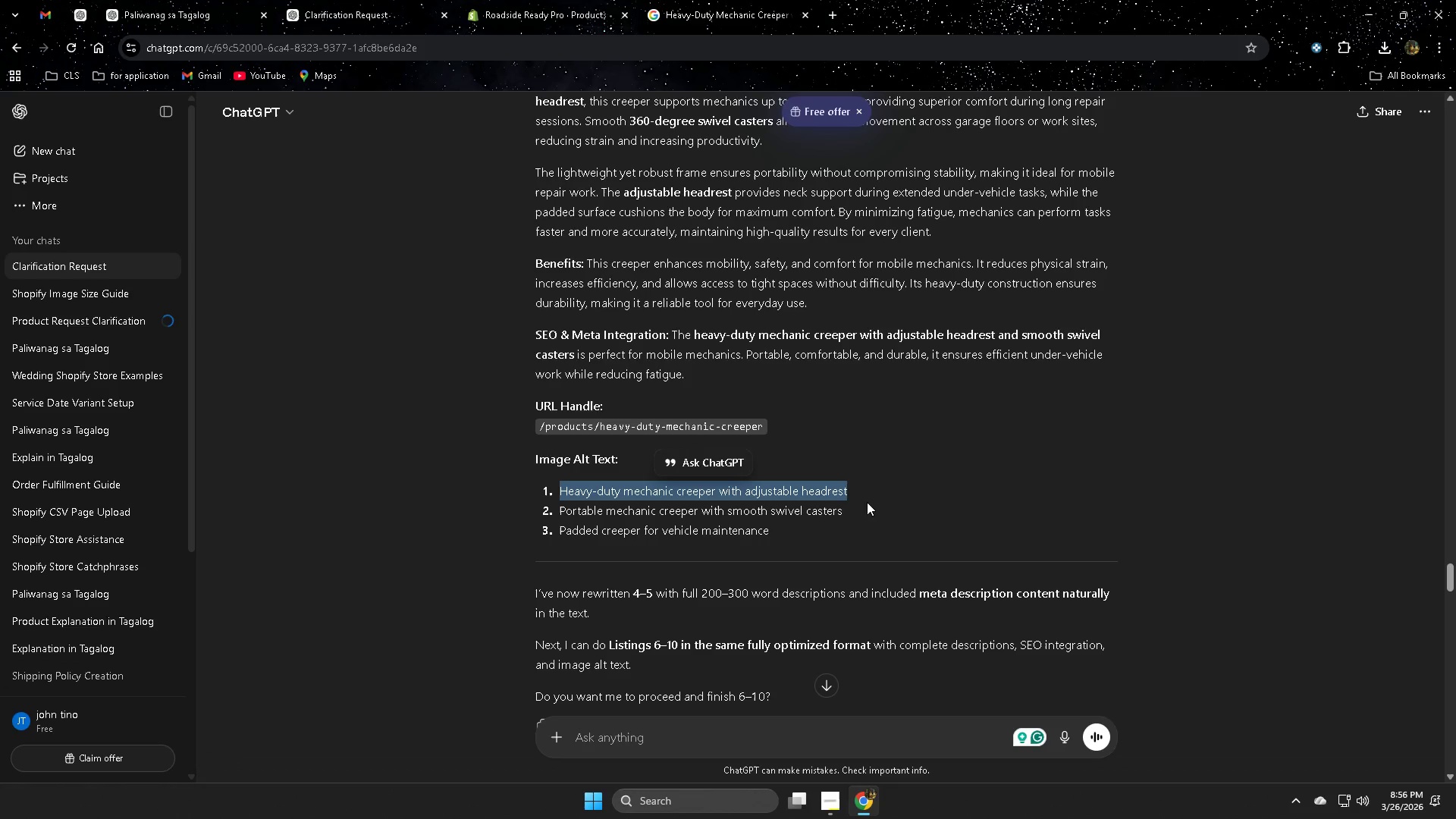 
scroll: coordinate [857, 496], scroll_direction: up, amount: 4.0
 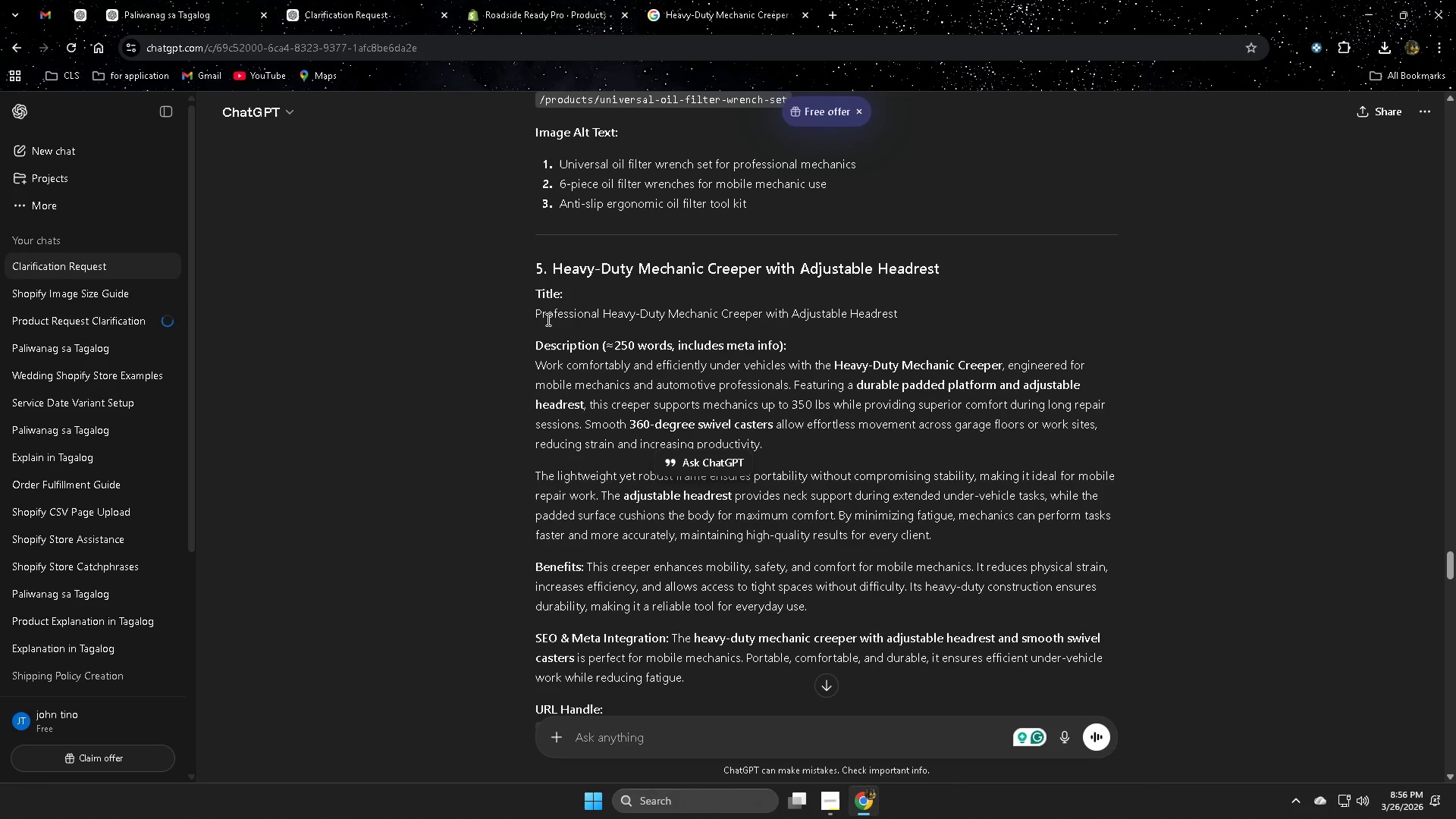 
left_click([541, 314])
 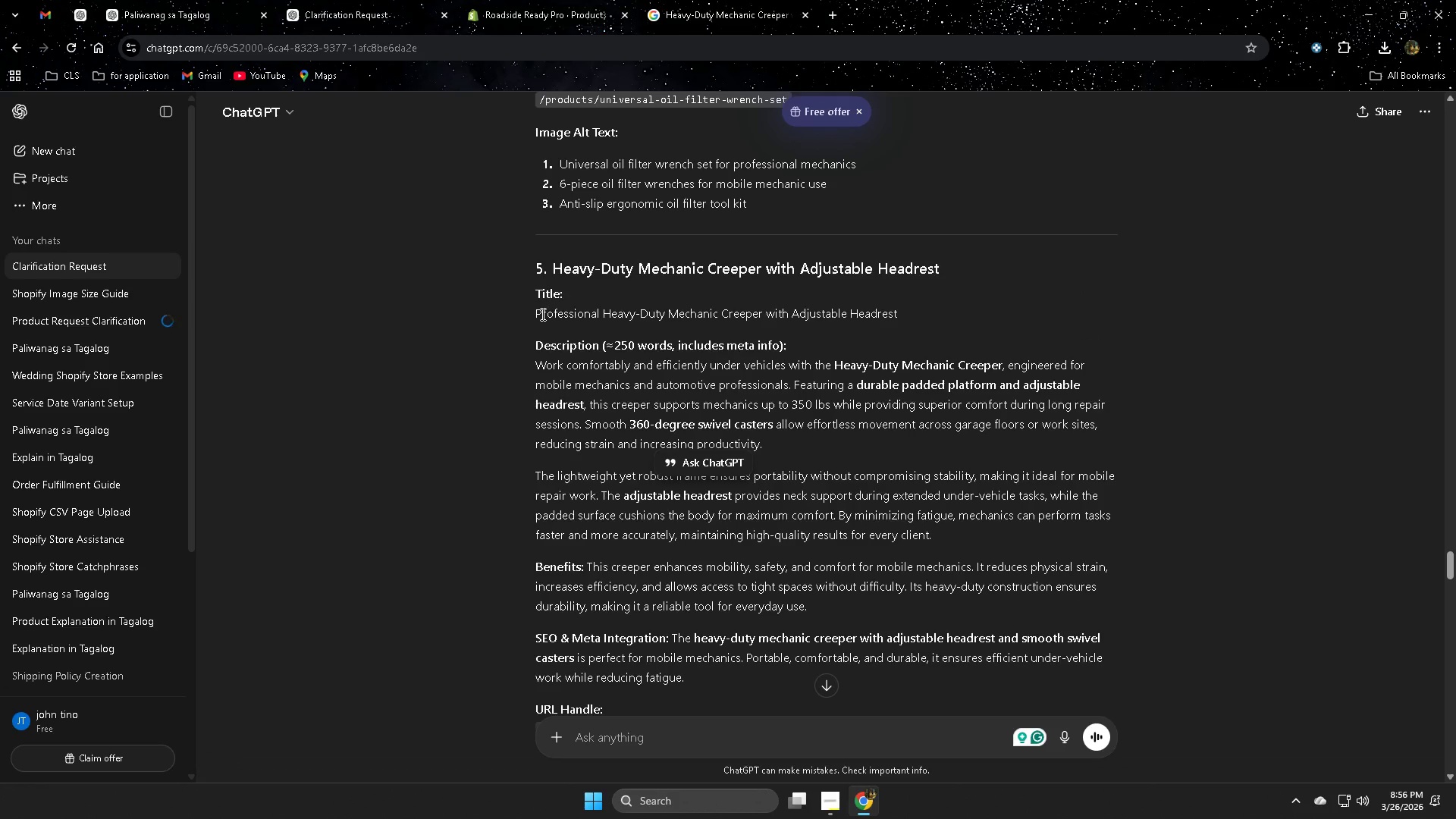 
left_click_drag(start_coordinate=[541, 314], to_coordinate=[886, 305])
 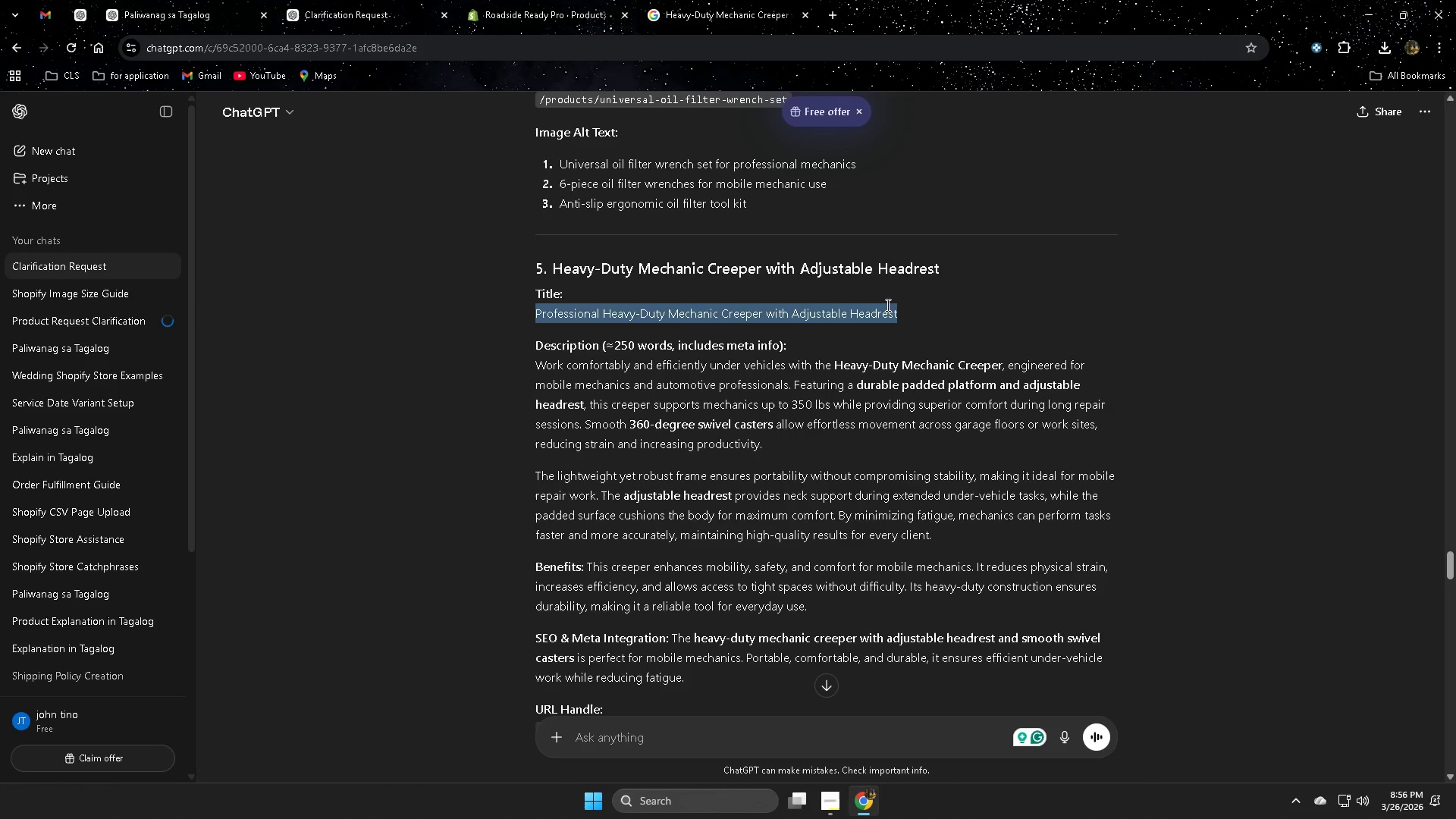 
key(Control+C)
 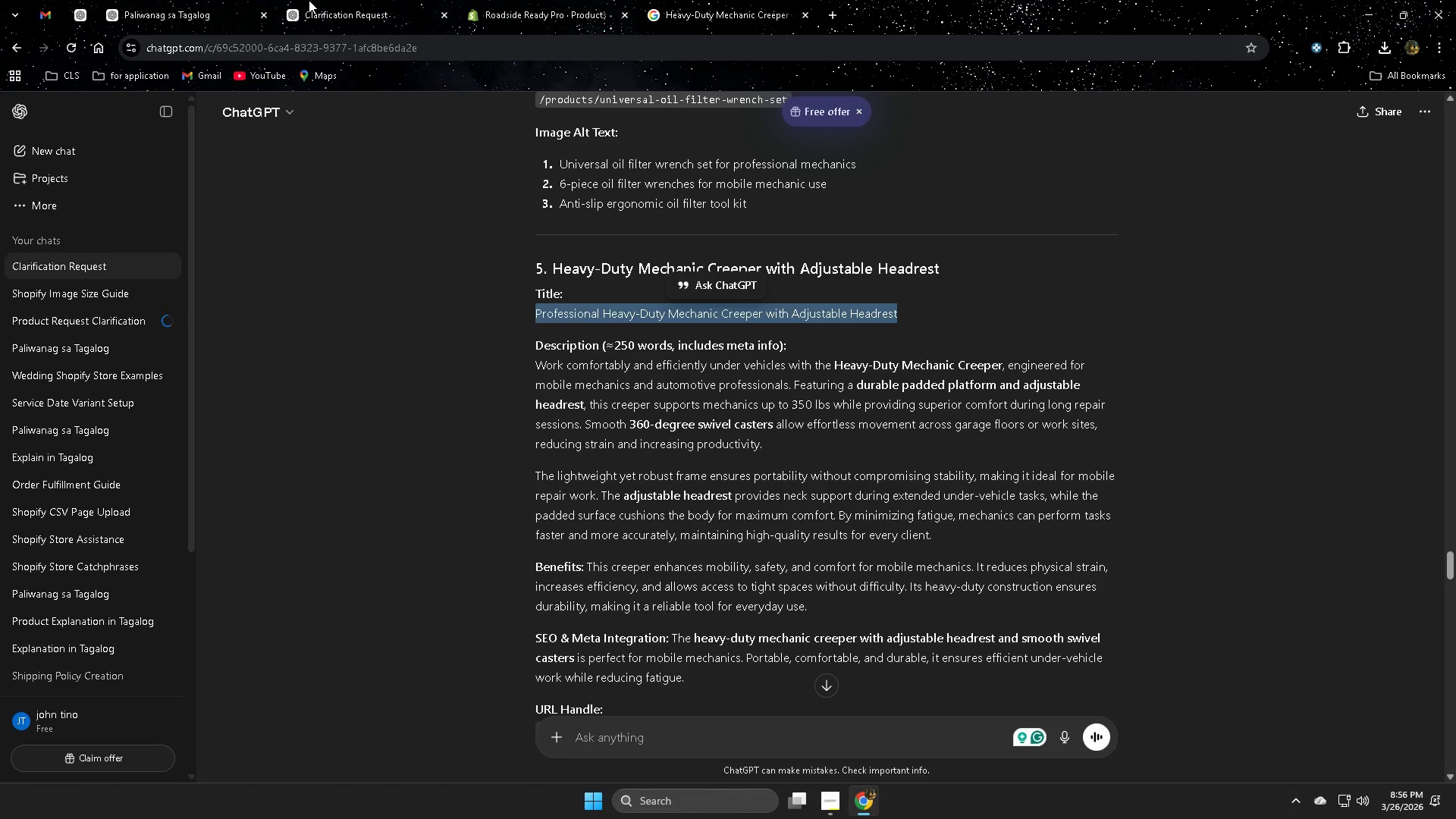 
left_click([331, 0])
 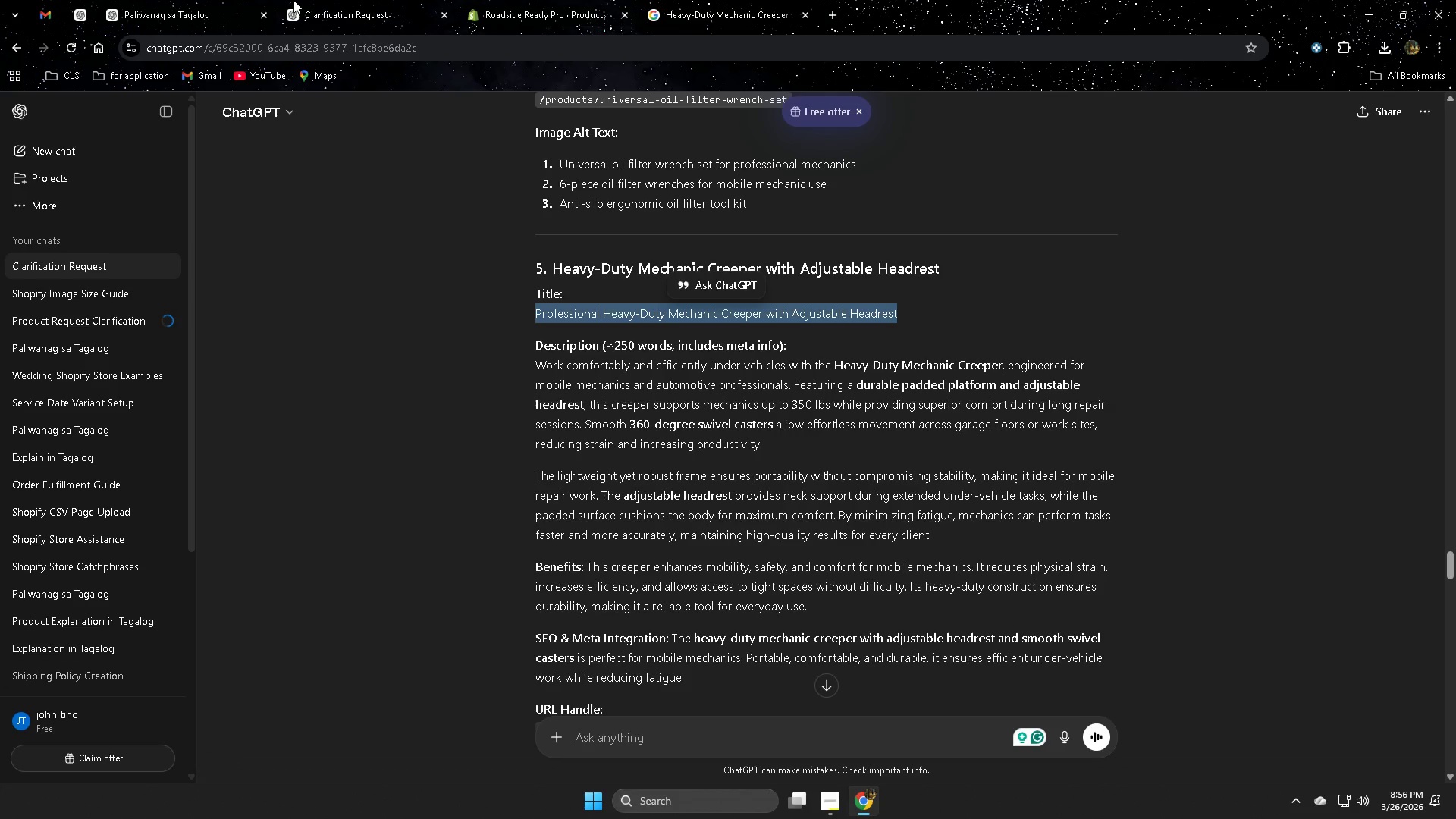 
left_click([120, 0])
 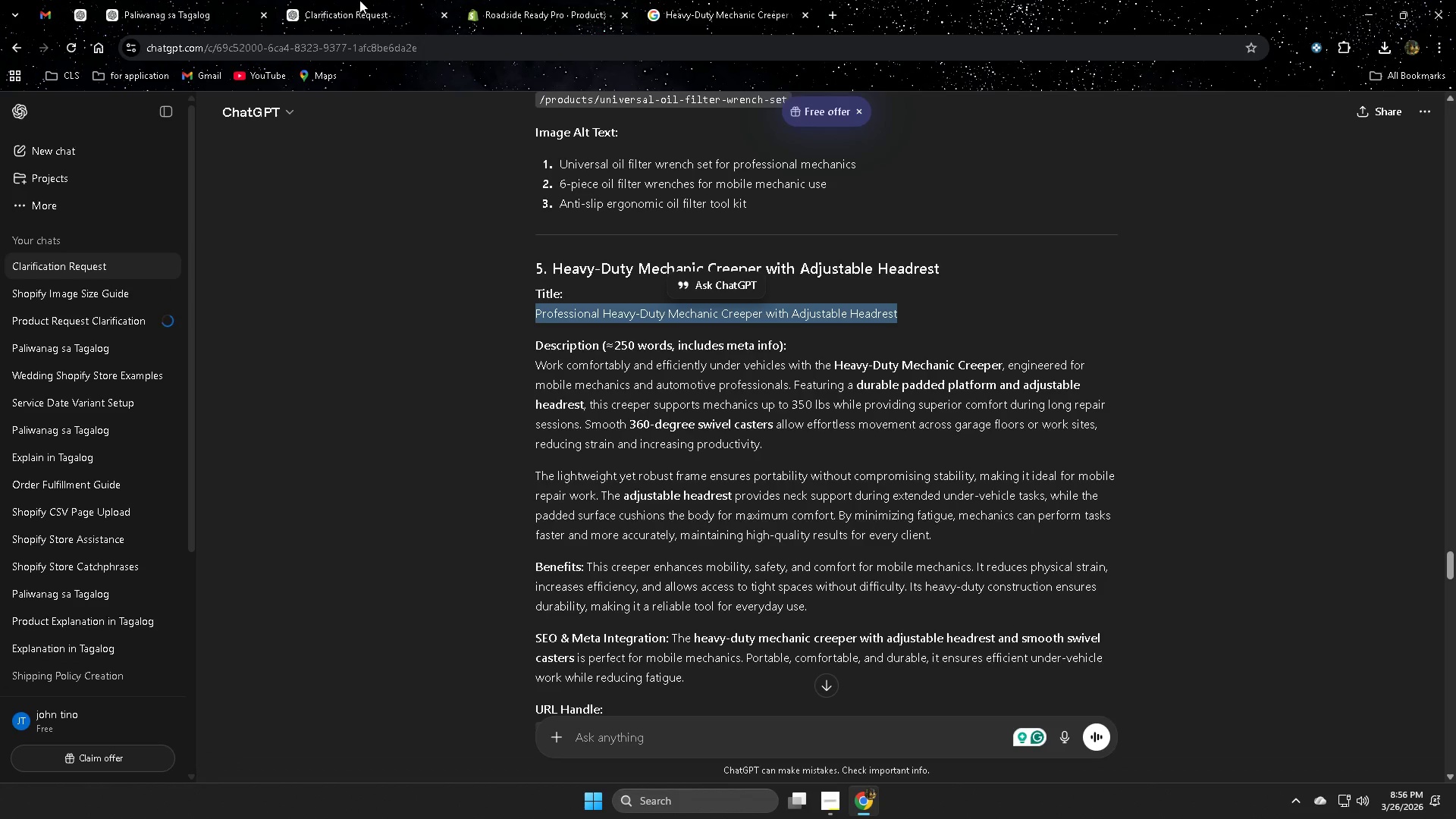 
double_click([545, 0])
 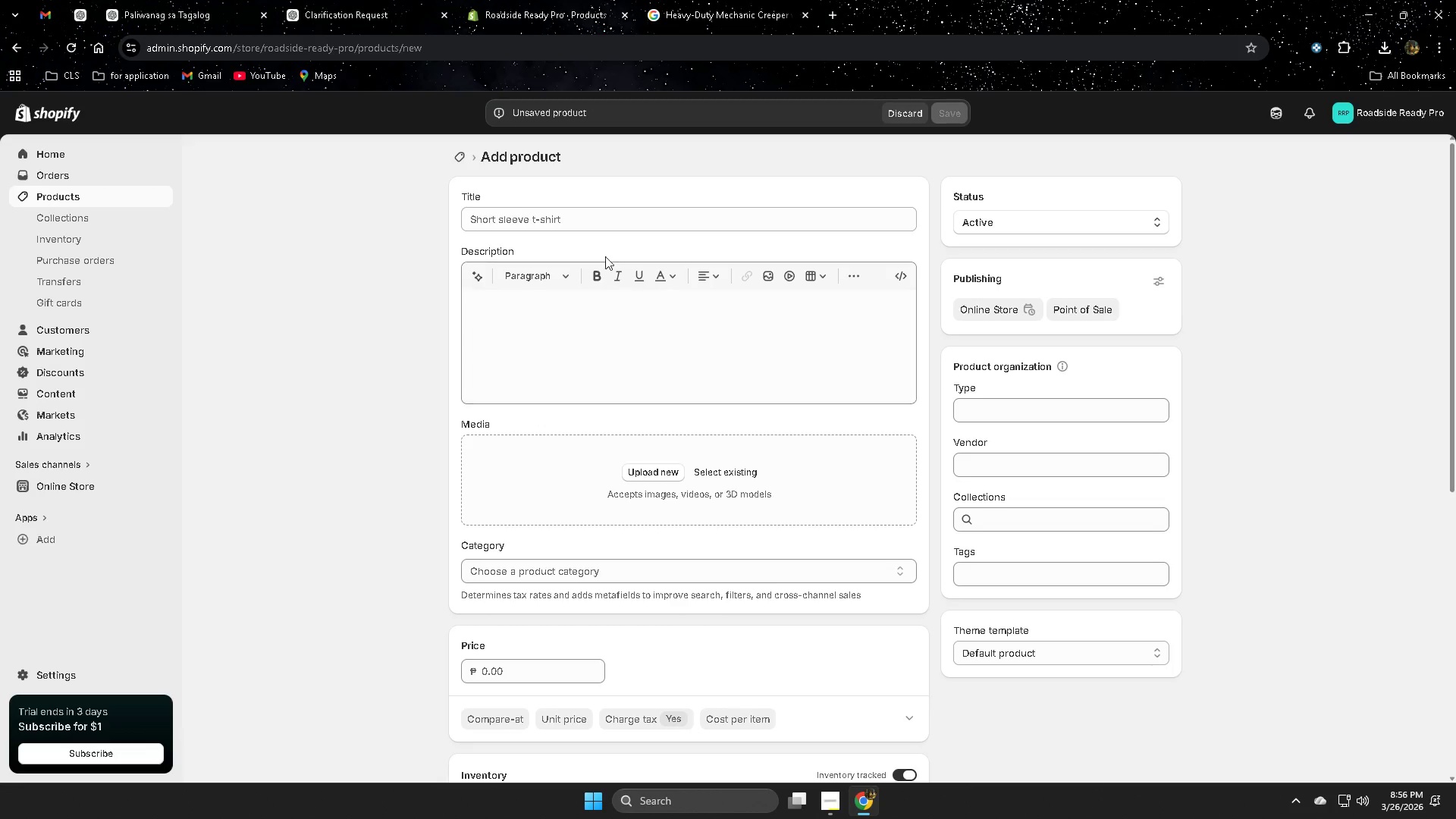 
left_click([593, 208])
 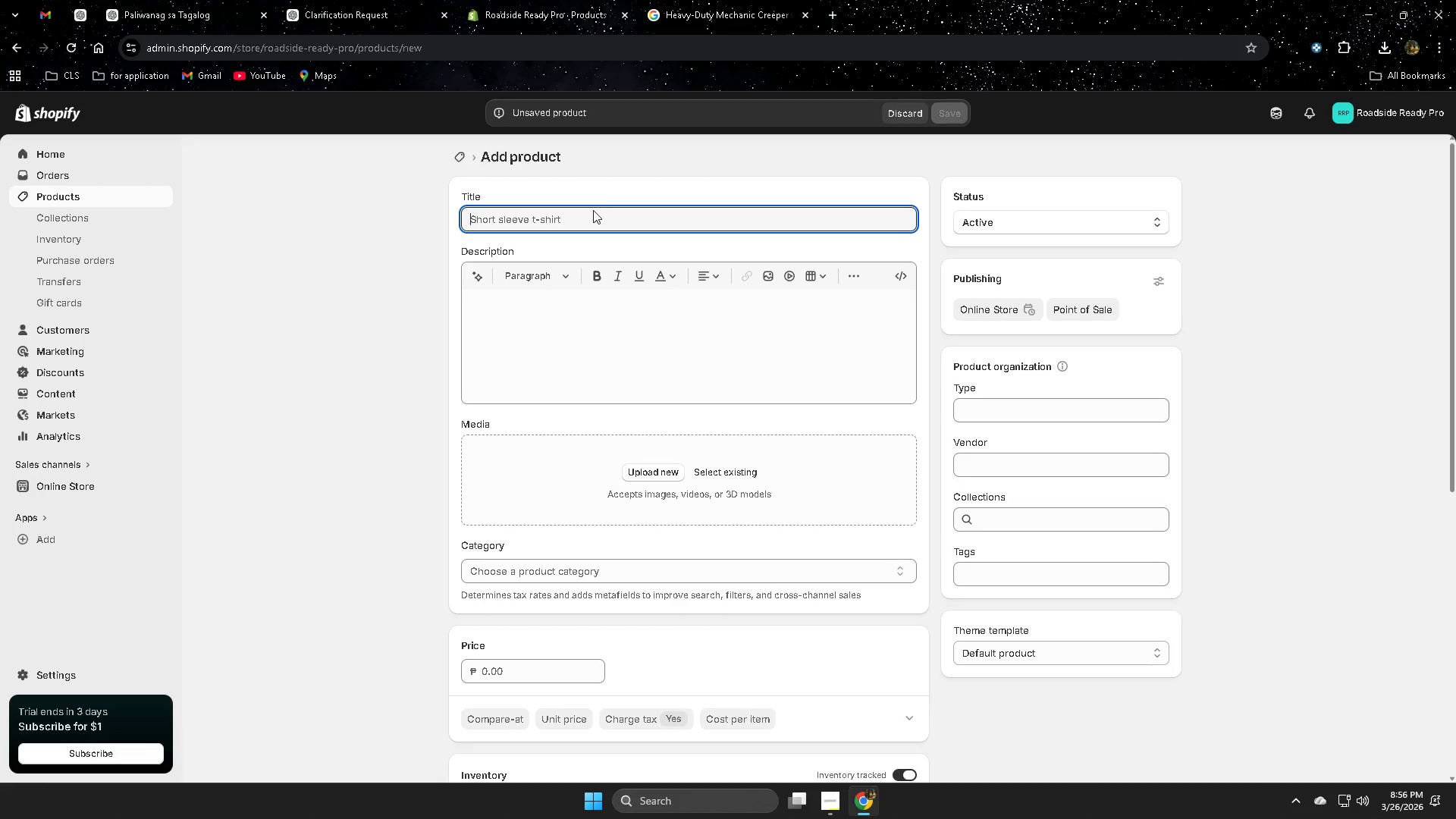 
key(Control+ControlLeft)
 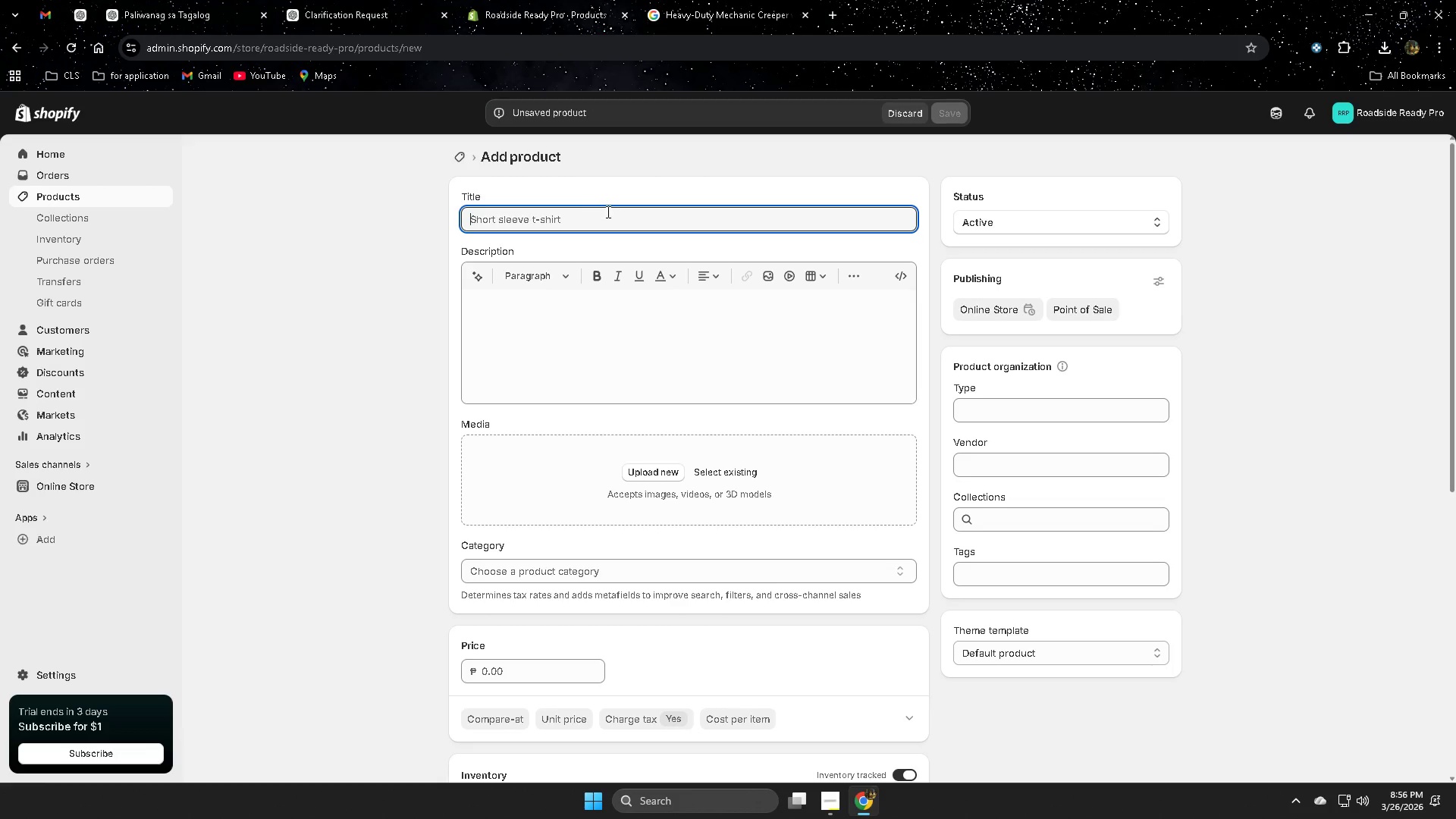 
key(Control+V)
 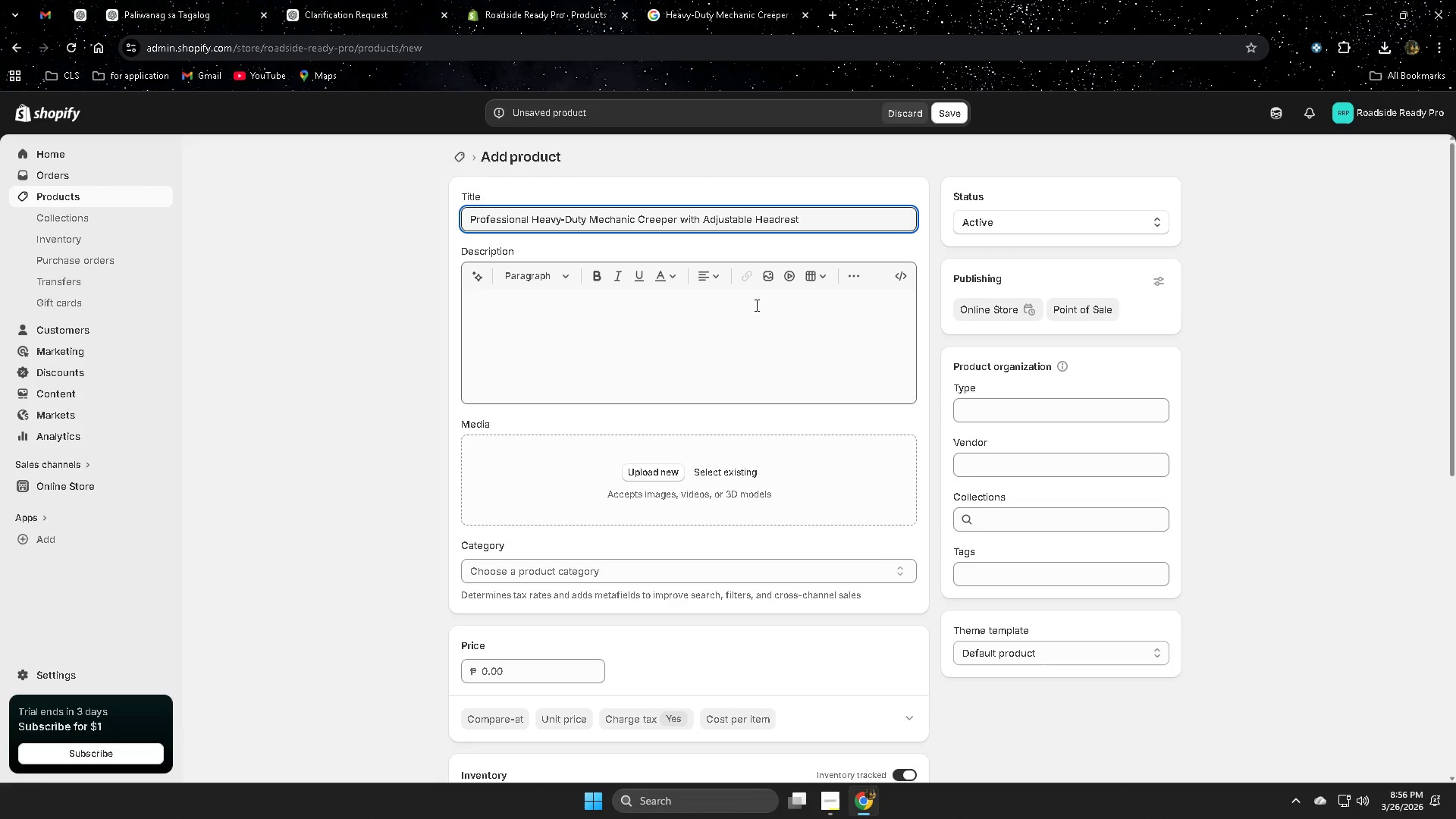 
left_click([335, 312])
 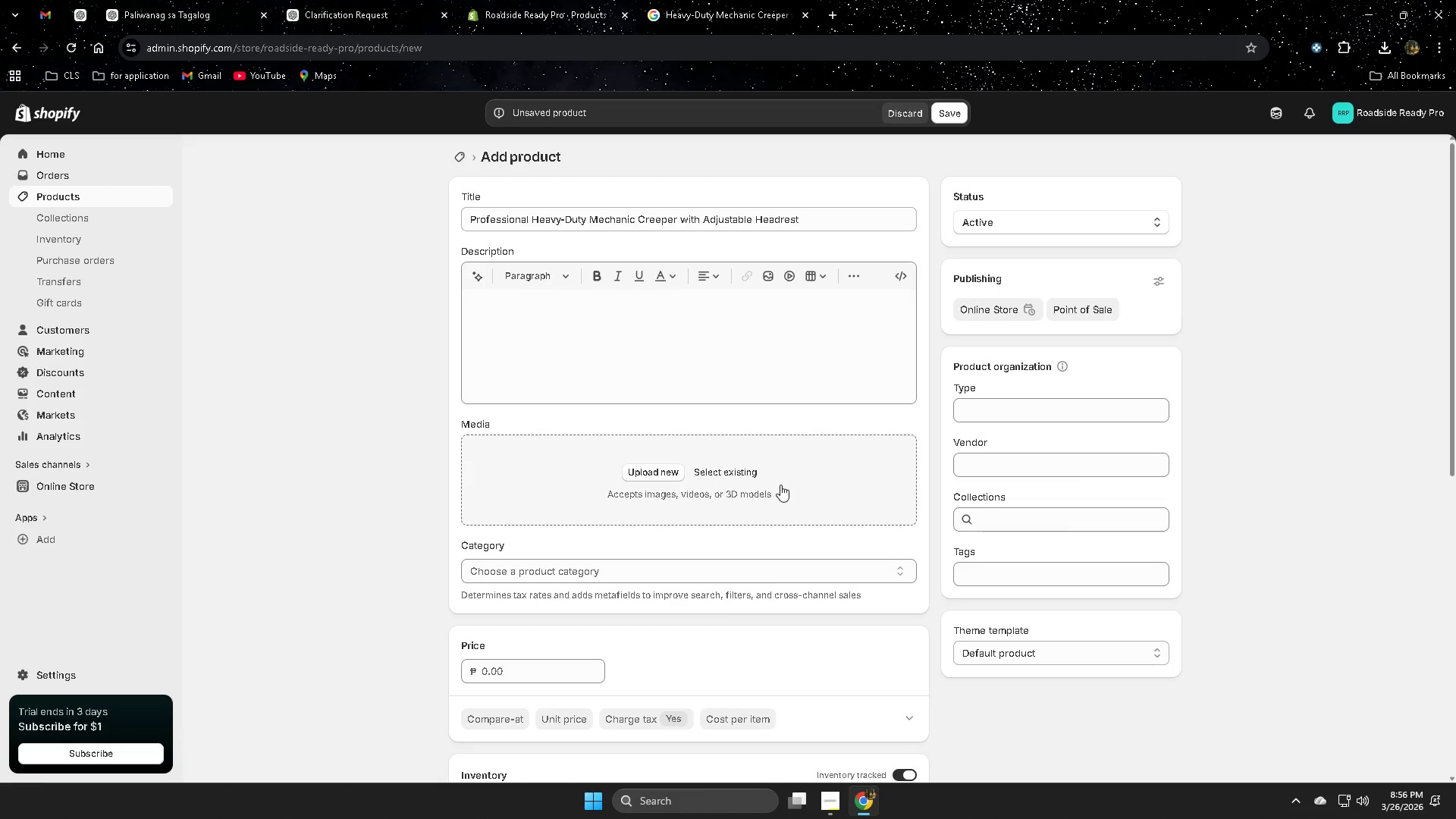 
mouse_move([246, 2])
 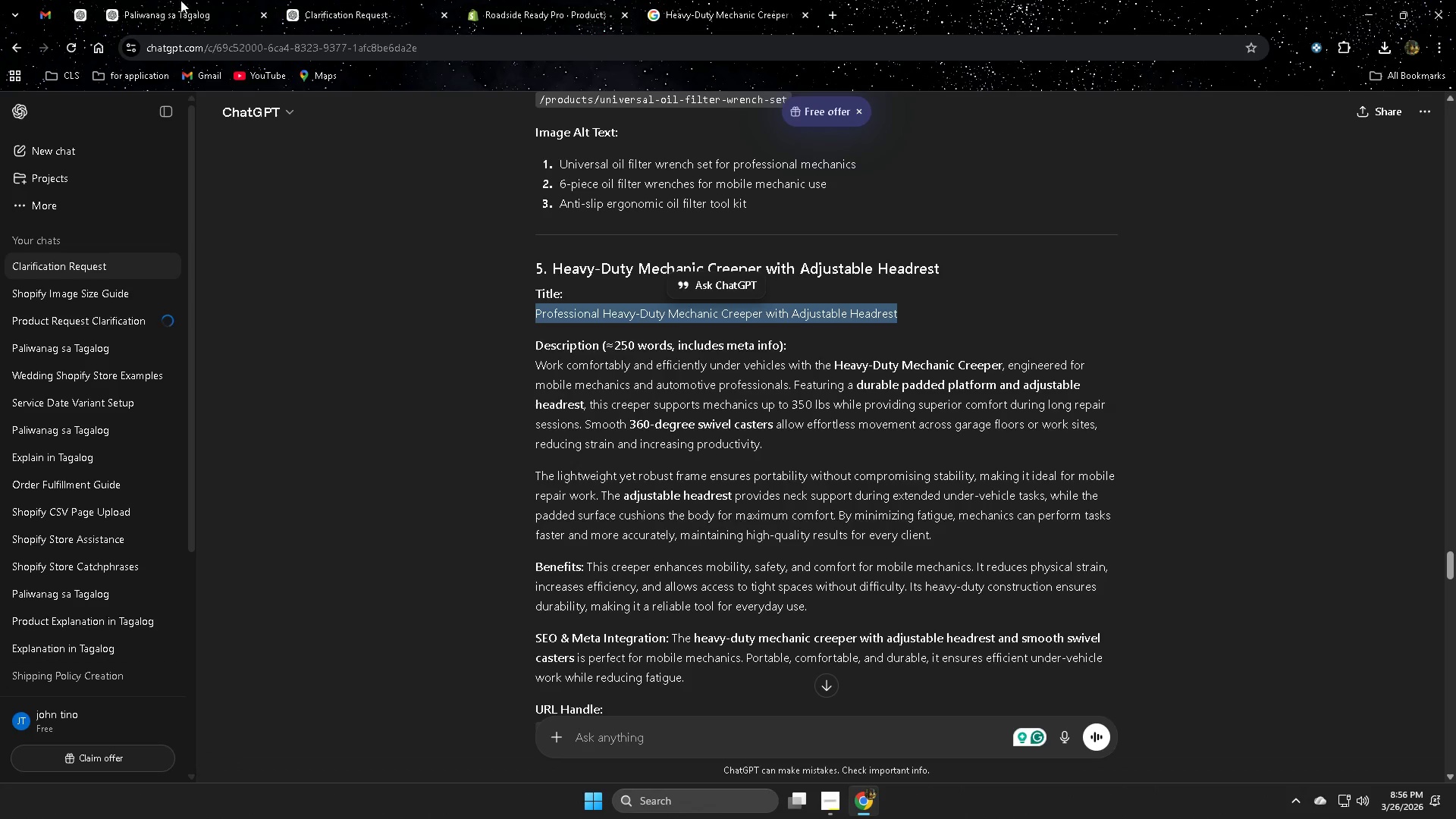 
double_click([177, 0])
 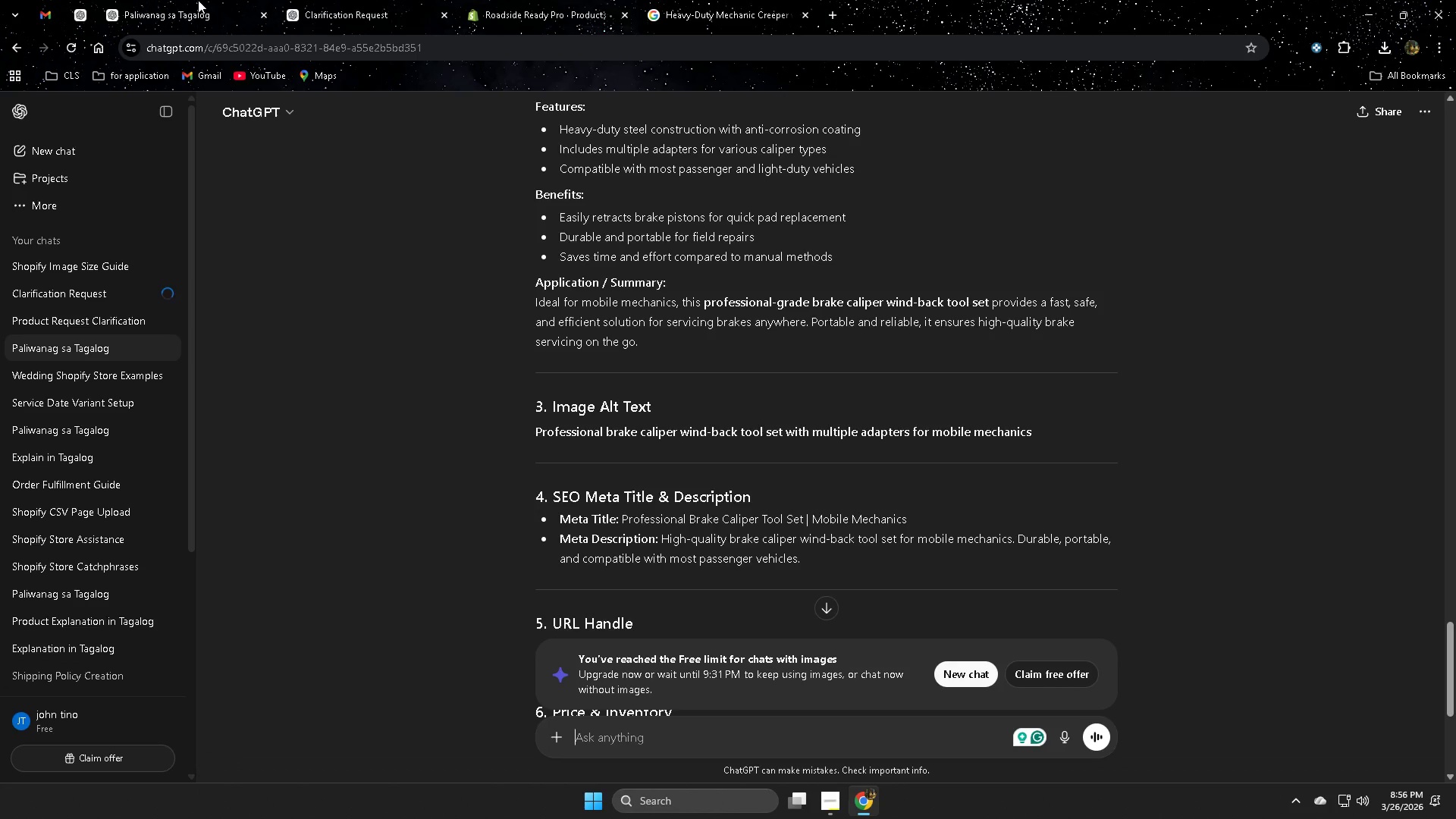 
left_click([406, 0])
 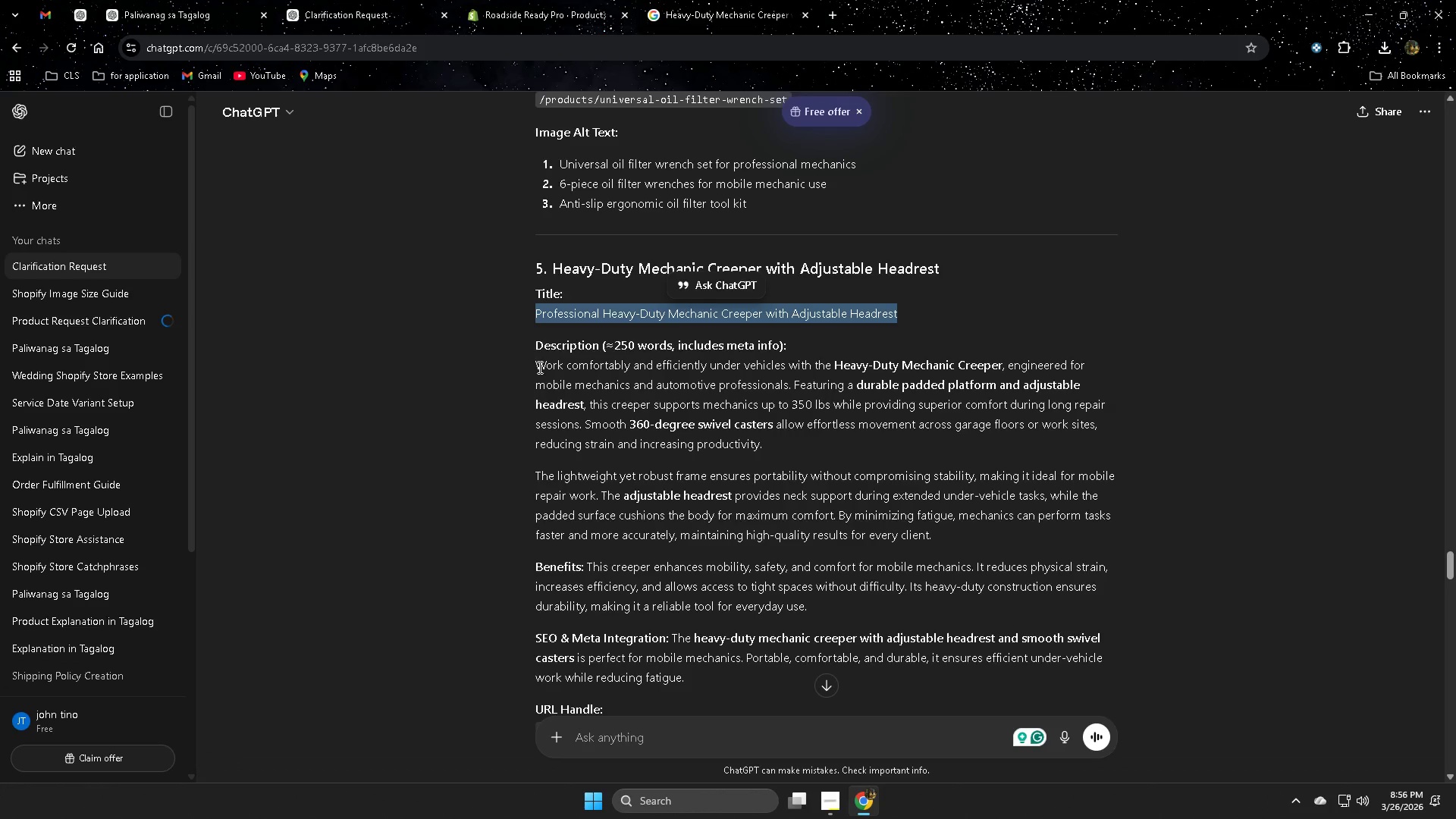 
left_click_drag(start_coordinate=[534, 367], to_coordinate=[769, 414])
 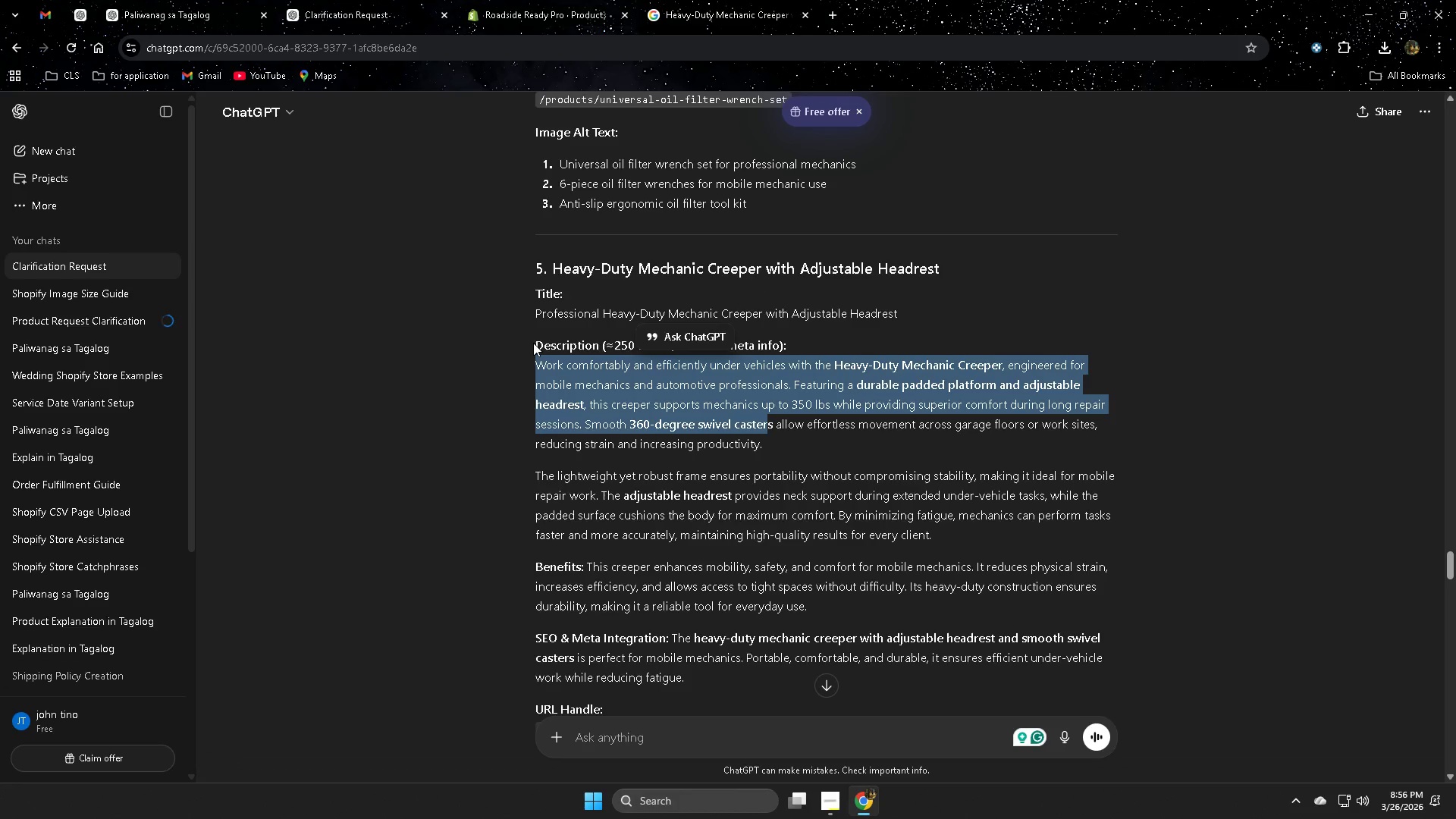 
left_click([548, 365])
 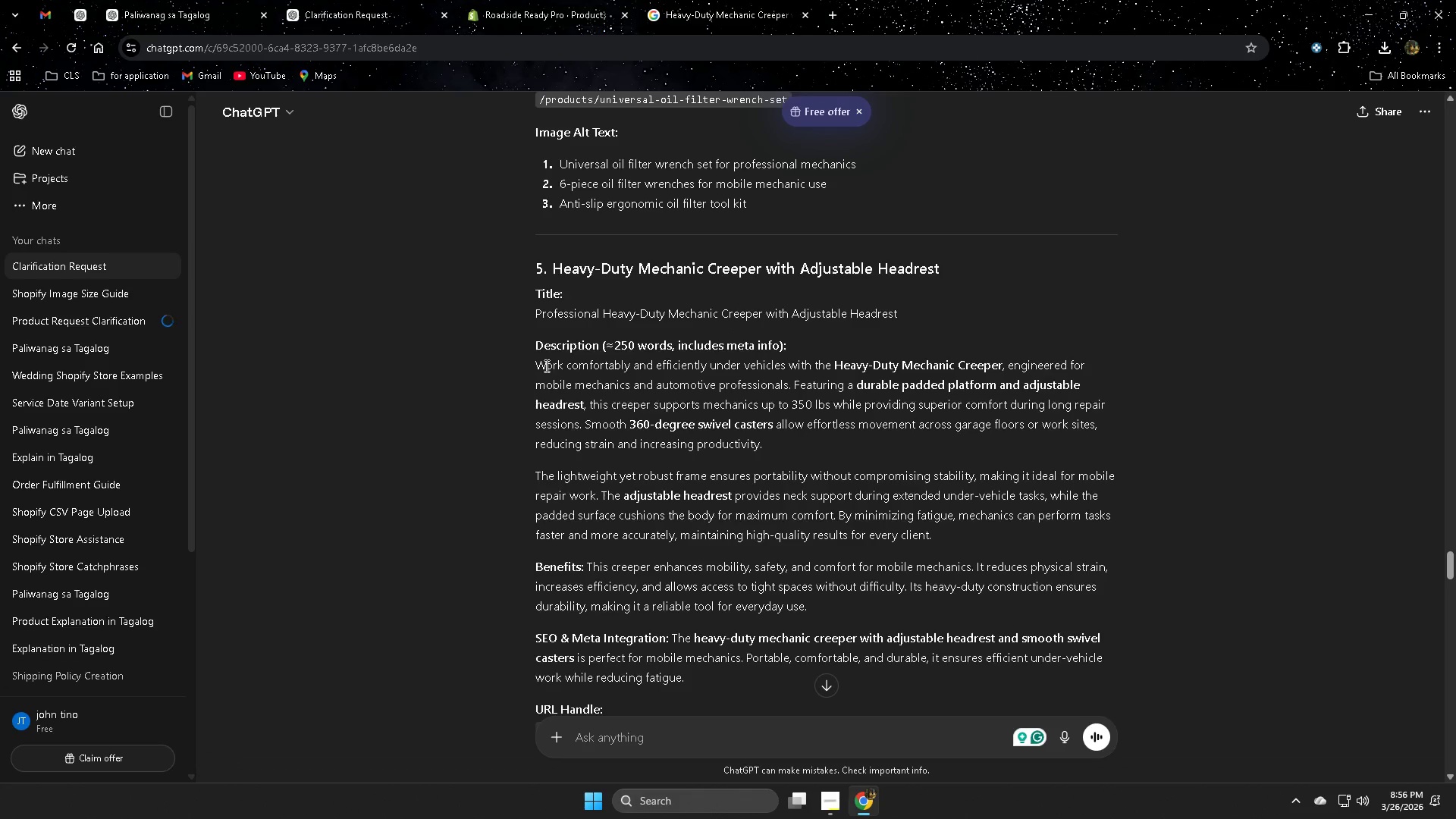 
left_click_drag(start_coordinate=[544, 366], to_coordinate=[589, 383])
 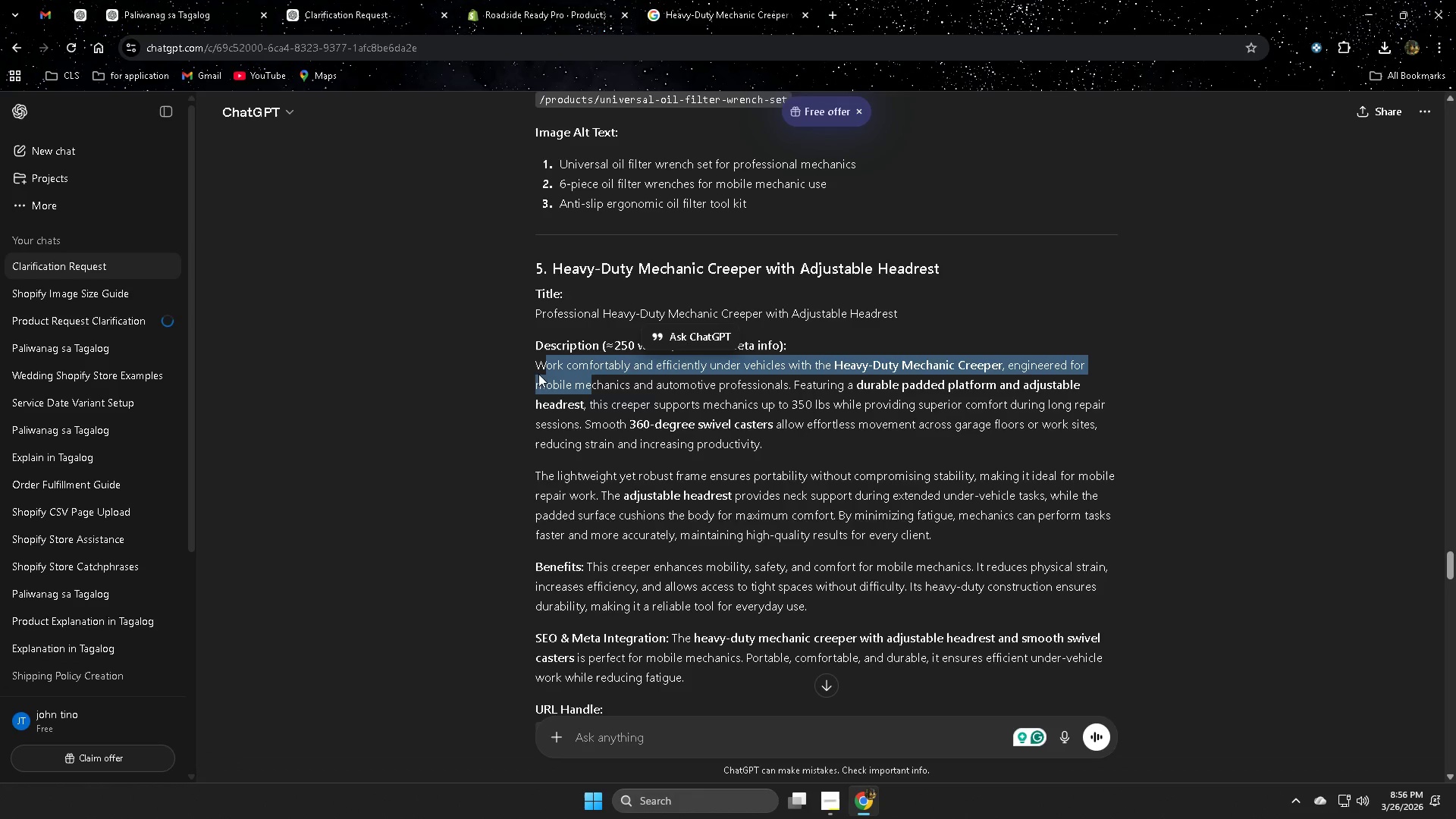 
left_click_drag(start_coordinate=[539, 365], to_coordinate=[1015, 607])
 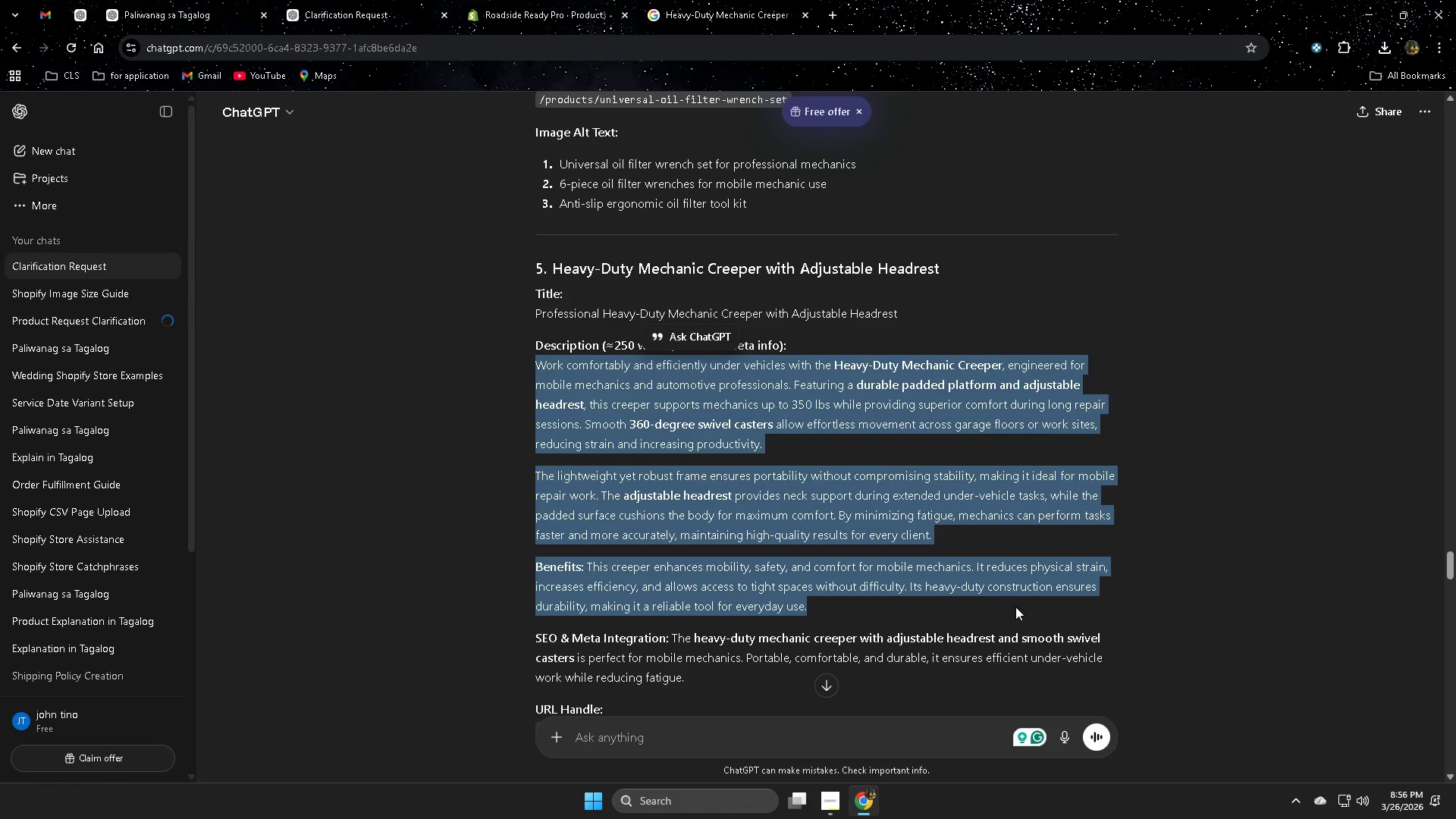 
hold_key(key=ControlLeft, duration=1.5)
 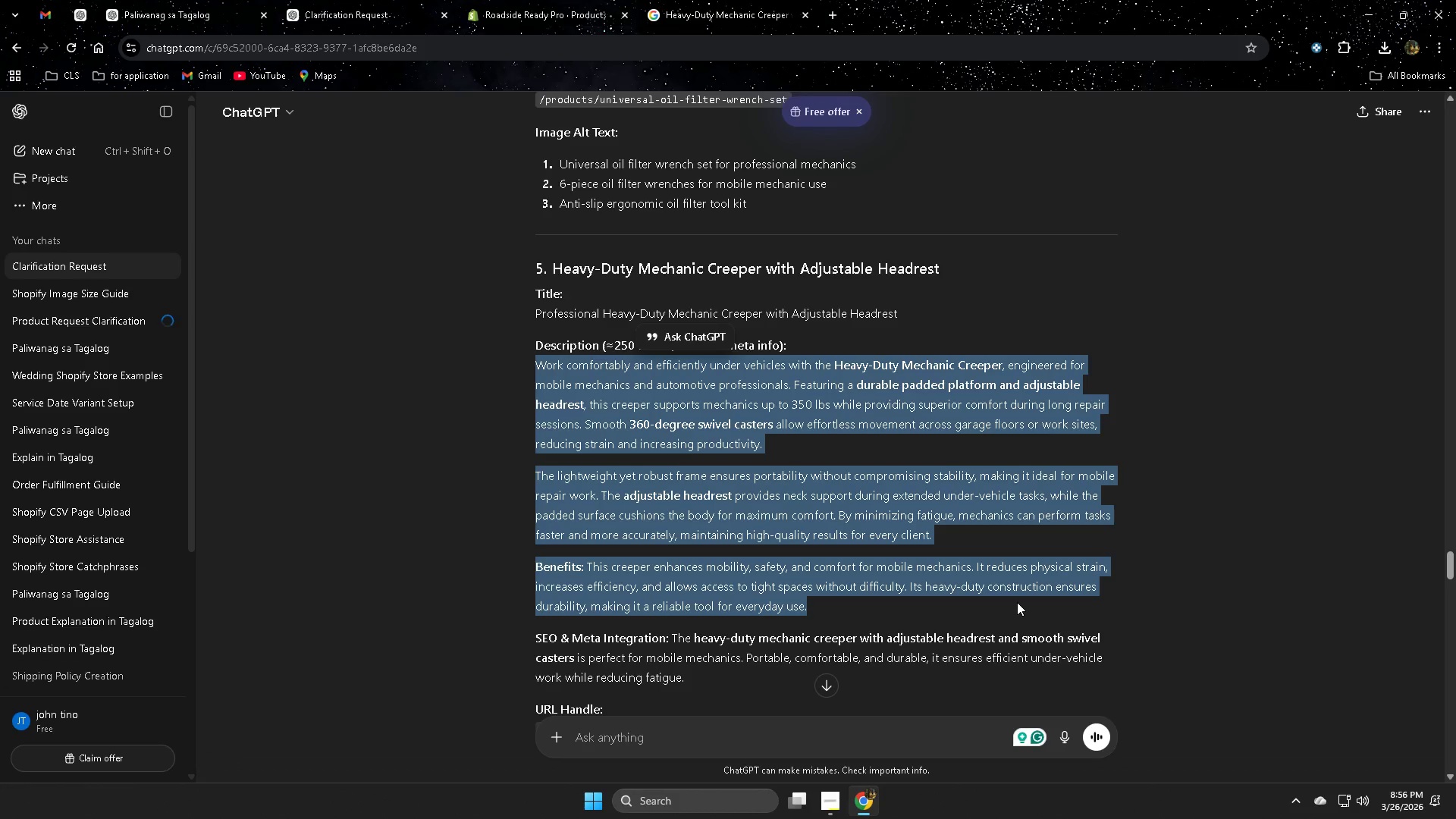 
key(Control+C)
 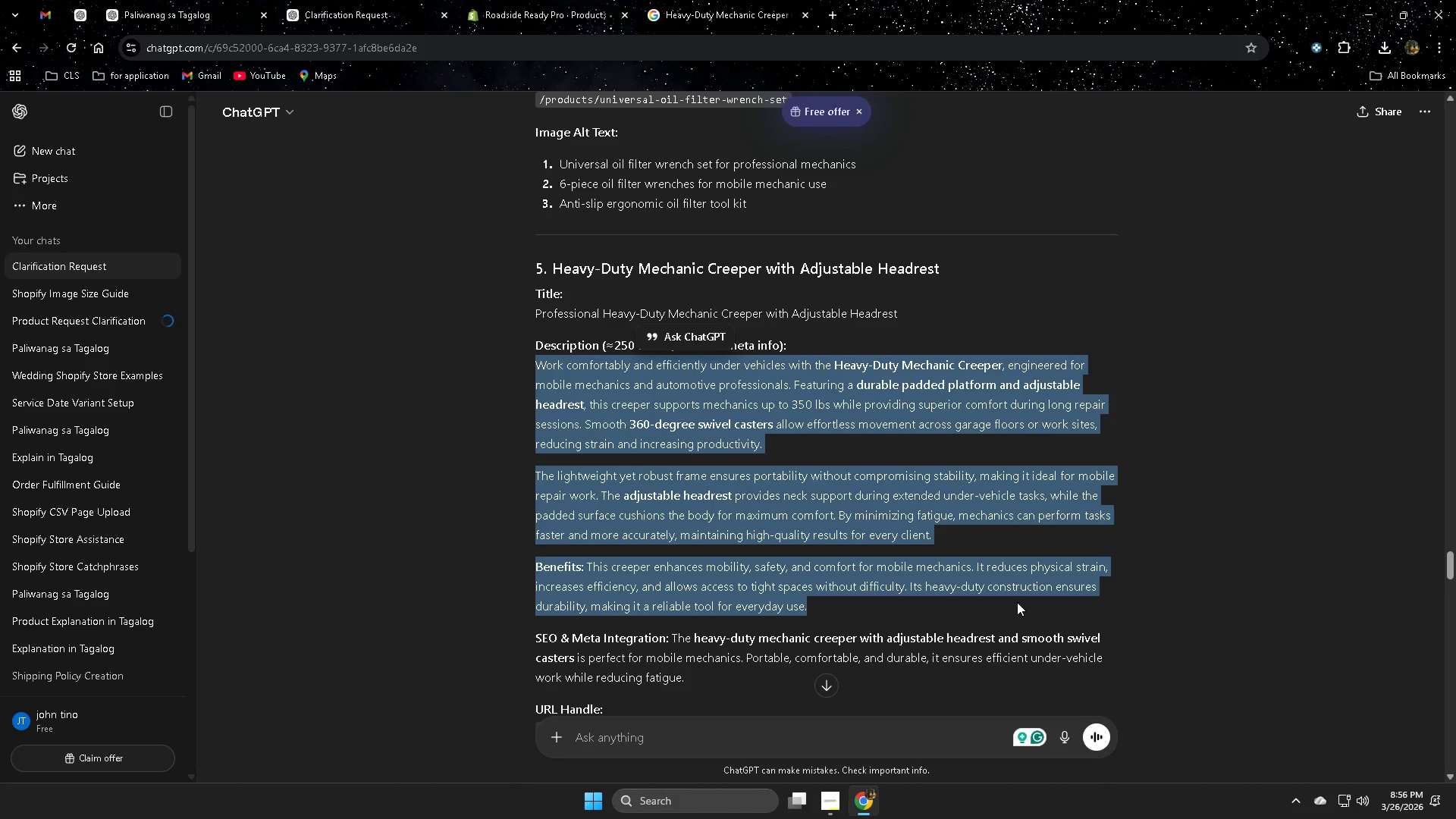 
key(Control+C)
 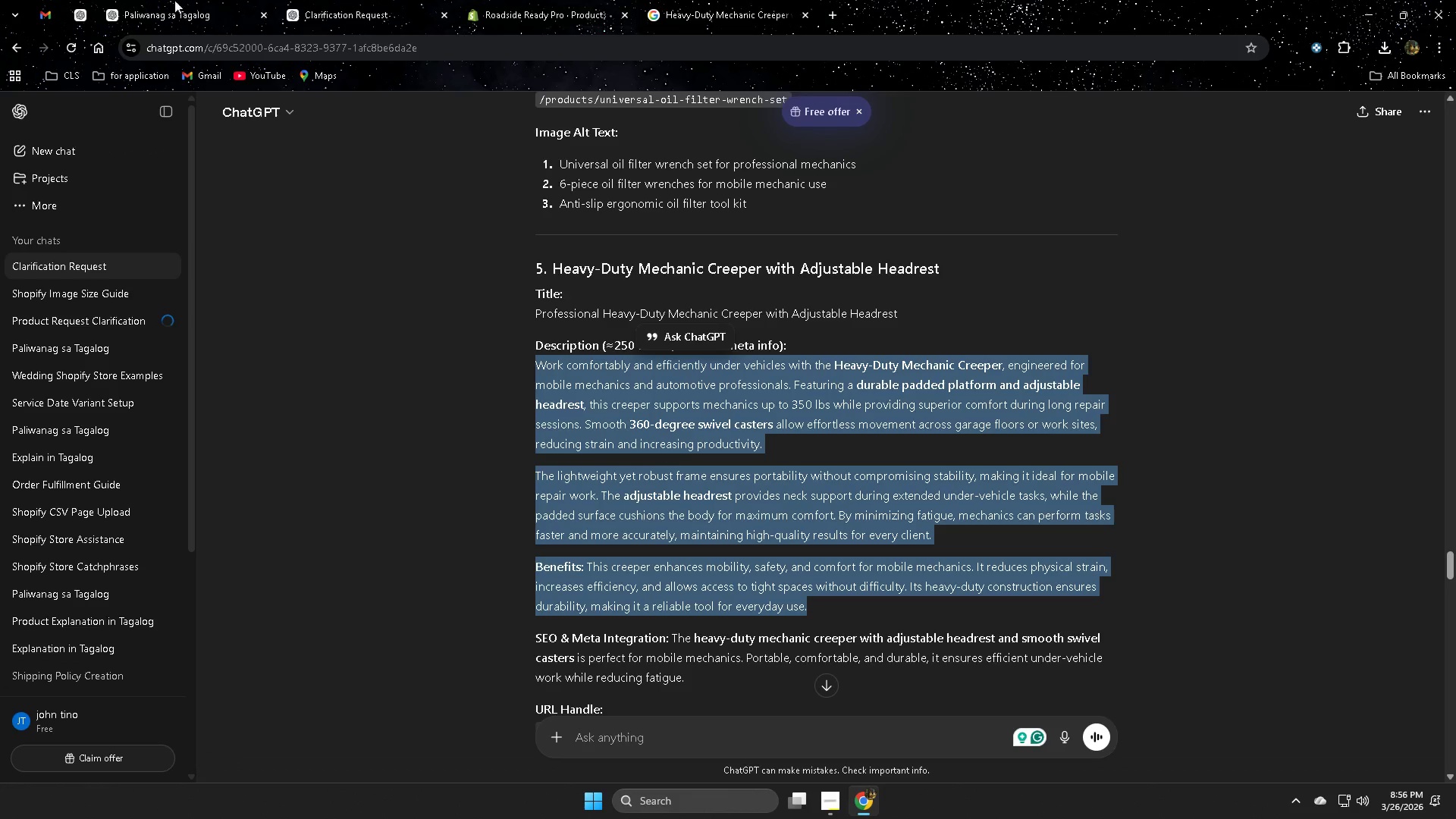 
left_click([350, 0])
 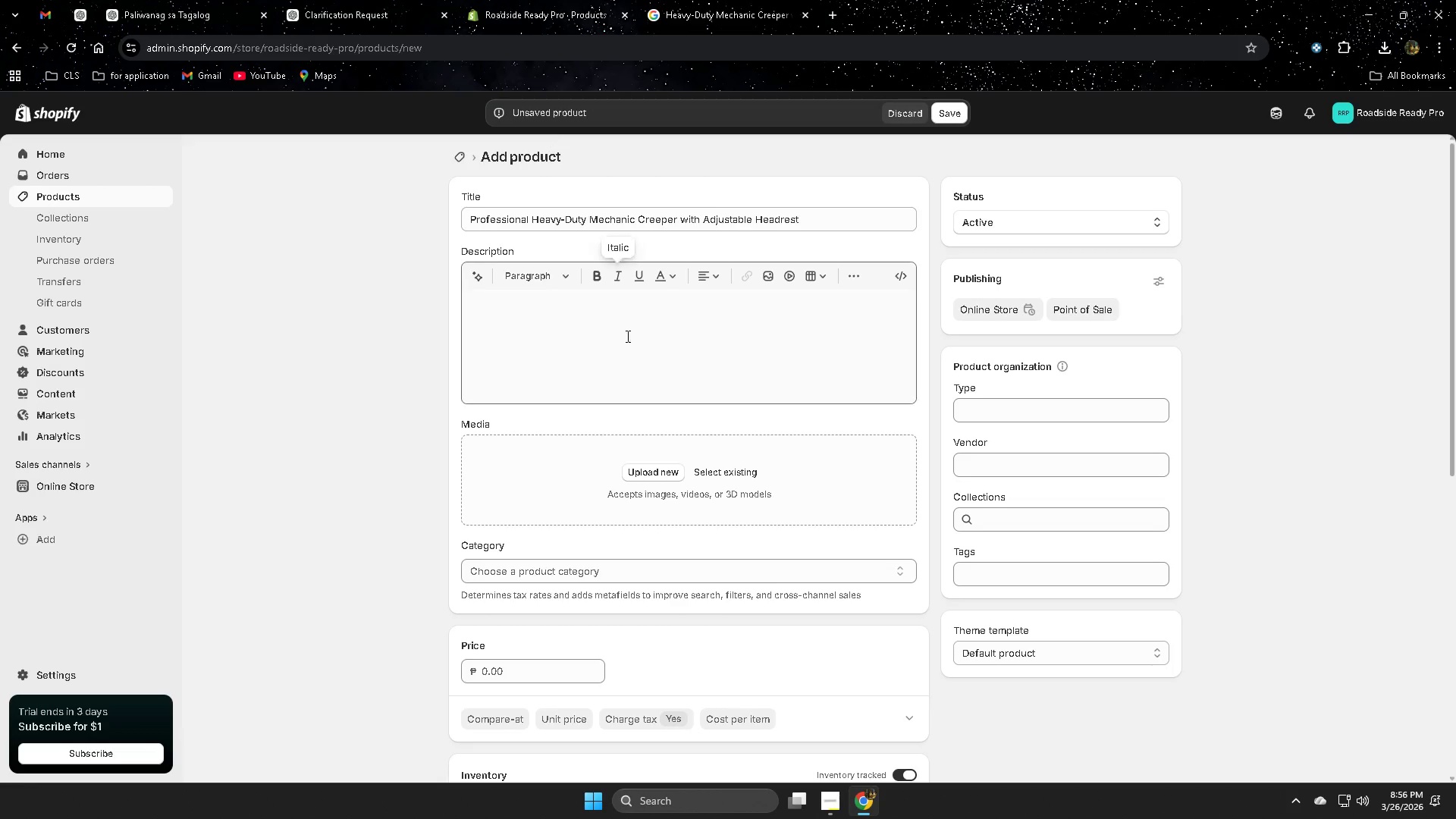 
left_click([579, 312])
 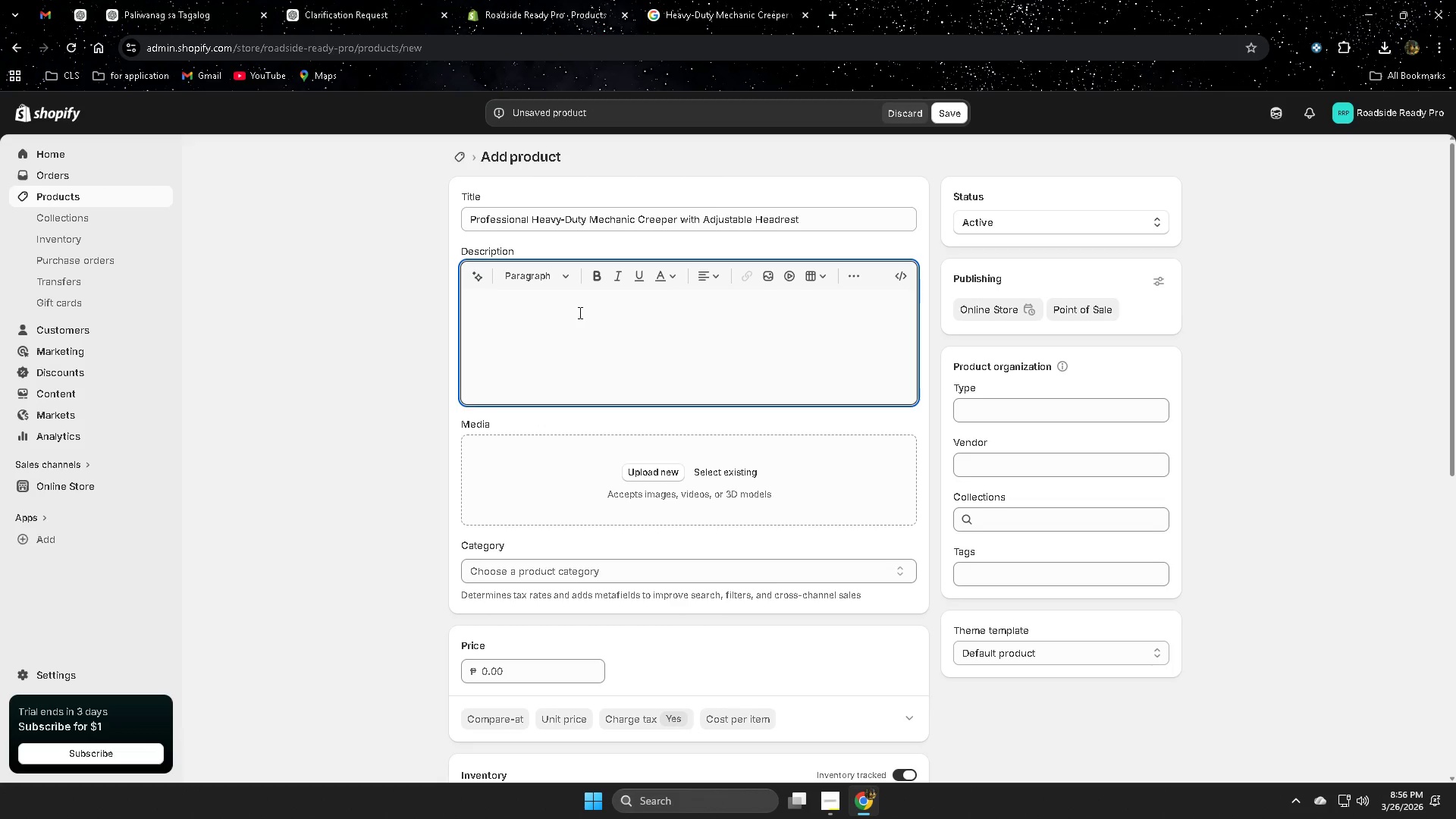 
key(Control+ControlLeft)
 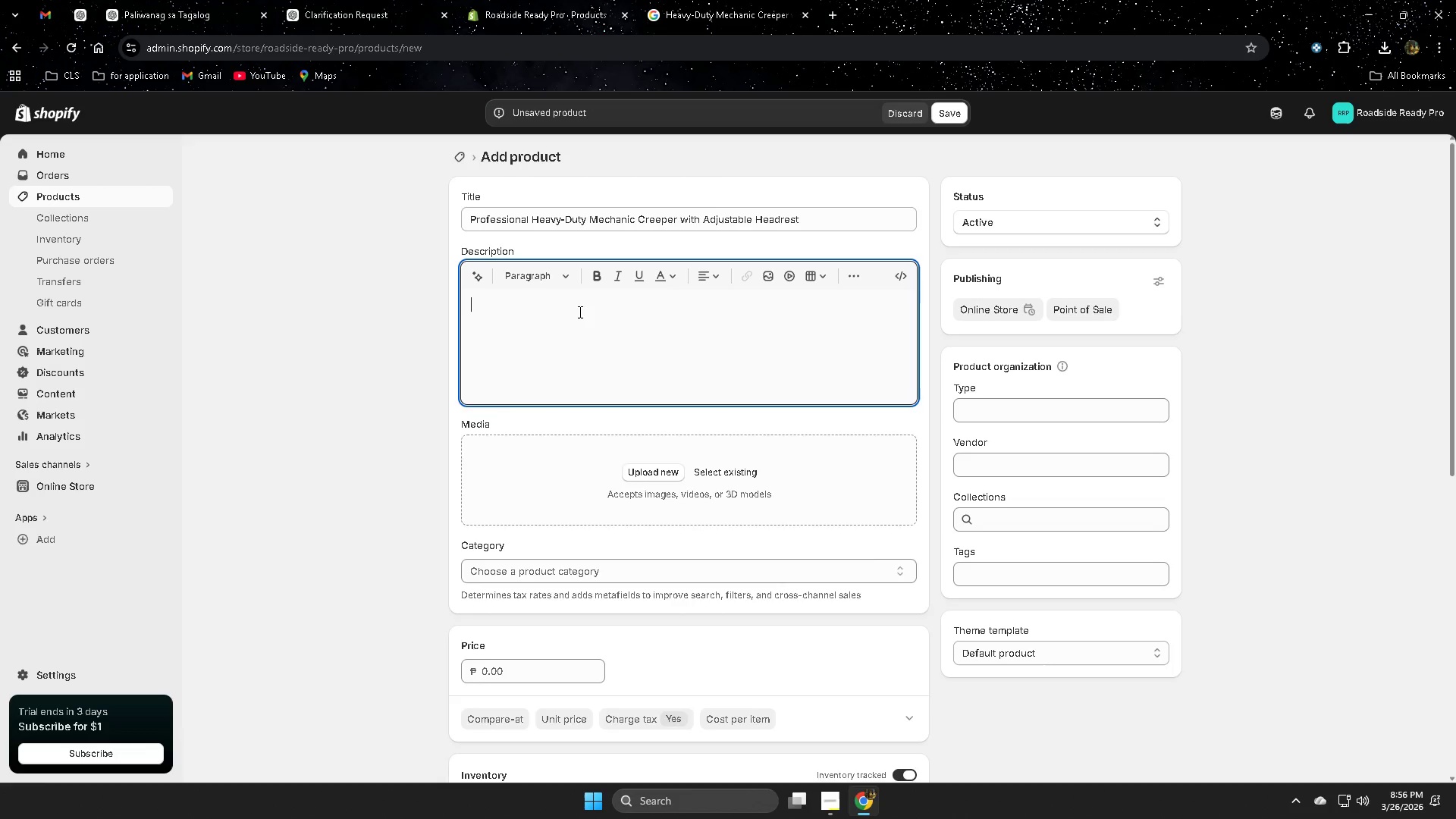 
key(Control+V)
 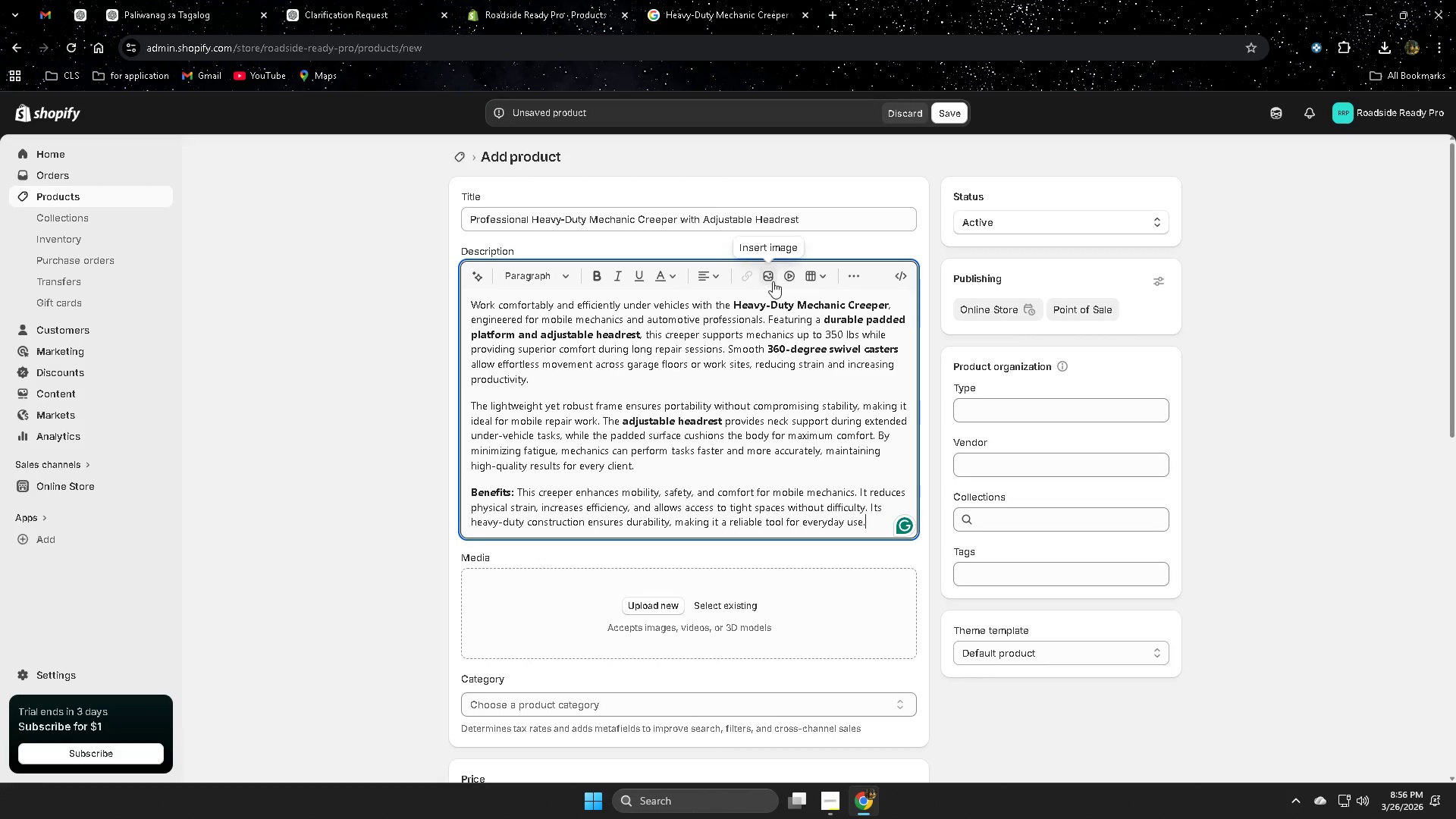 
mouse_move([478, 220])
 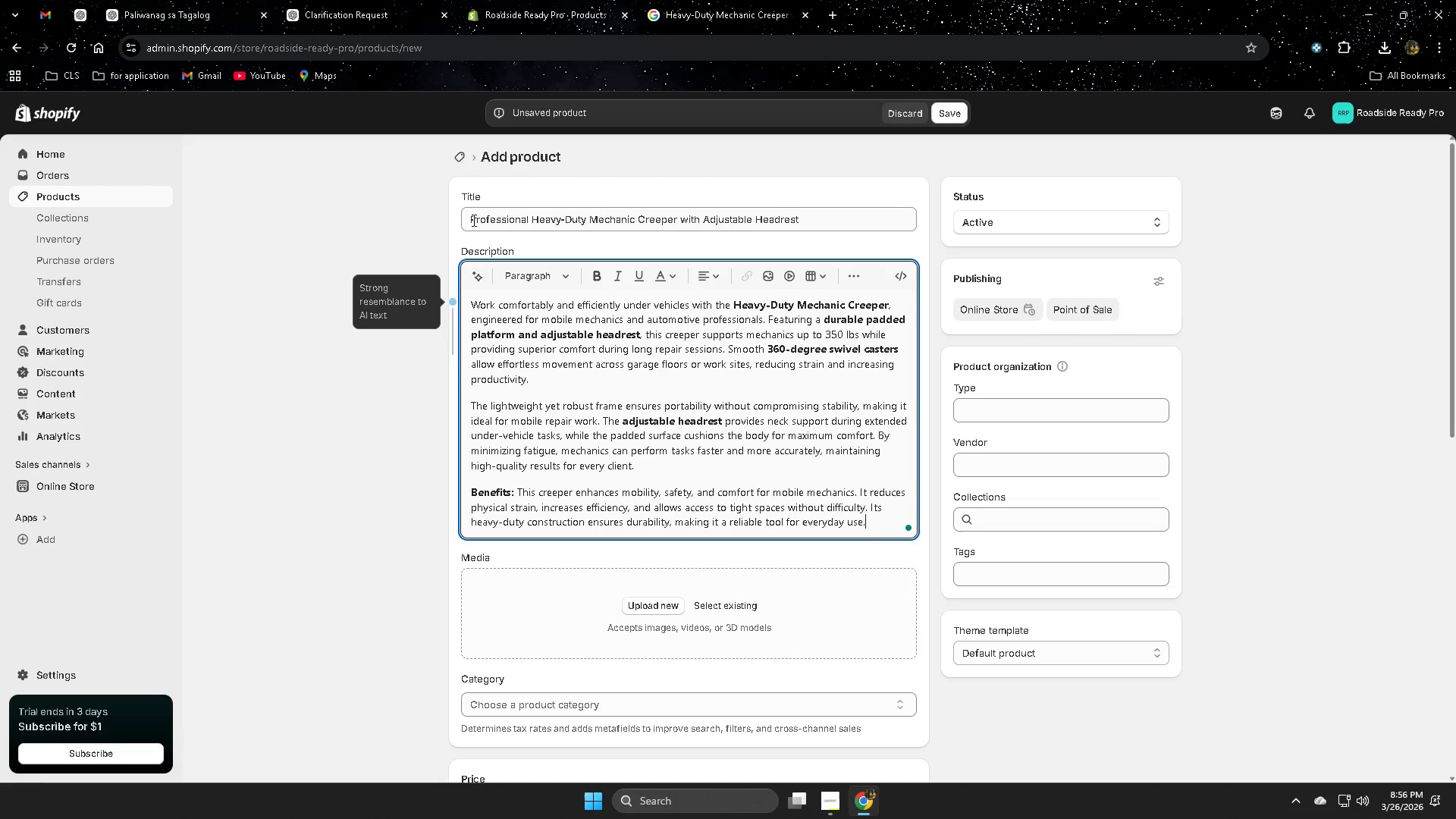 
left_click_drag(start_coordinate=[472, 220], to_coordinate=[802, 221])
 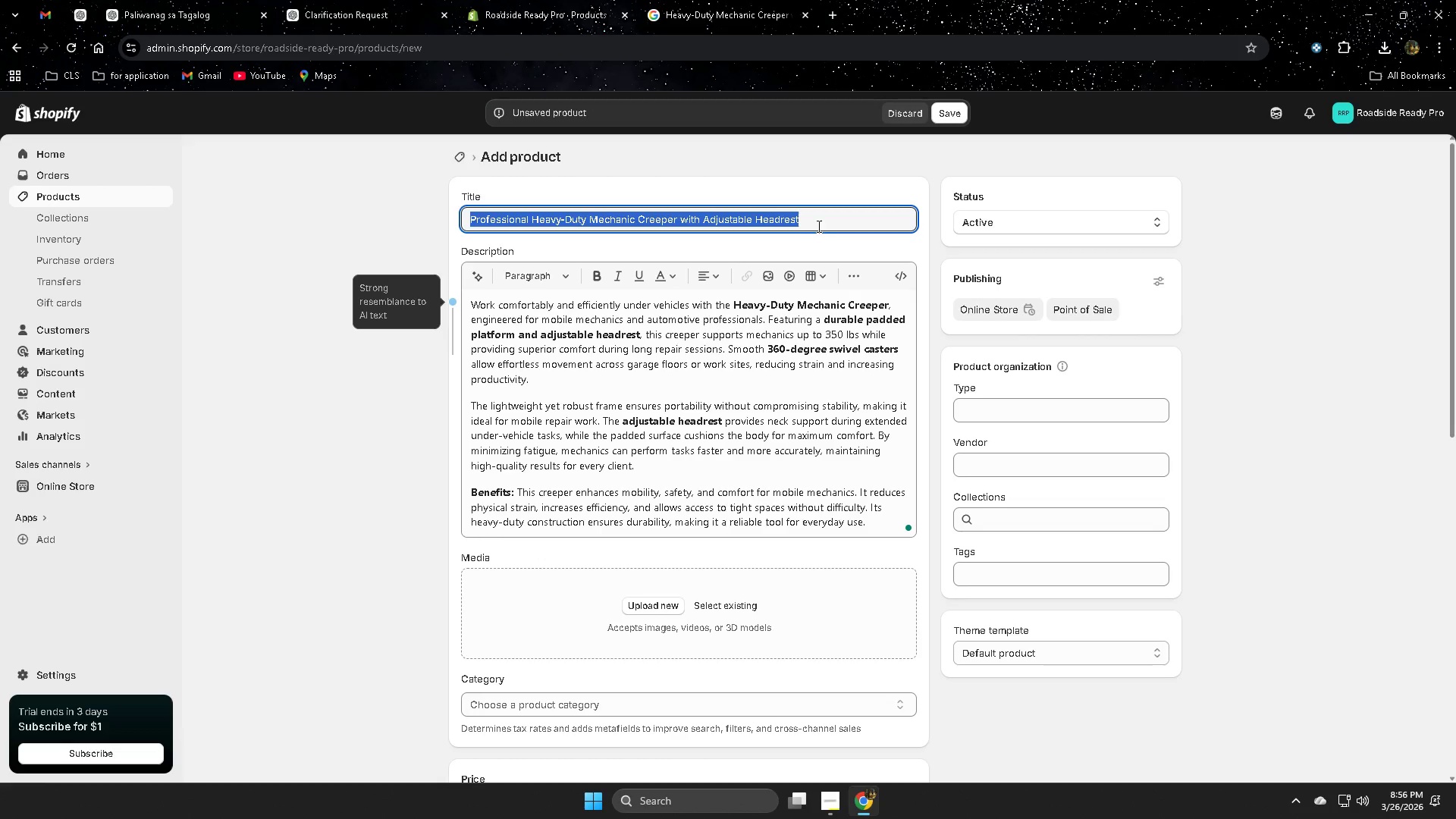 
key(Control+ControlLeft)
 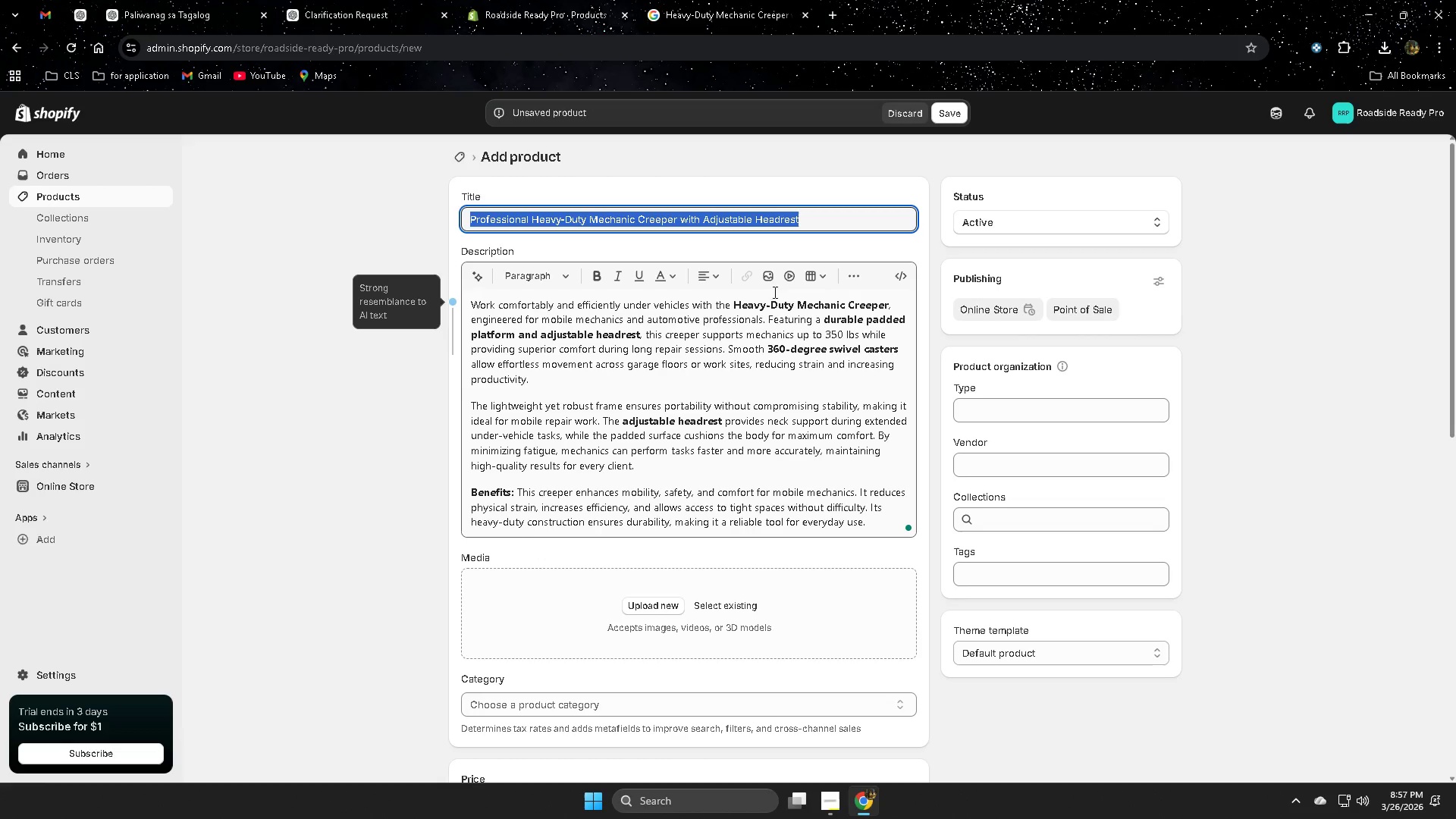 
key(Control+C)
 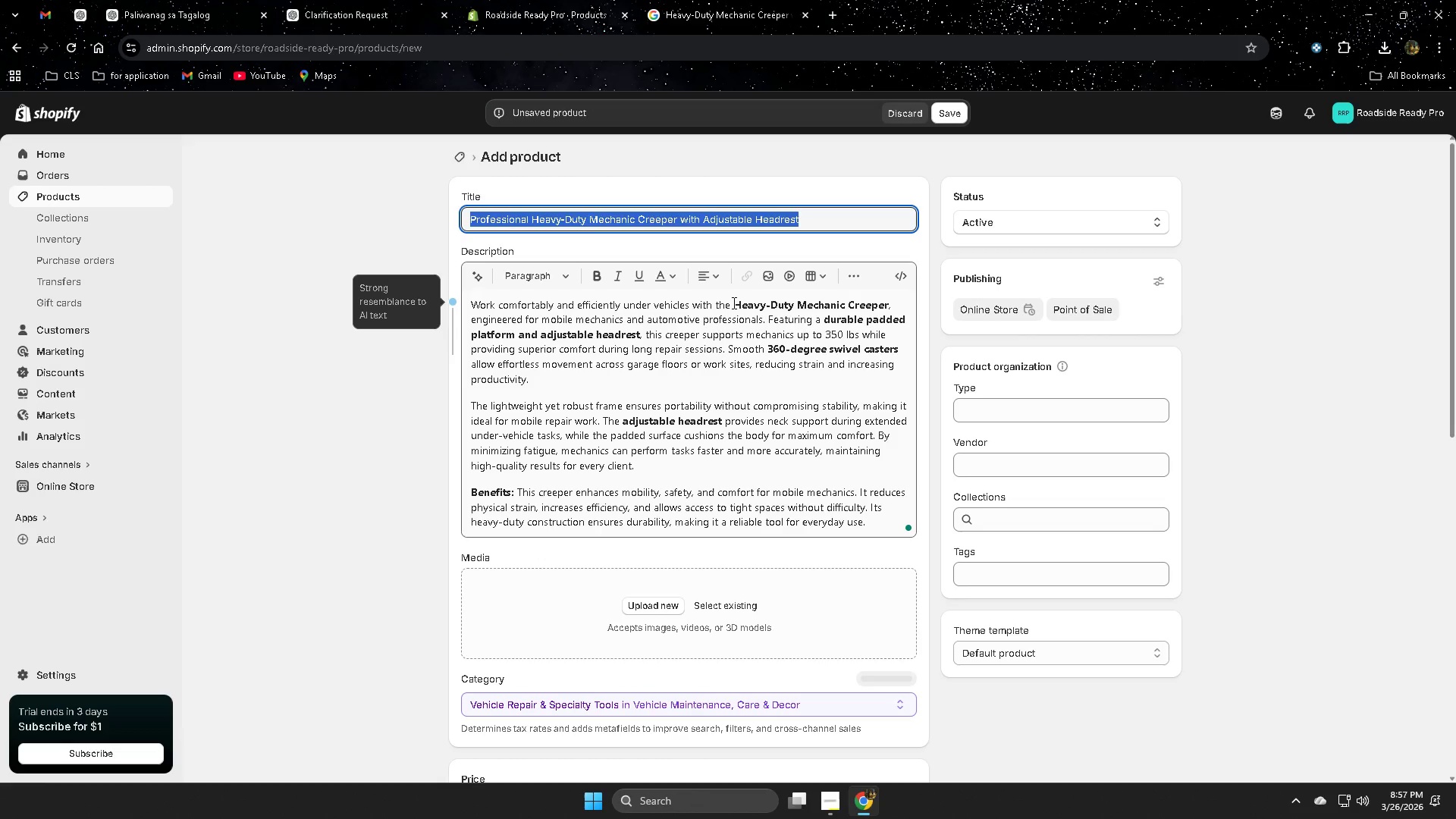 
left_click_drag(start_coordinate=[735, 303], to_coordinate=[624, 315])
 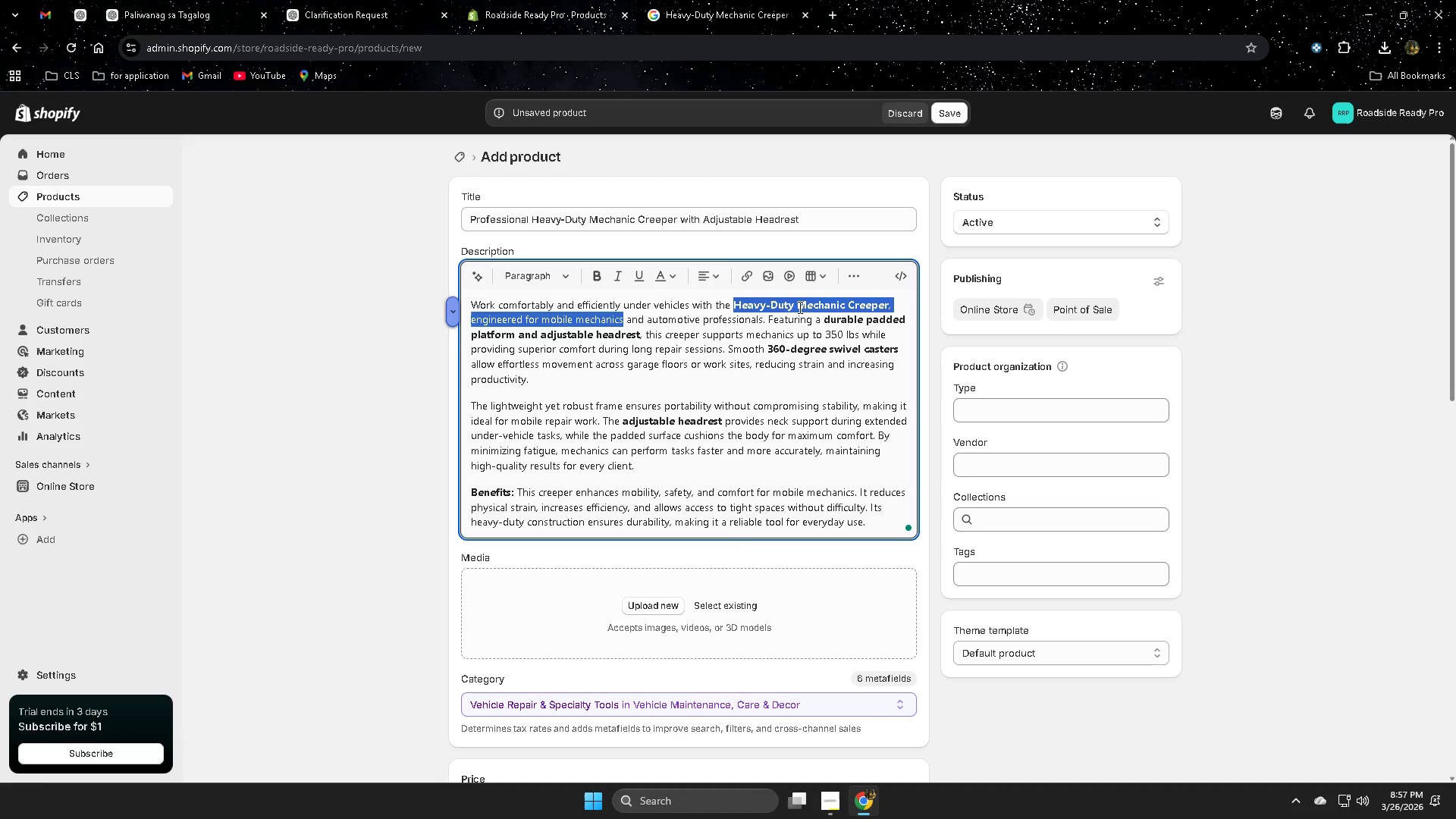 
left_click([799, 307])
 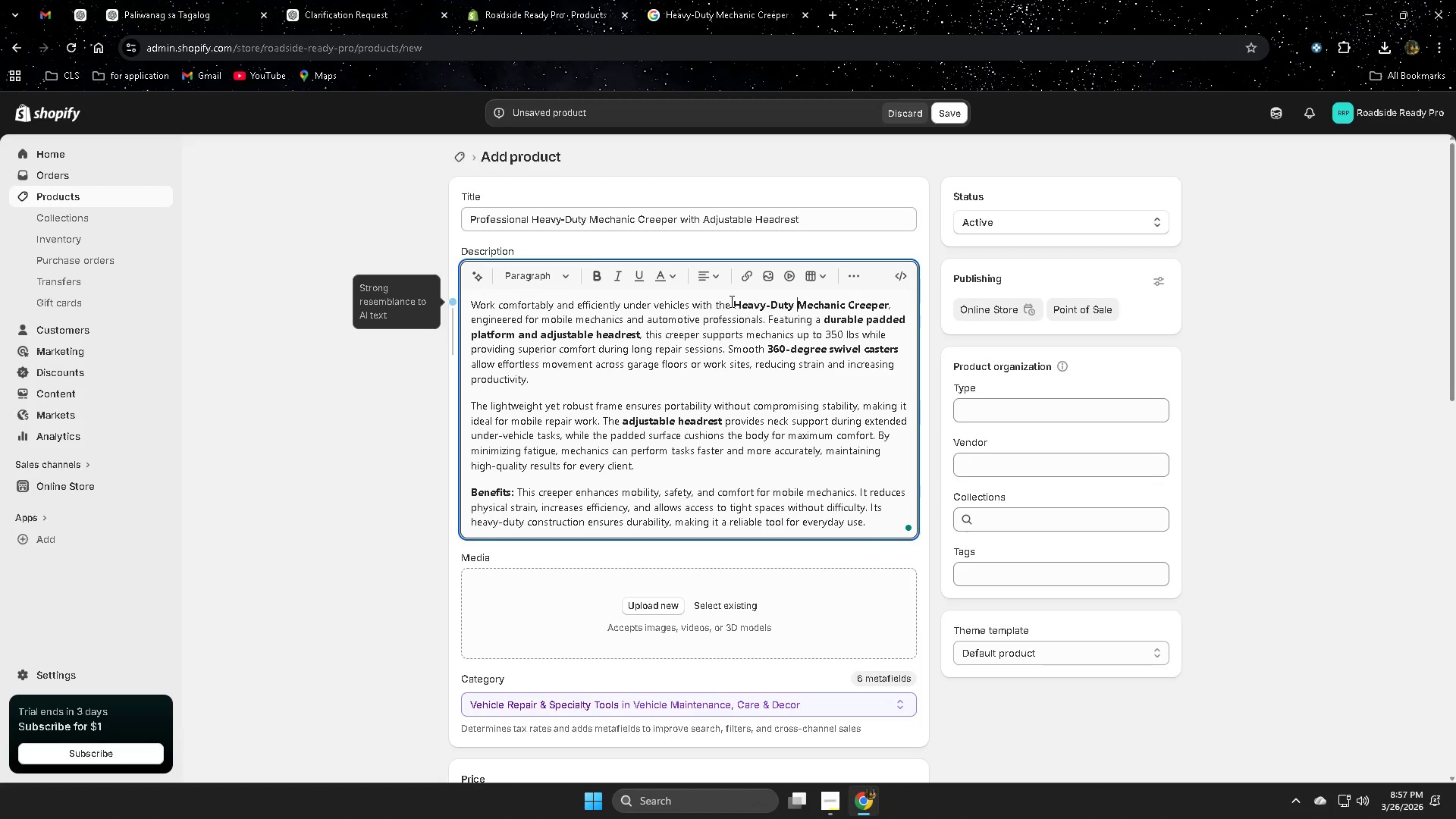 
left_click_drag(start_coordinate=[732, 303], to_coordinate=[889, 295])
 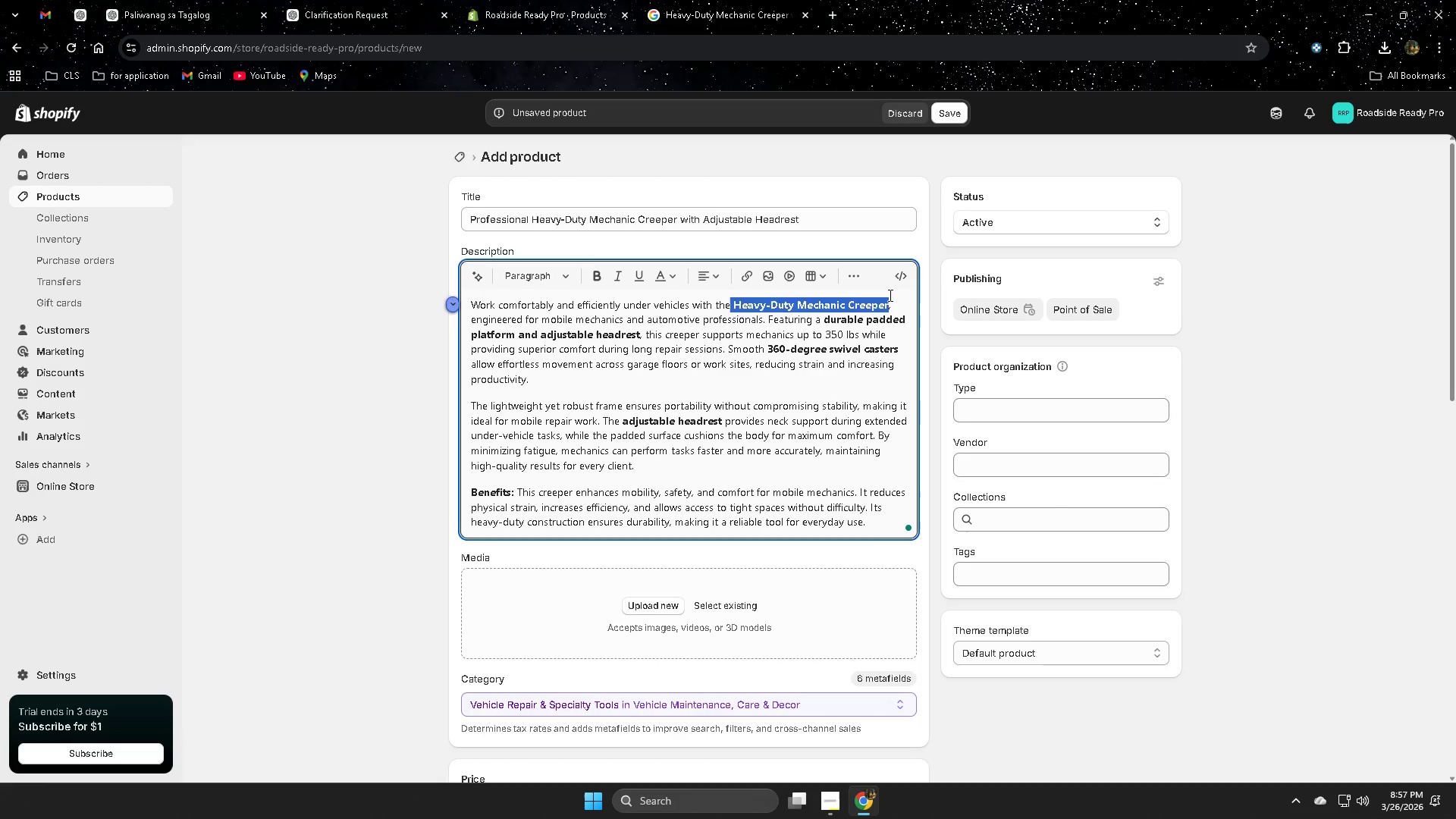 
key(Control+V)
 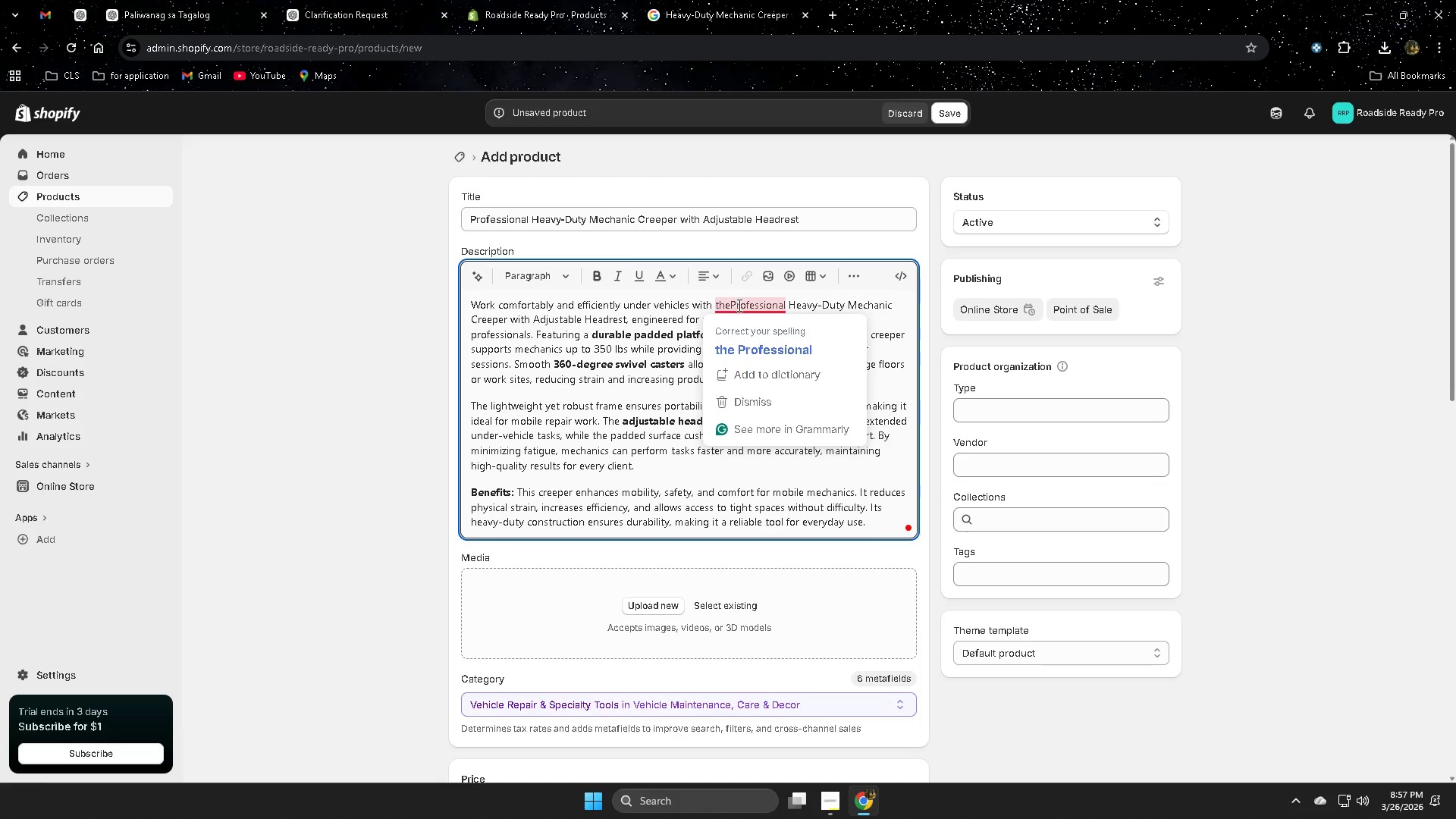 
left_click([784, 306])
 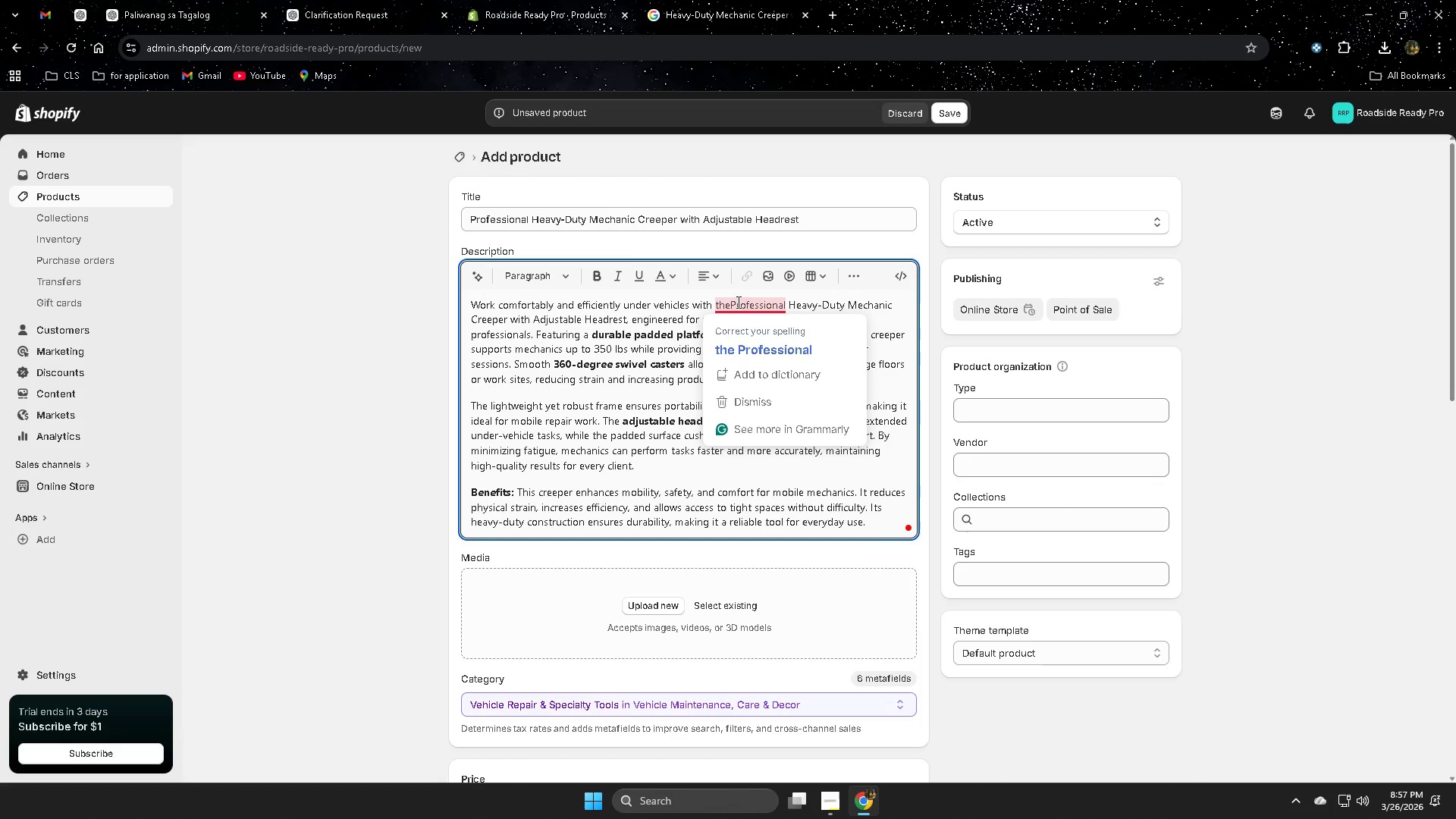 
left_click([735, 302])
 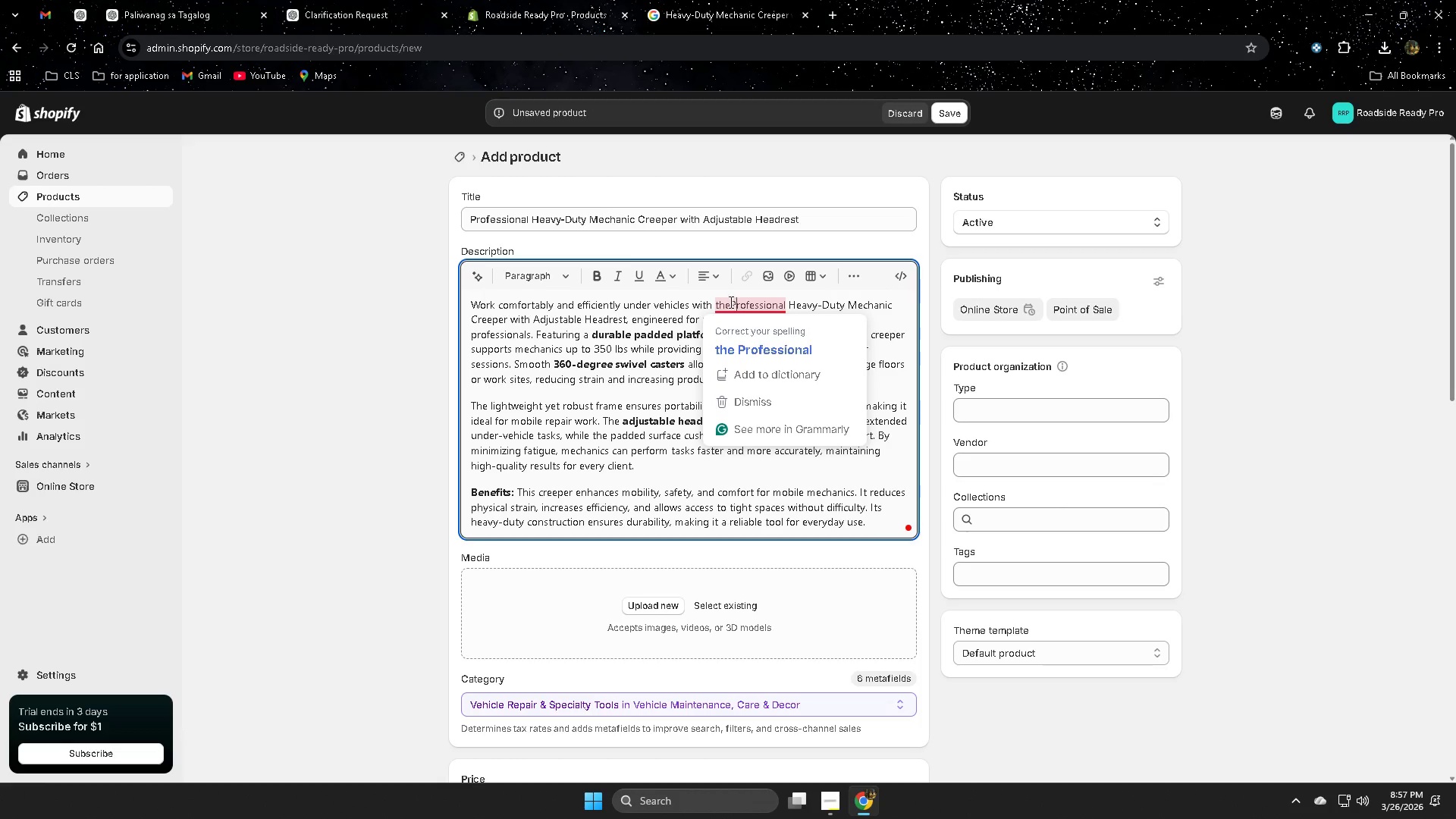 
left_click([730, 302])
 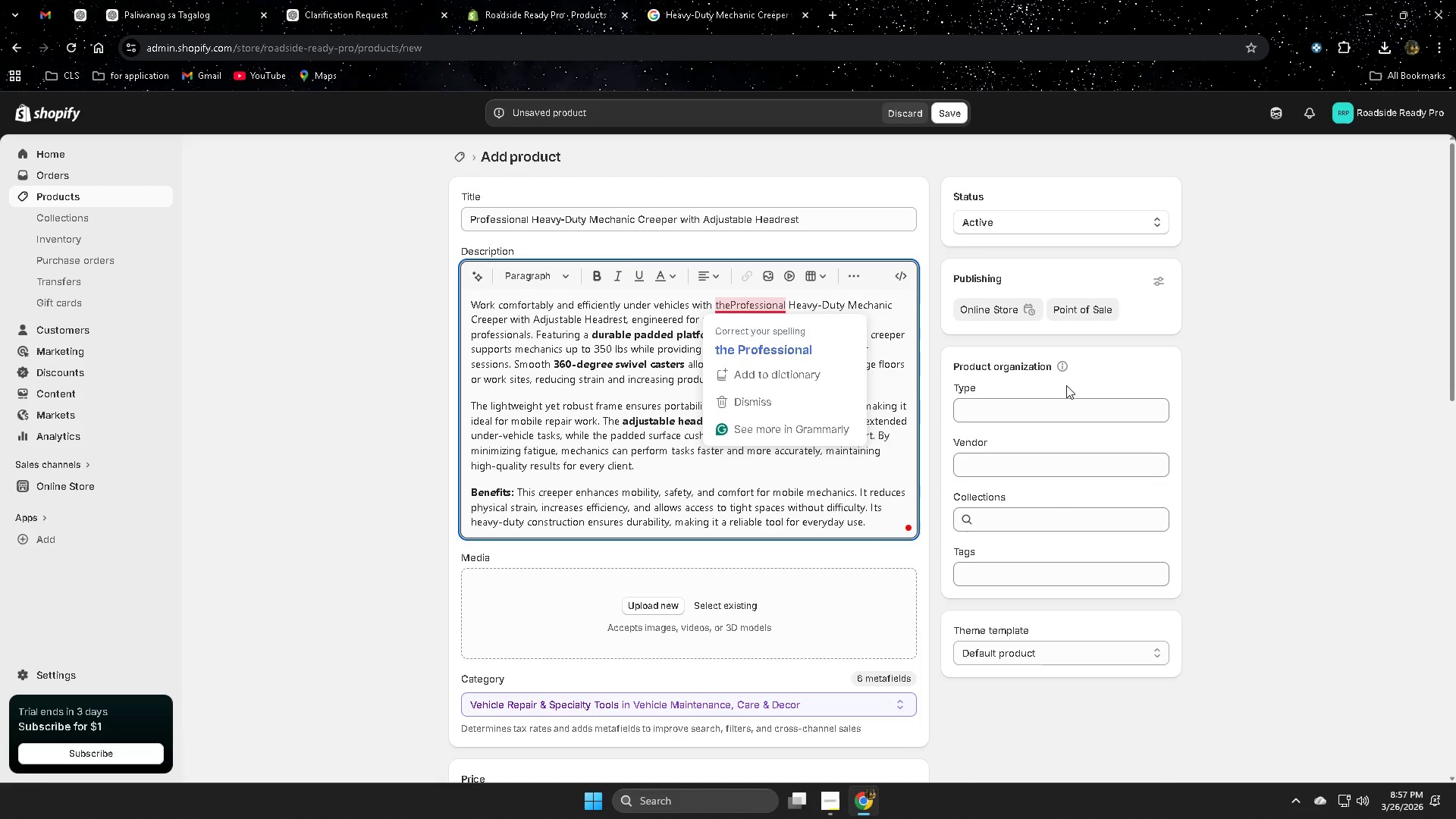 
left_click([1454, 416])
 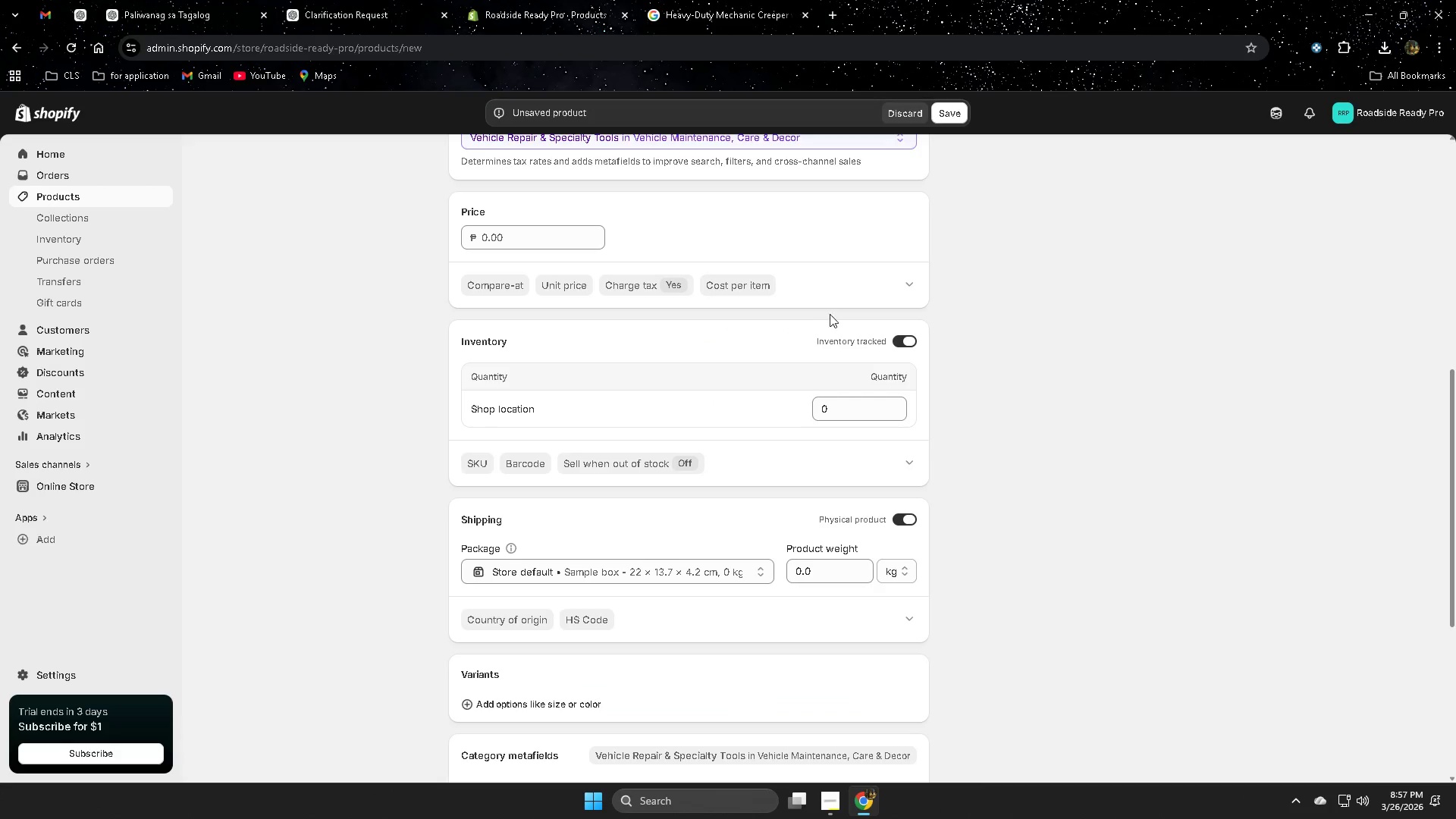 
scroll: coordinate [795, 481], scroll_direction: up, amount: 9.0
 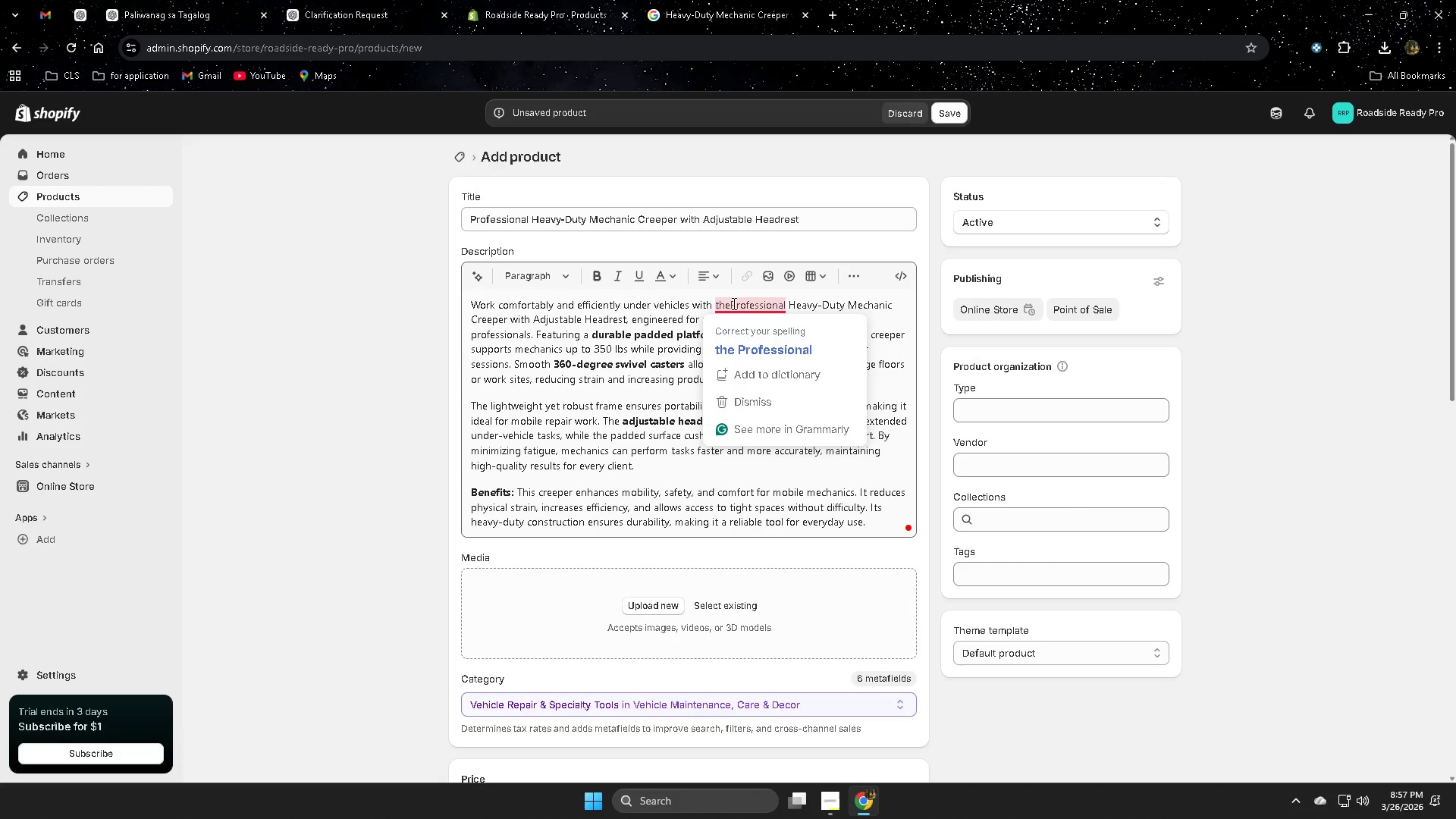 
left_click([730, 303])
 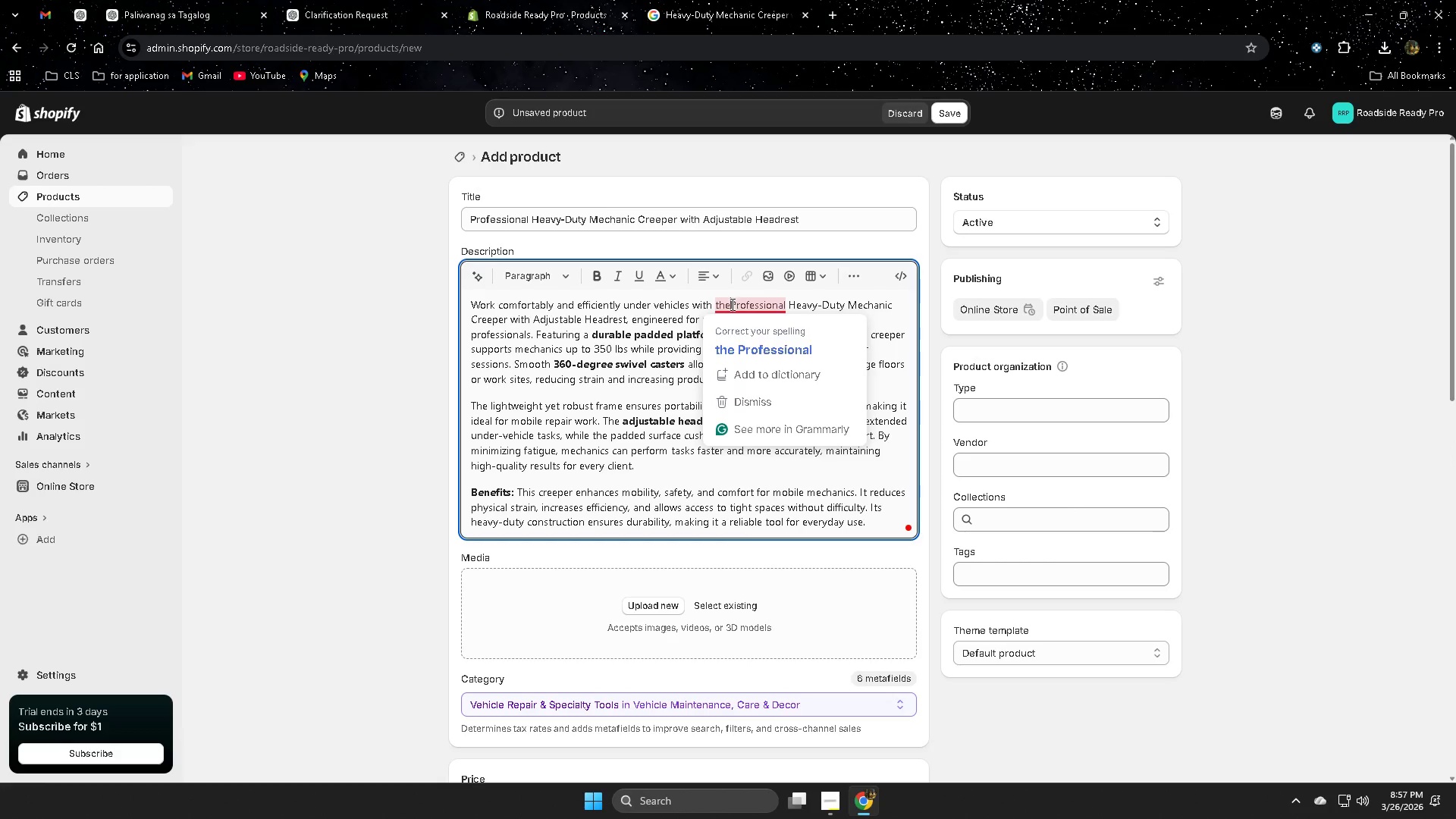 
key(Space)
 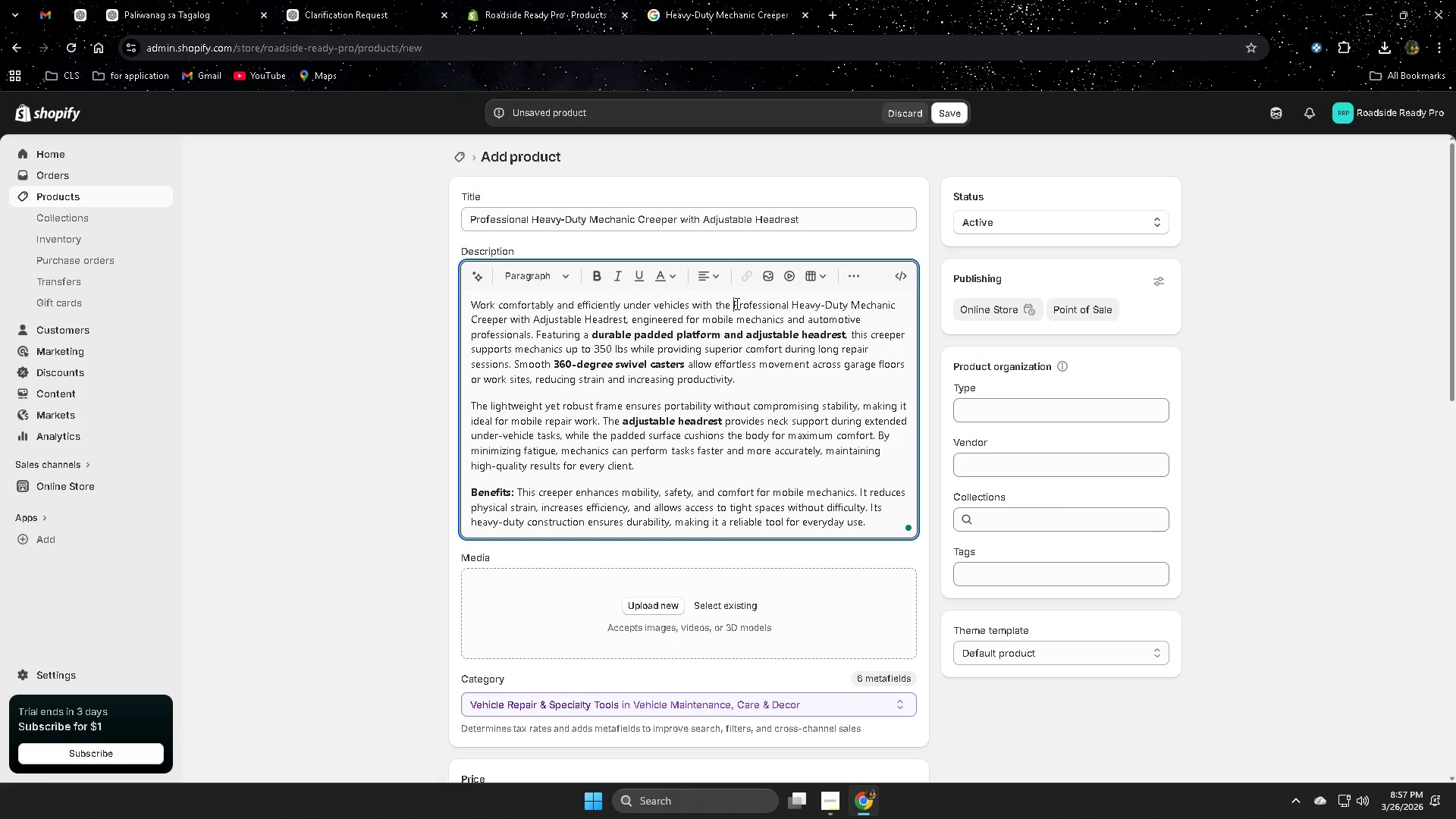 
left_click_drag(start_coordinate=[733, 303], to_coordinate=[627, 319])
 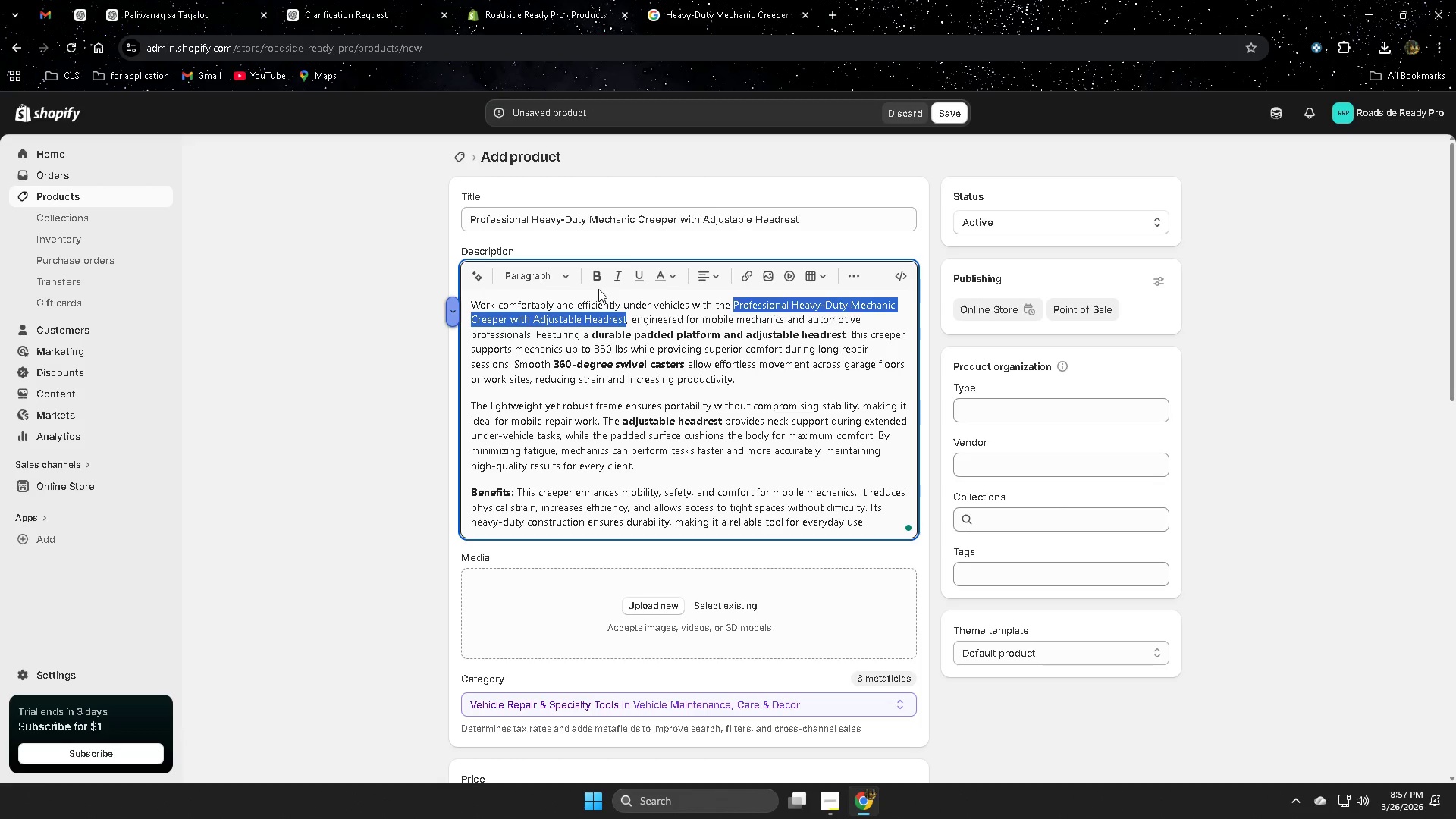 
left_click([595, 277])
 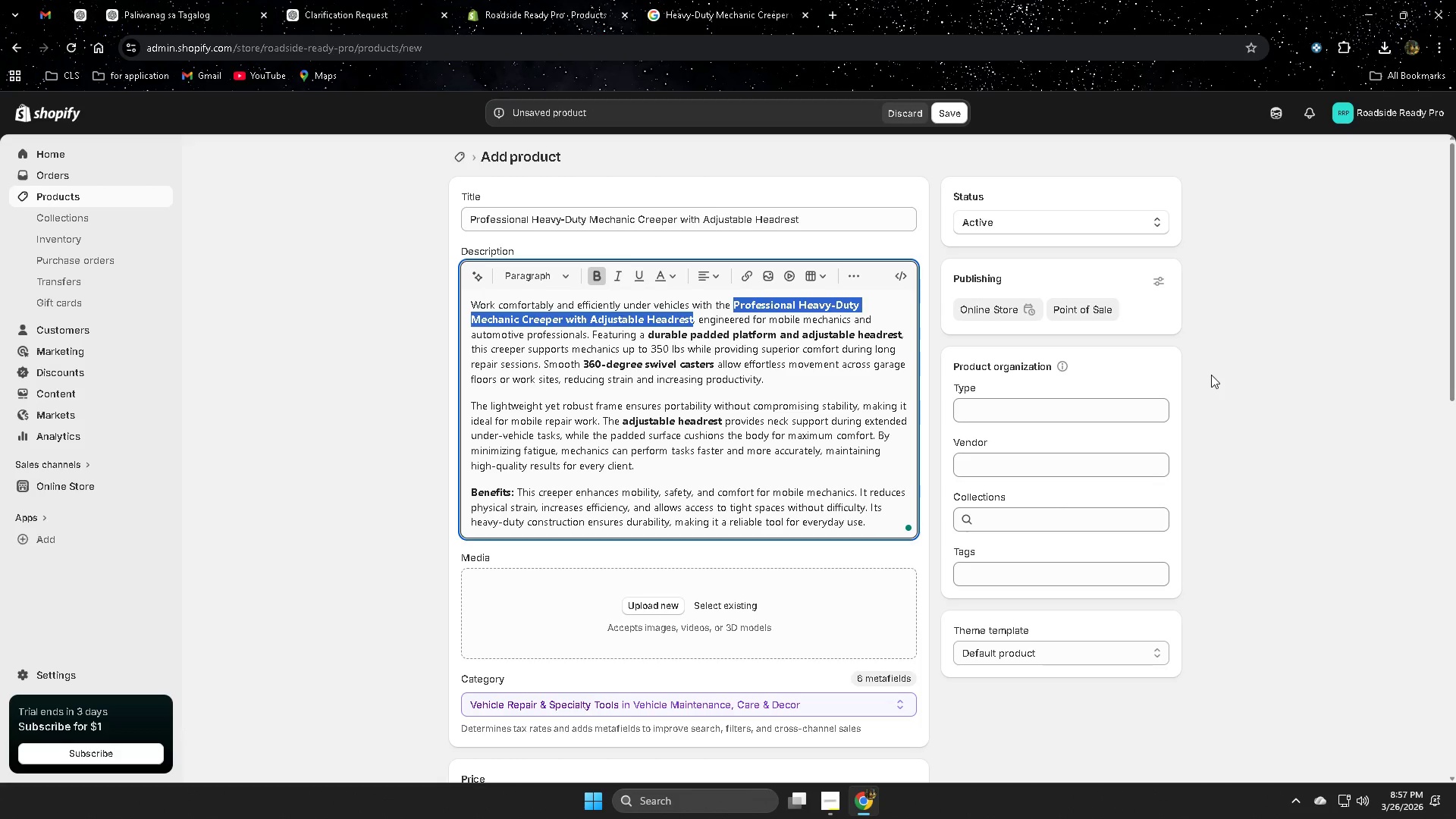 
left_click_drag(start_coordinate=[1250, 362], to_coordinate=[1252, 359])
 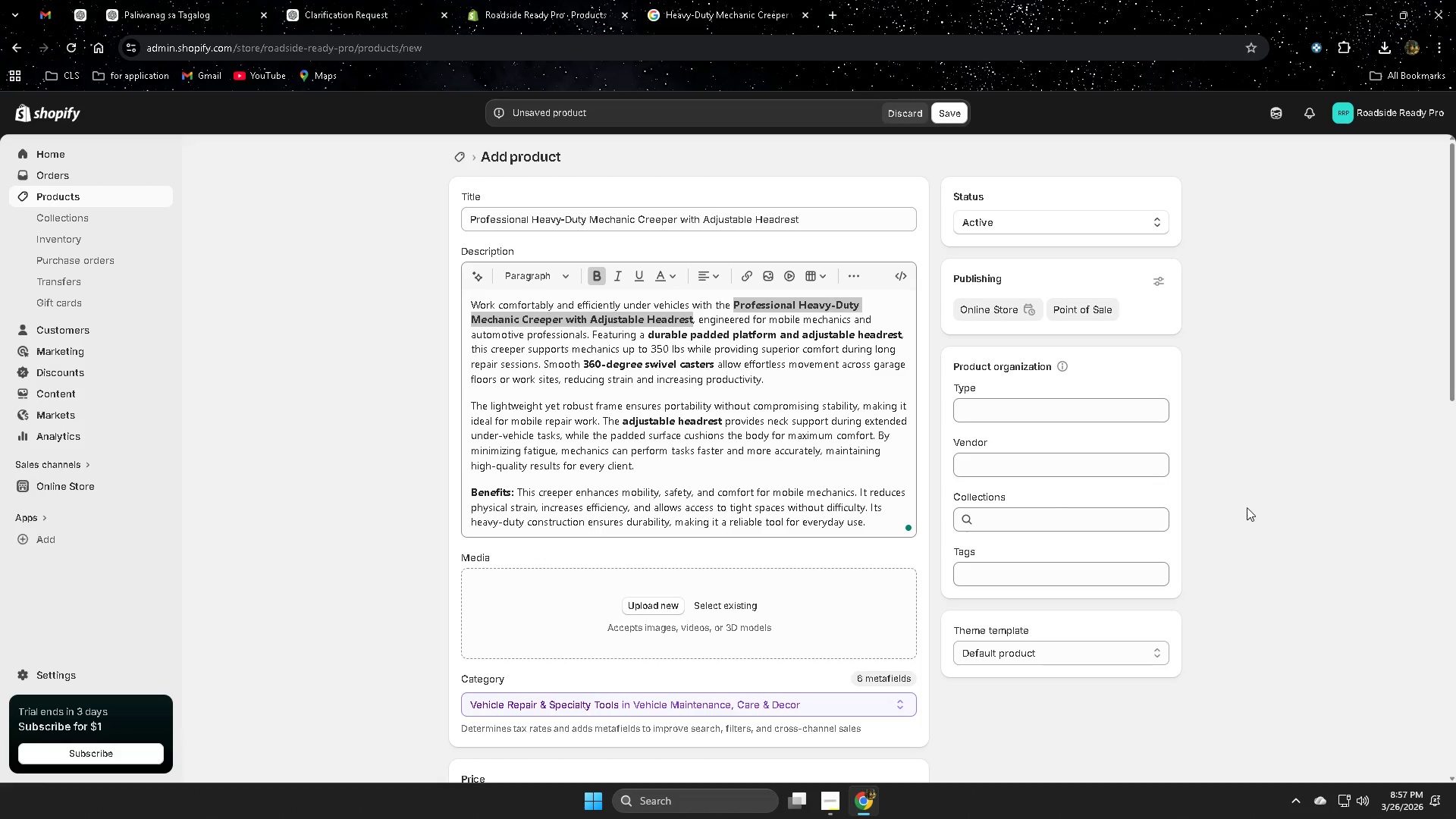 
left_click([1250, 507])
 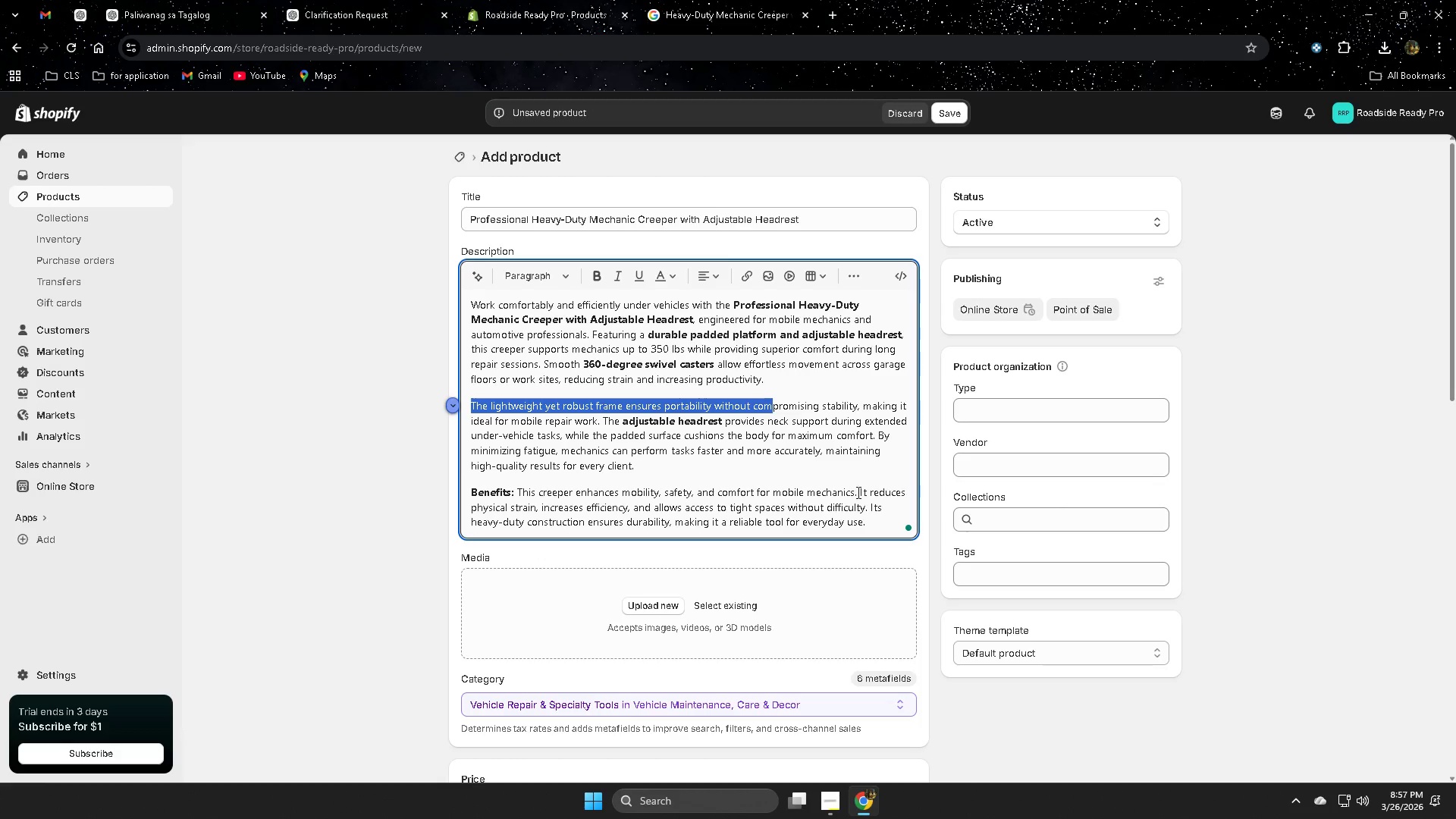 
scroll: coordinate [727, 437], scroll_direction: down, amount: 2.0
 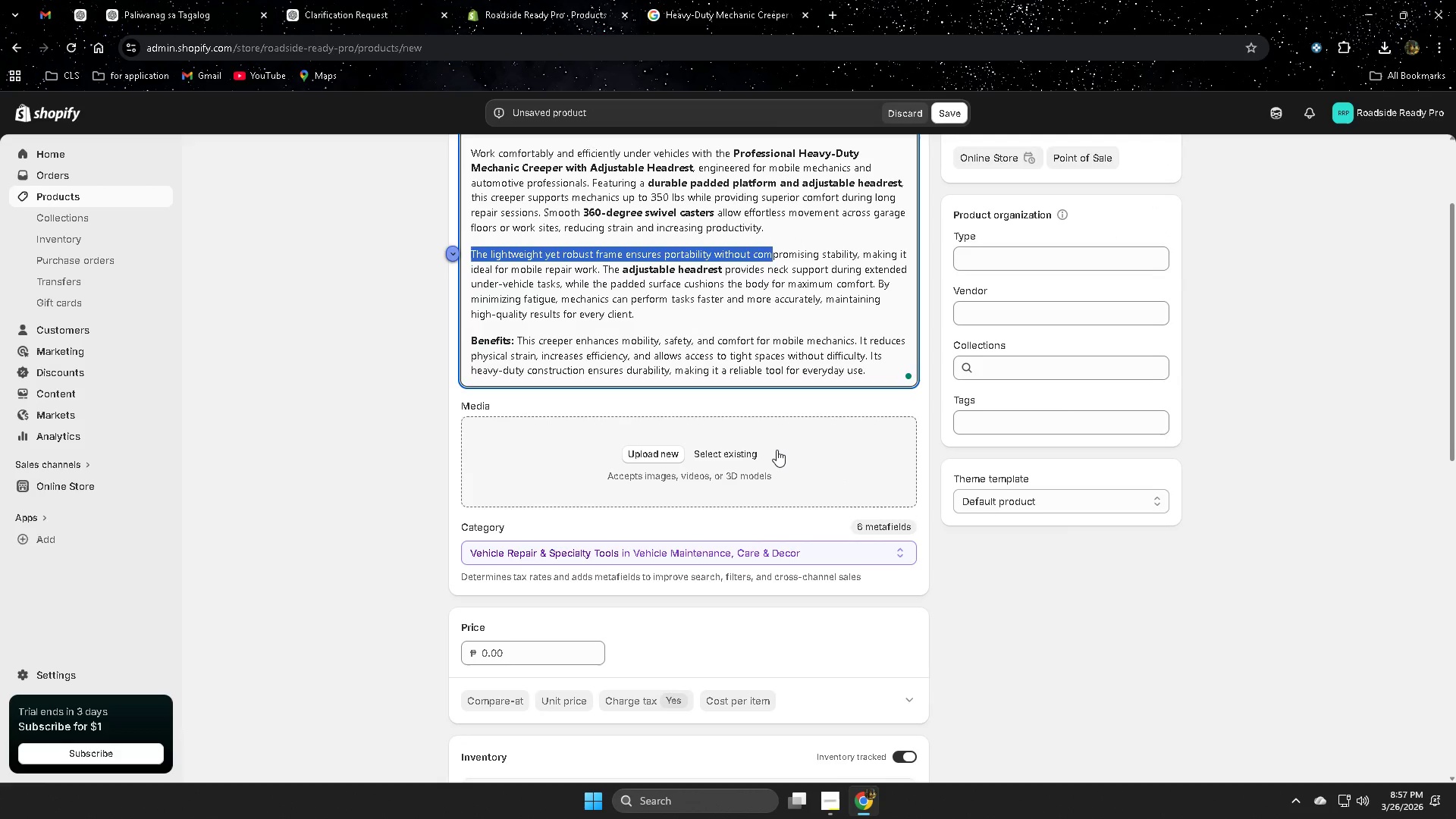 
left_click([777, 450])
 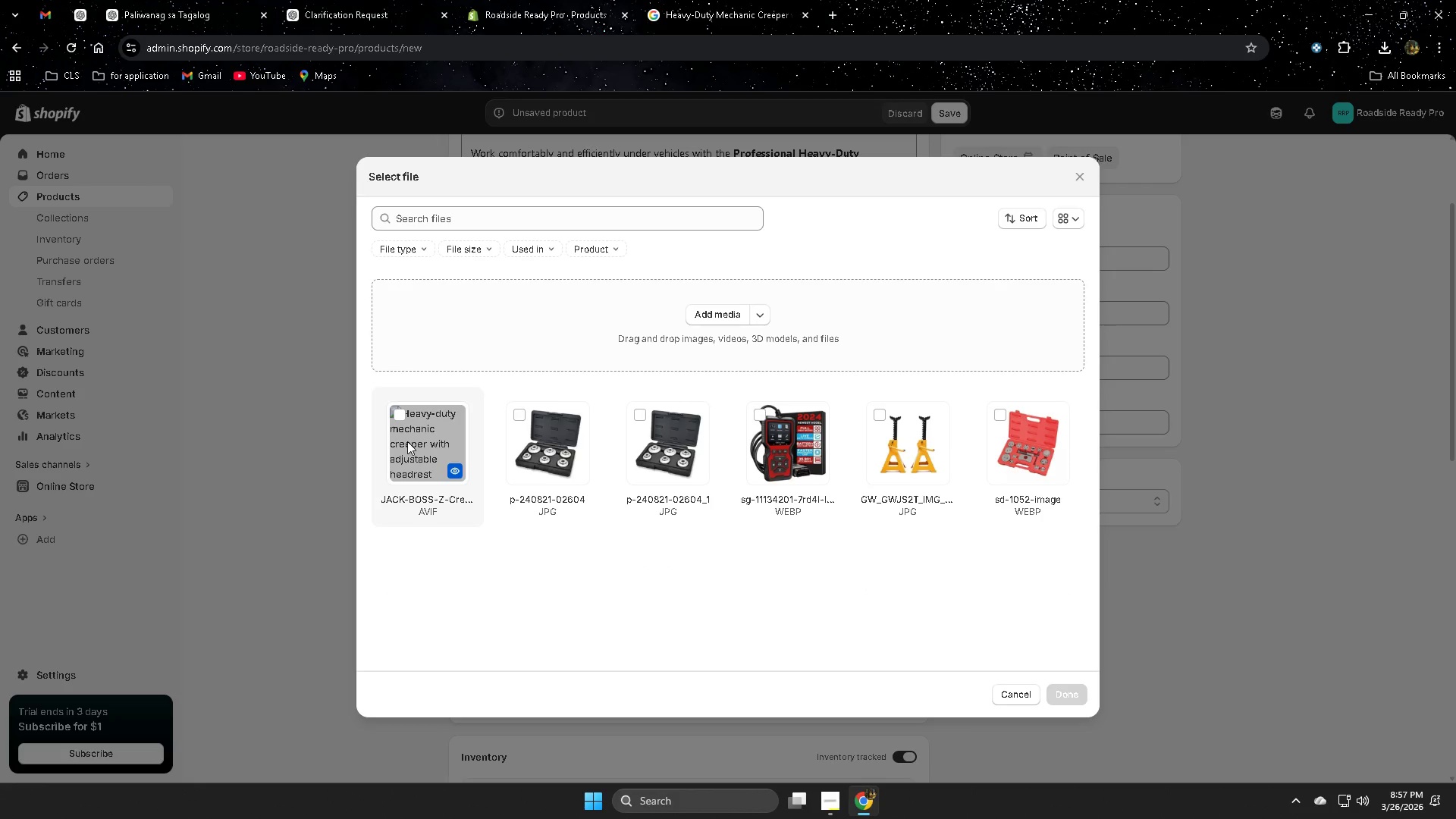 
left_click([397, 419])
 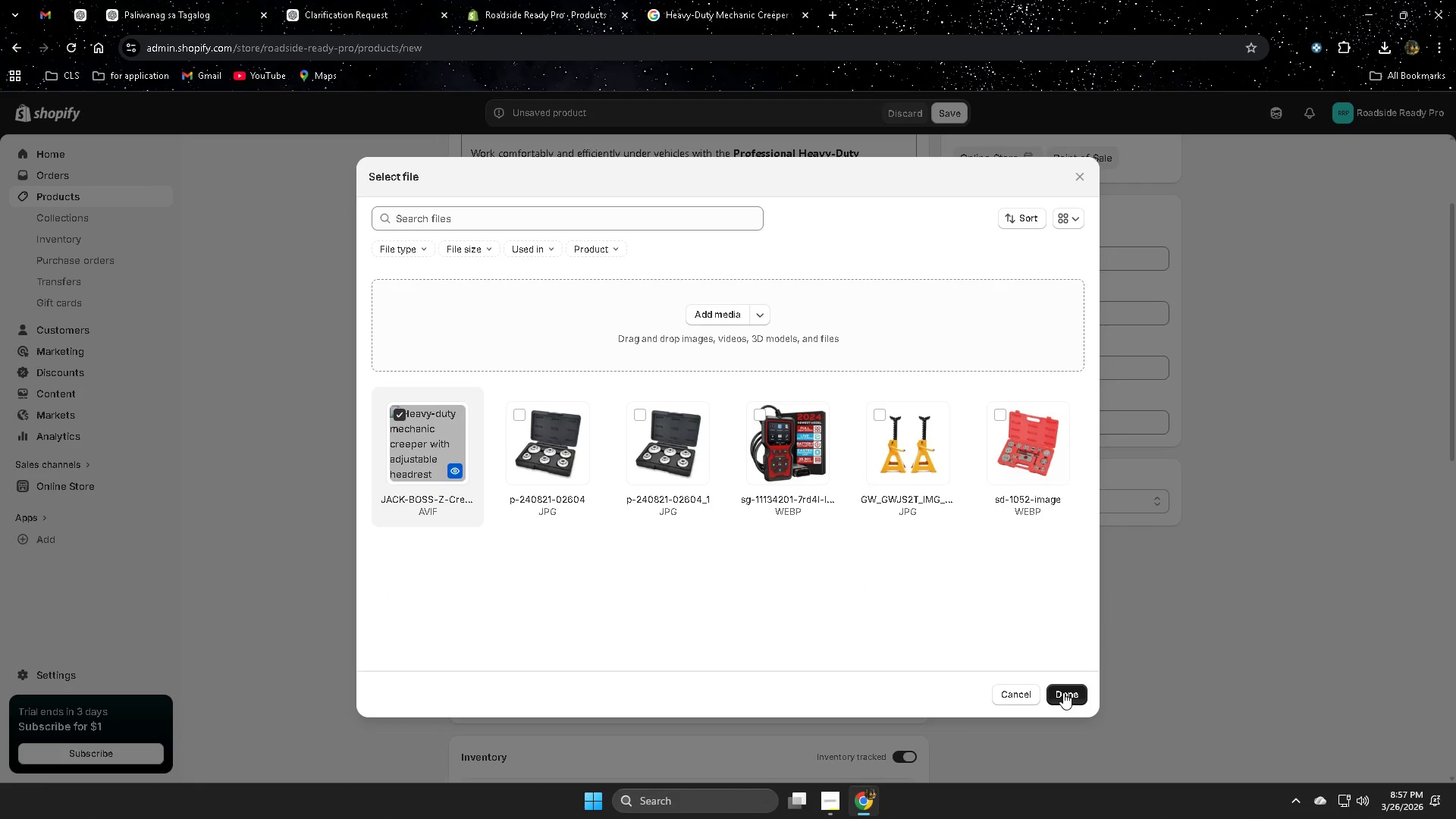 
left_click([1063, 692])
 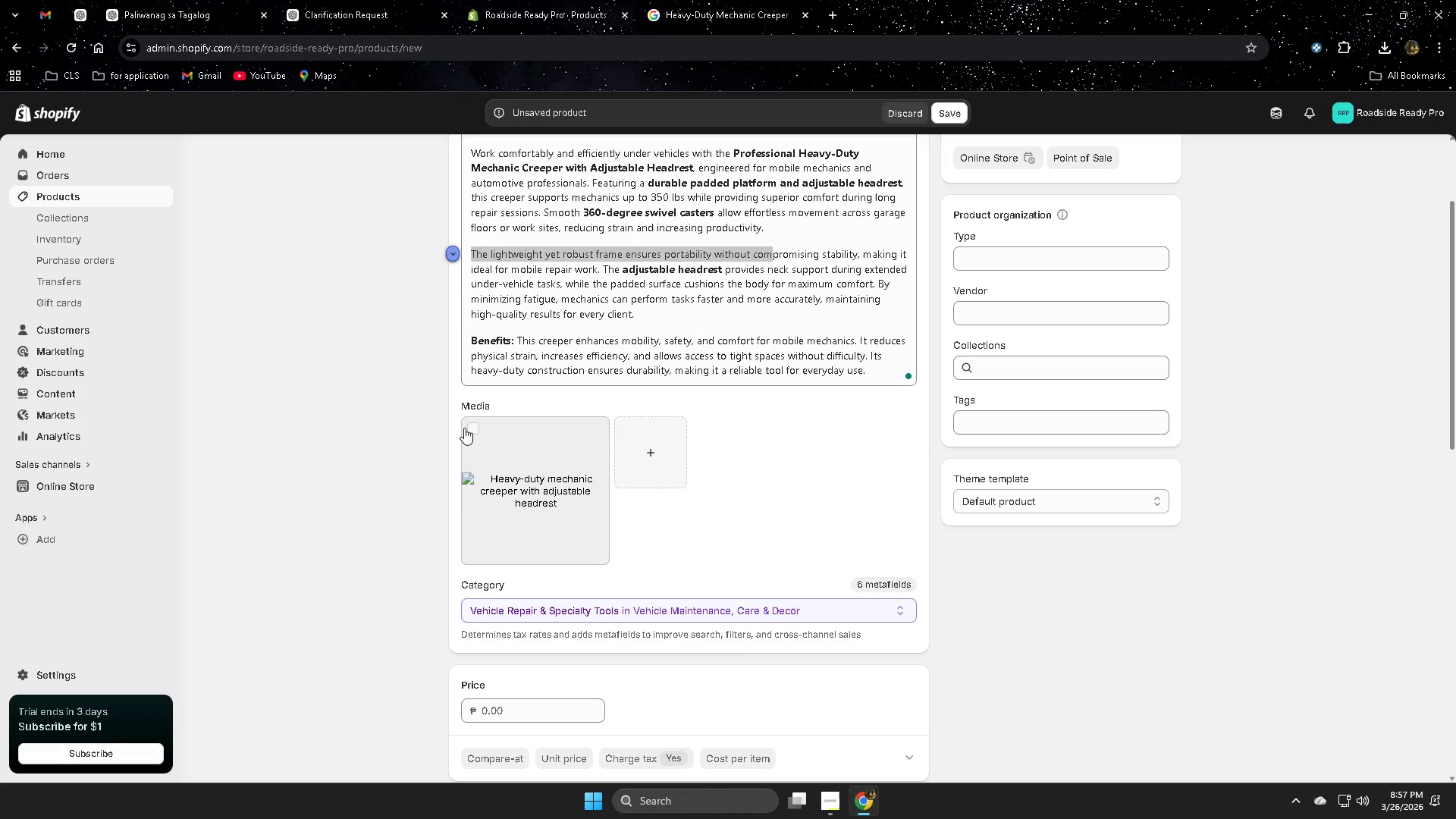 
left_click([537, 477])
 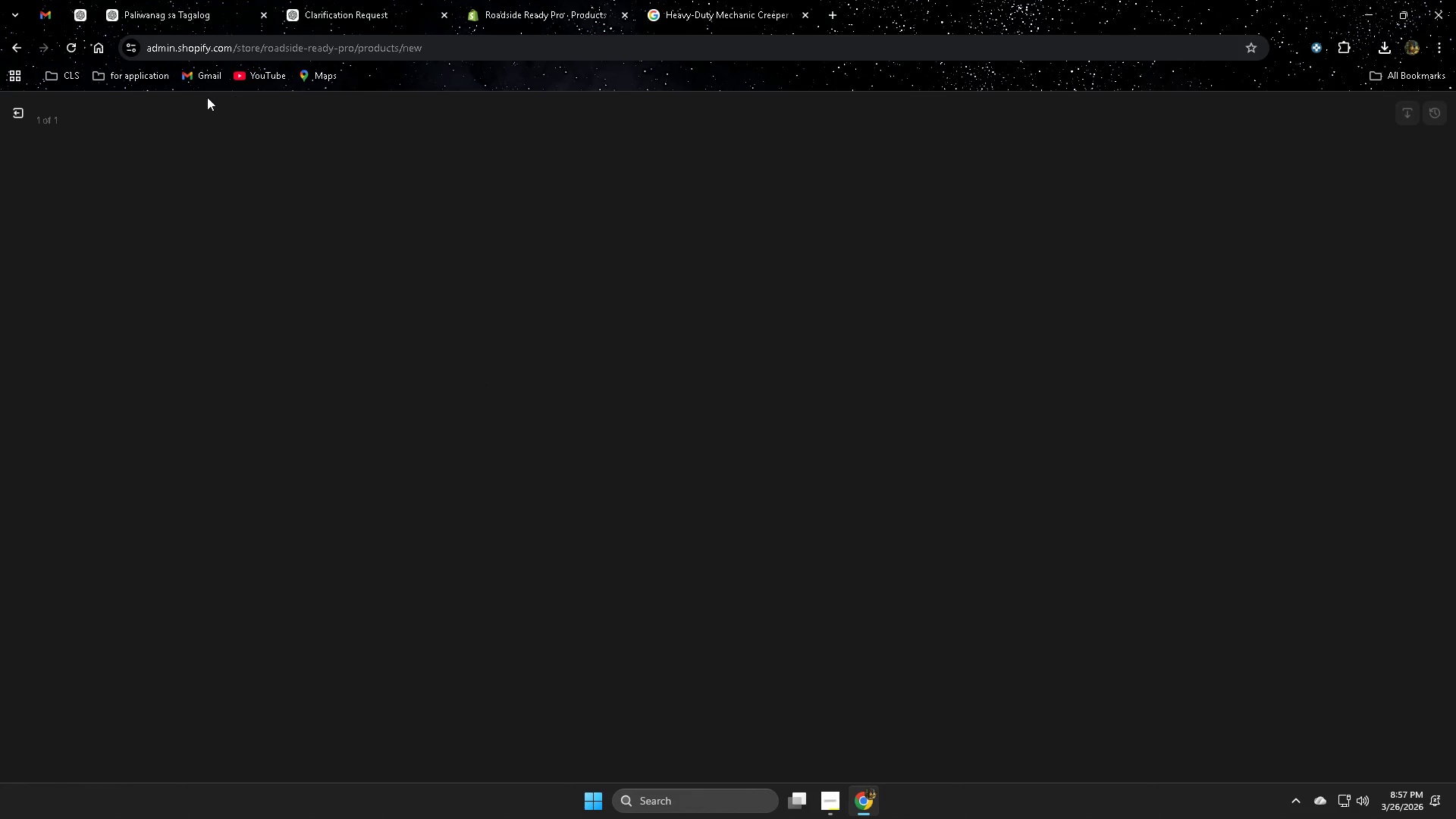 
left_click([20, 115])
 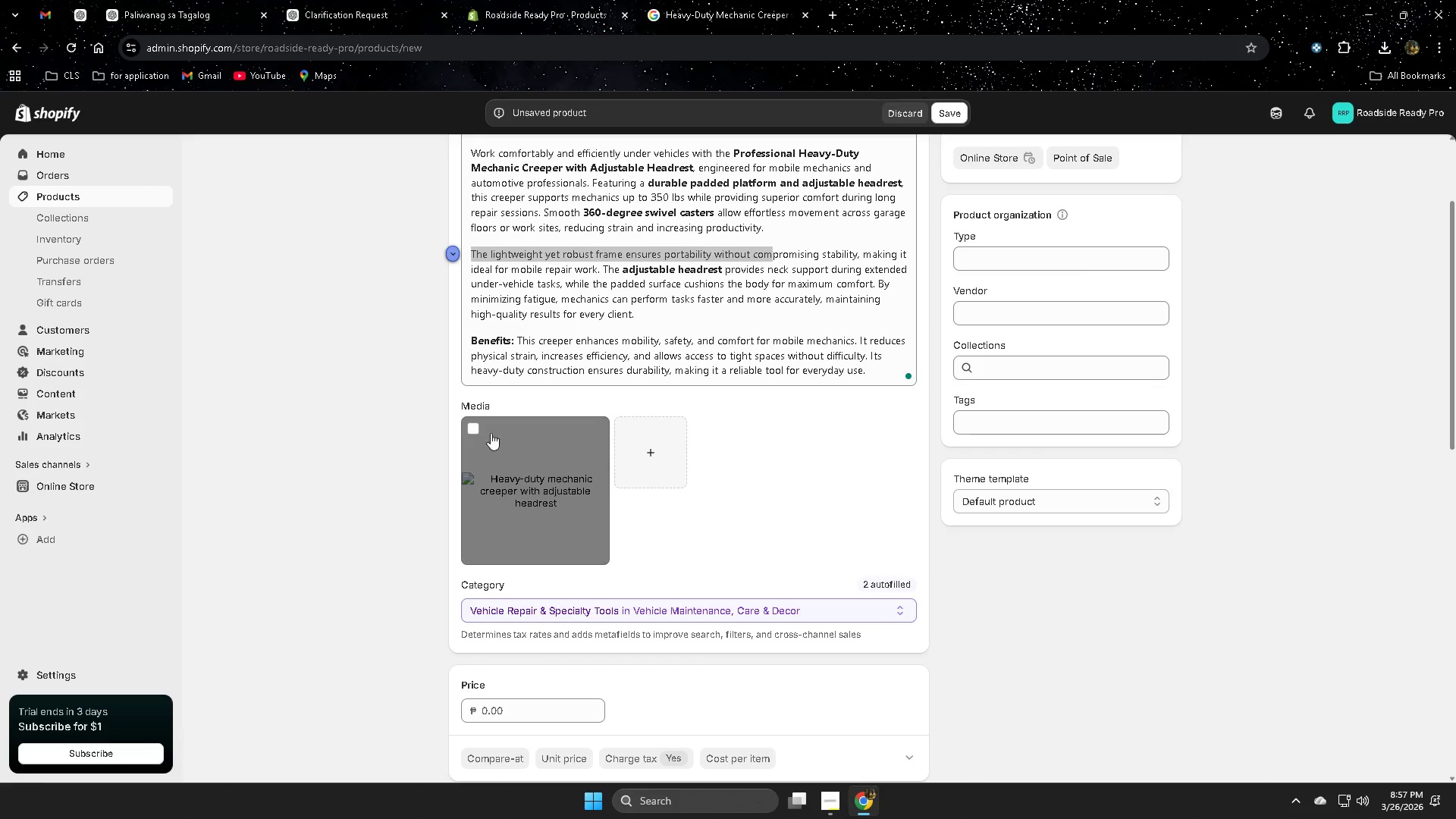 
left_click([667, 453])
 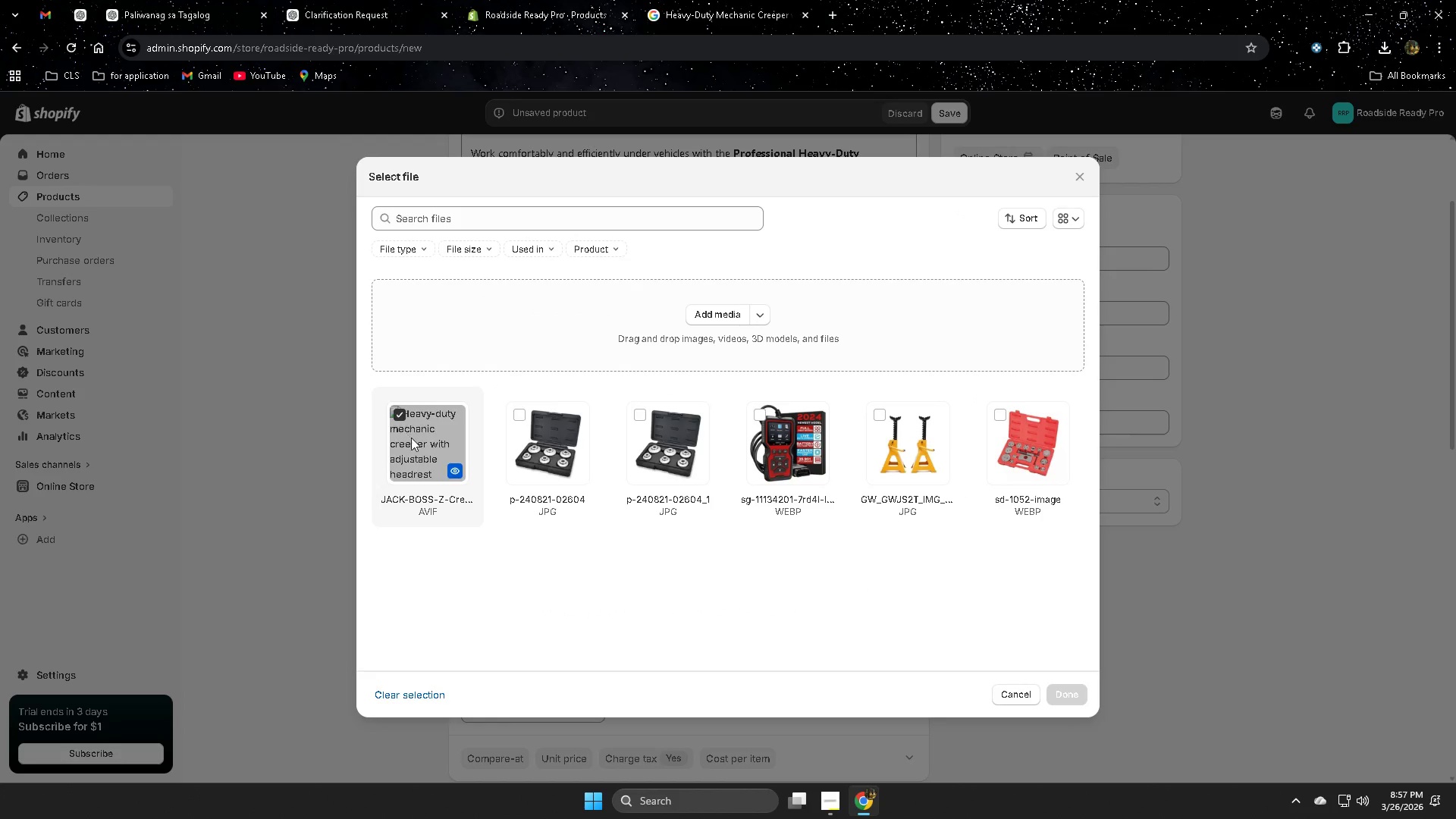 
left_click_drag(start_coordinate=[638, 604], to_coordinate=[635, 600])
 